 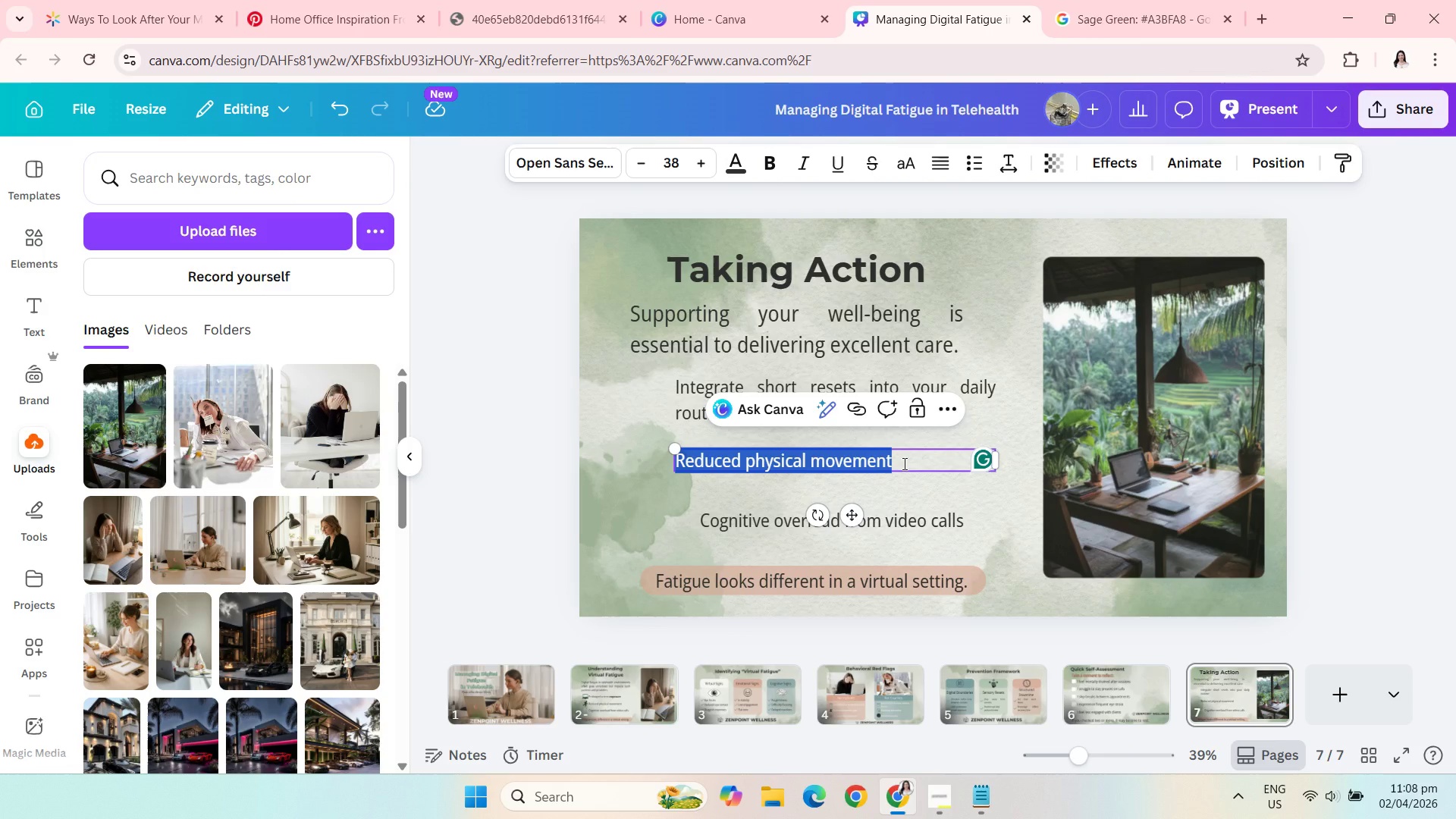 
type(Monitor your own digital fatigue)
 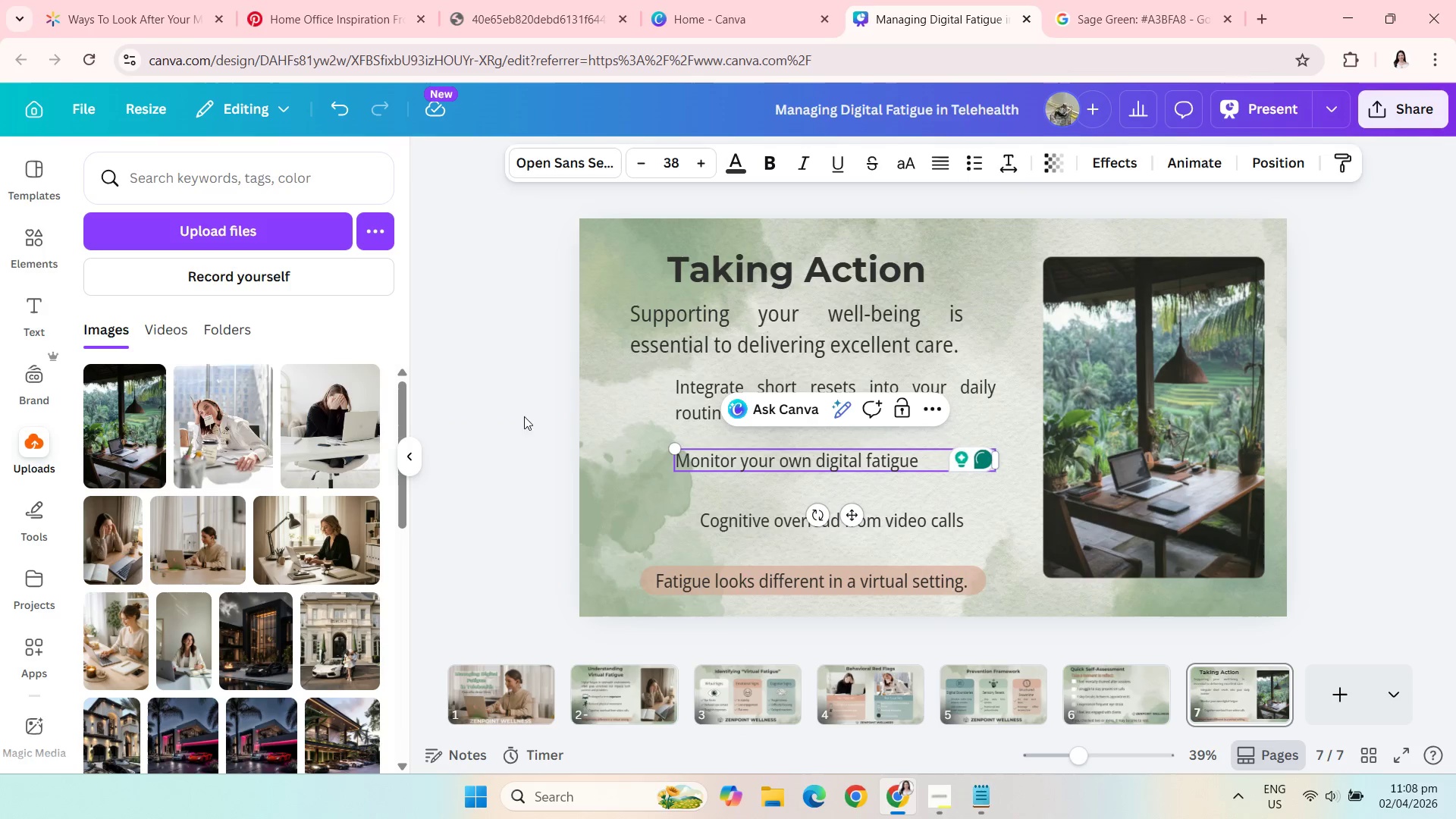 
left_click([506, 372])
 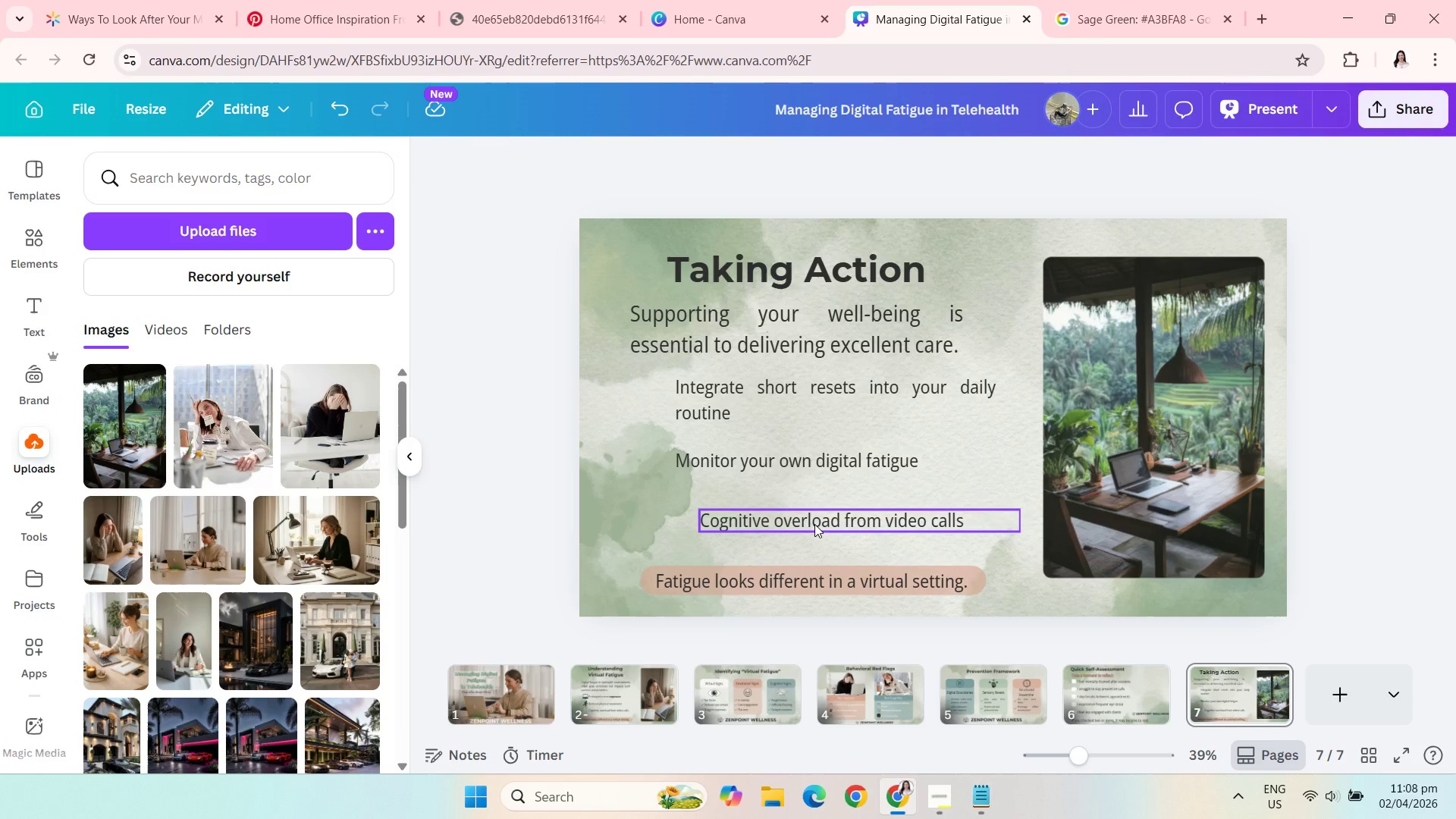 
left_click_drag(start_coordinate=[814, 524], to_coordinate=[791, 516])
 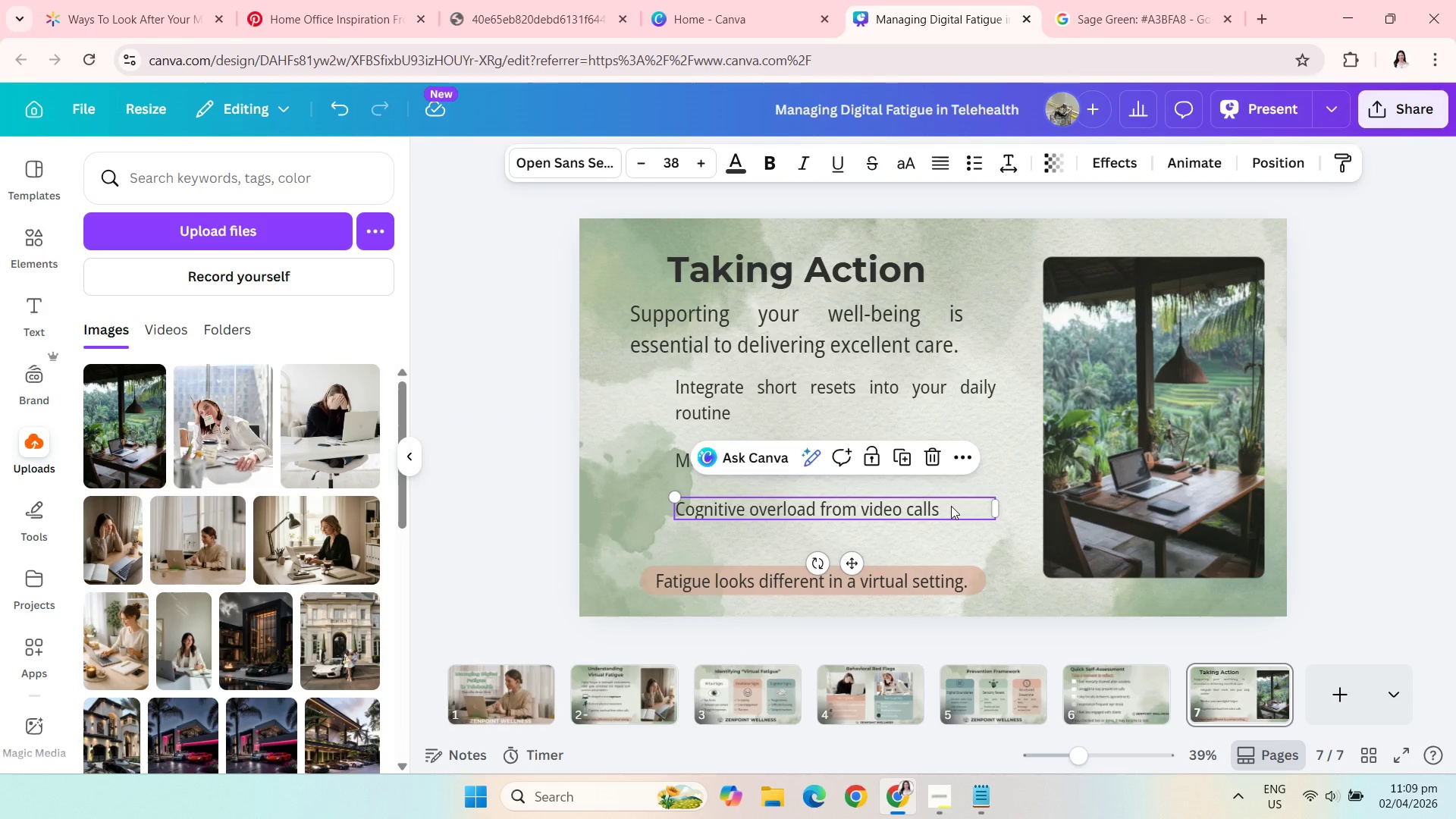 
left_click([950, 506])
 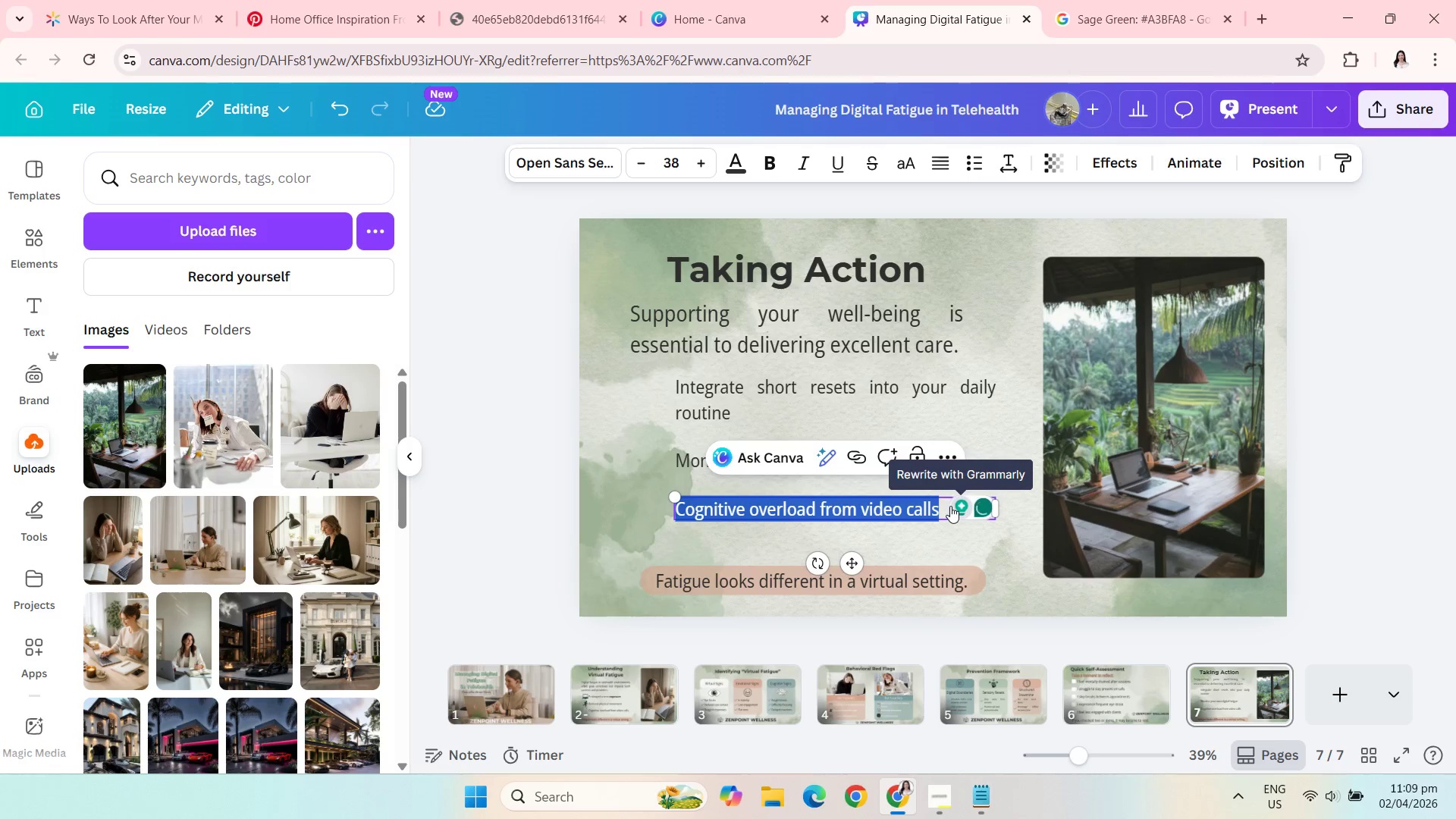 
wait(5.89)
 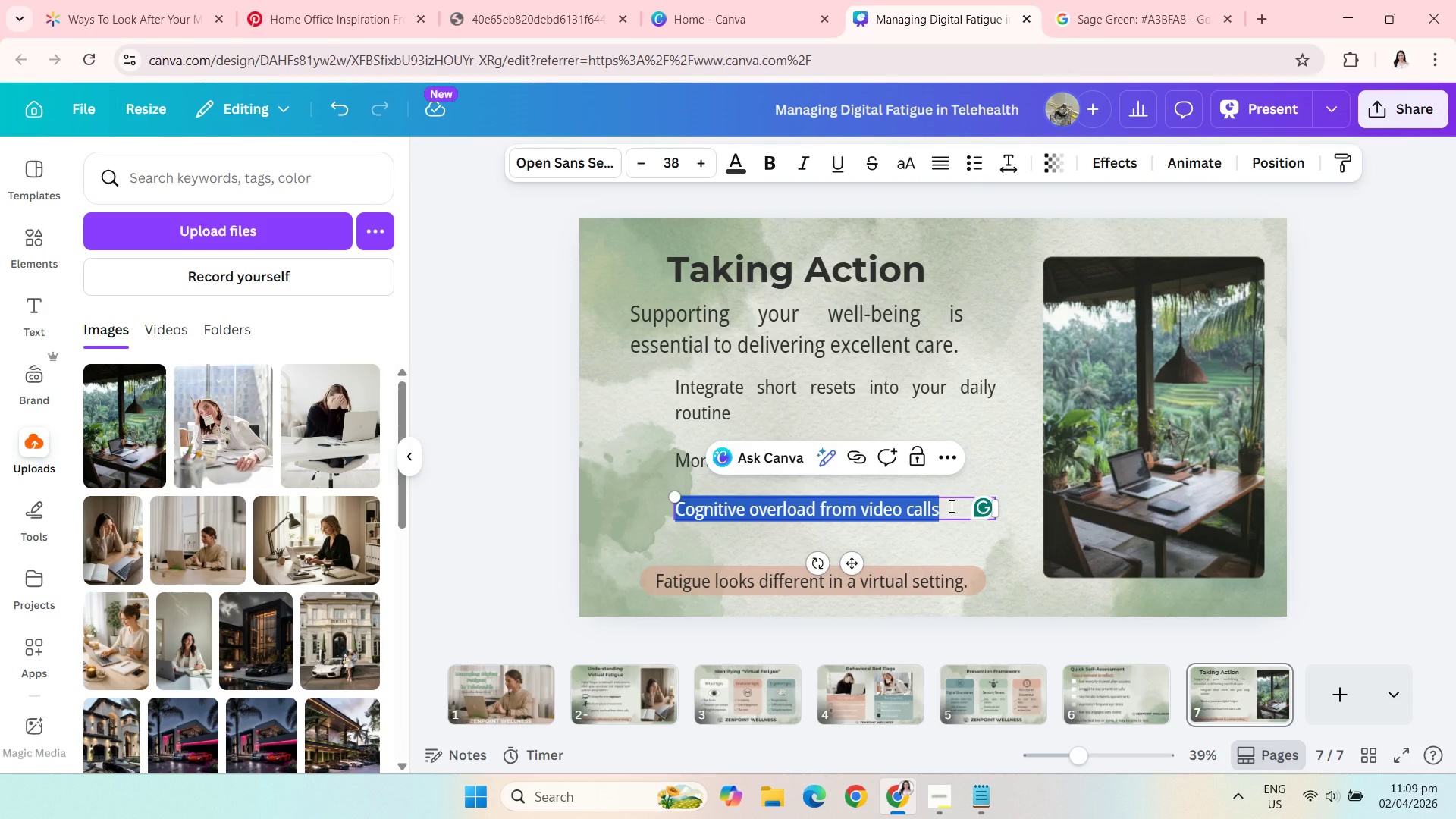 
type(Encourage patients to do the same)
 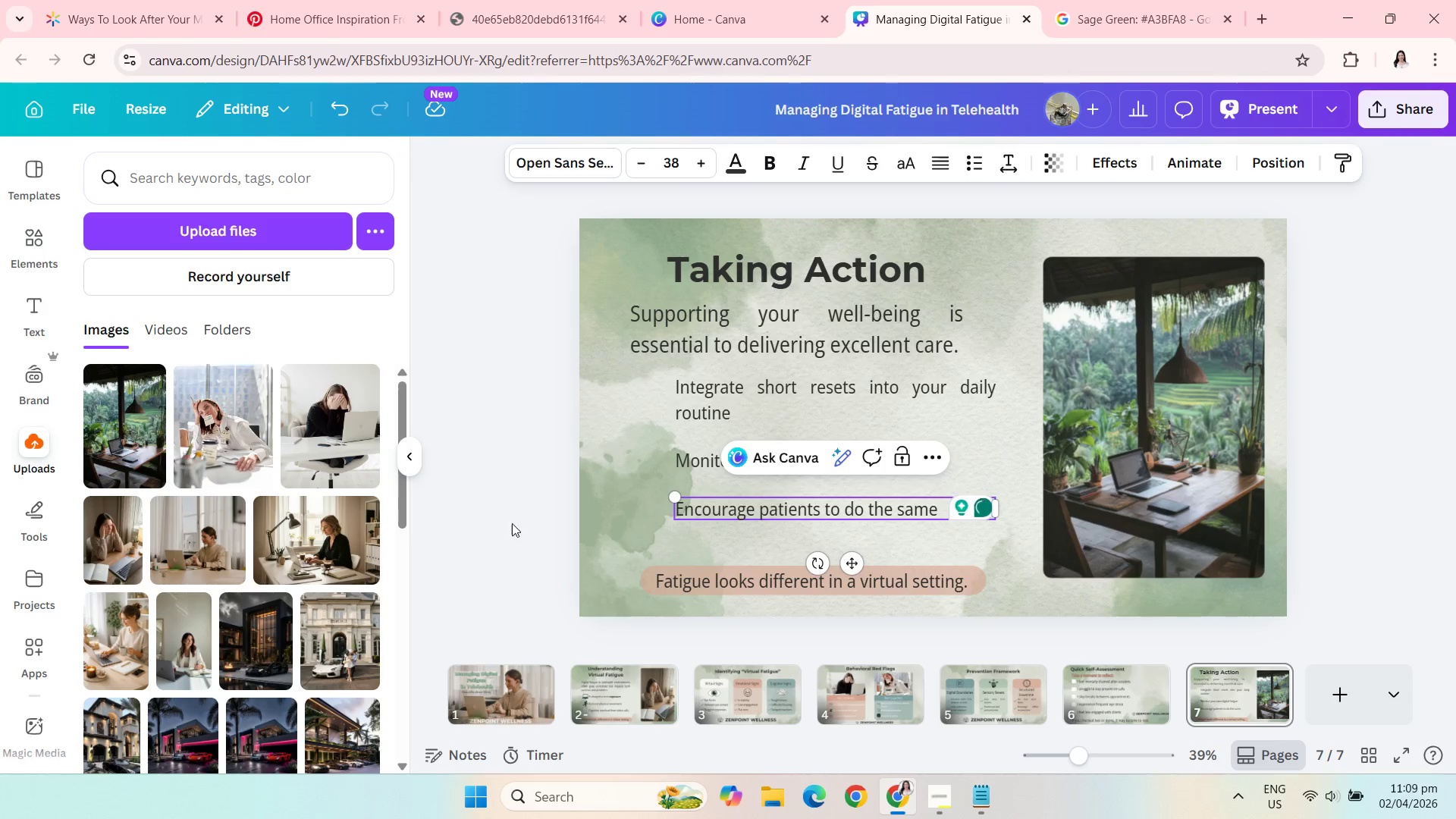 
left_click([516, 450])
 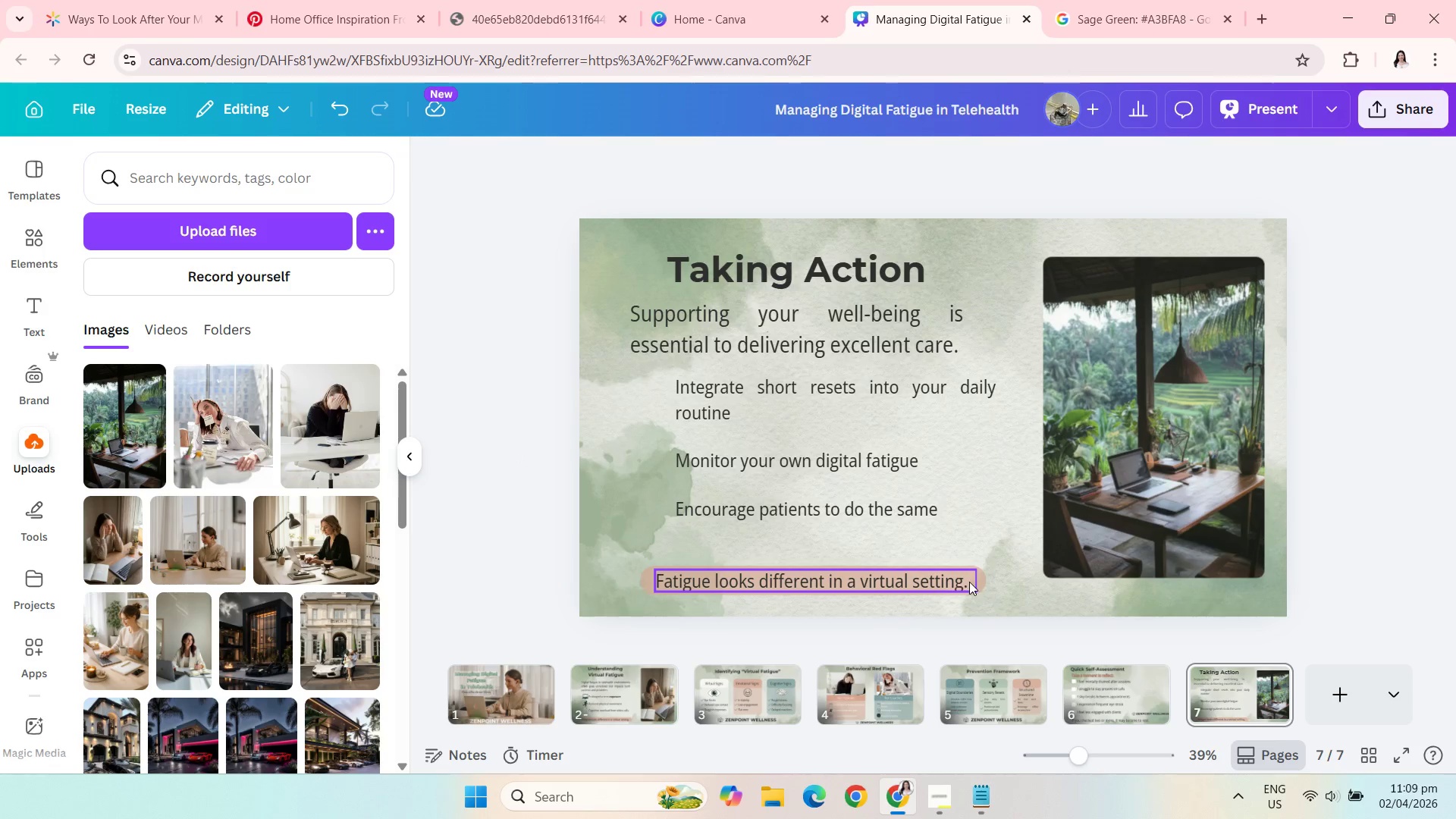 
left_click([969, 582])
 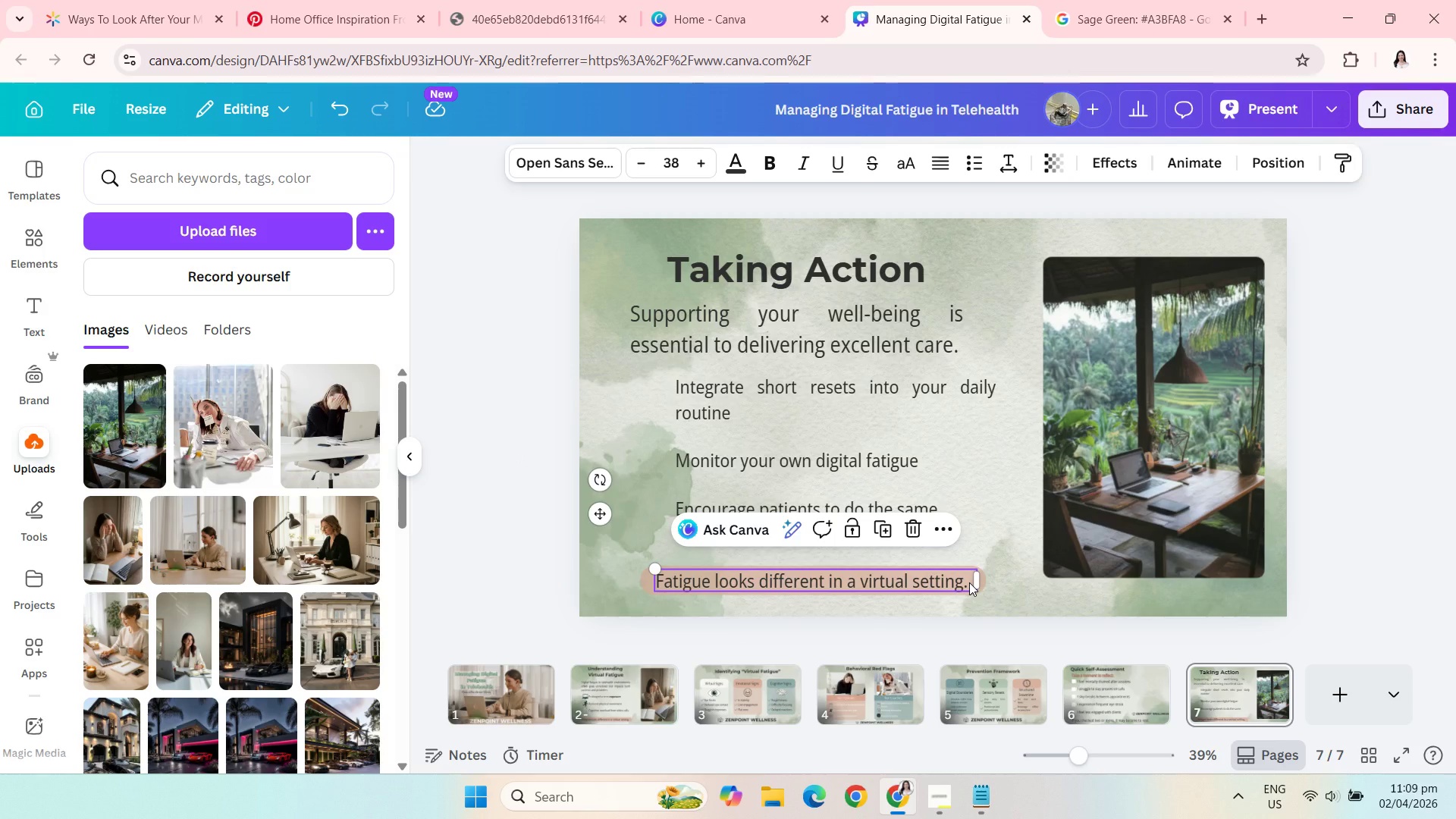 
left_click([969, 582])
 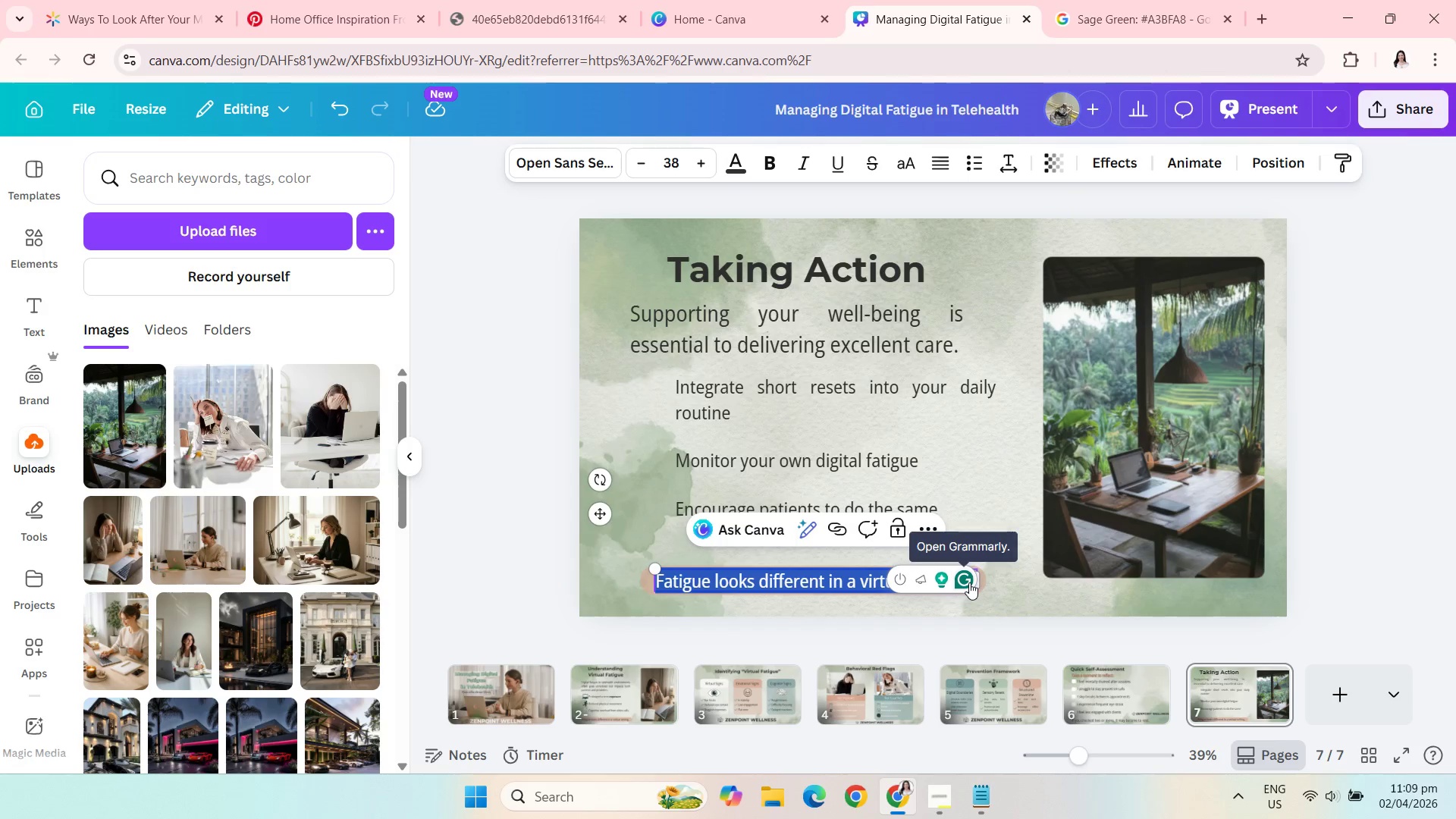 
type(Healthy coaches )
 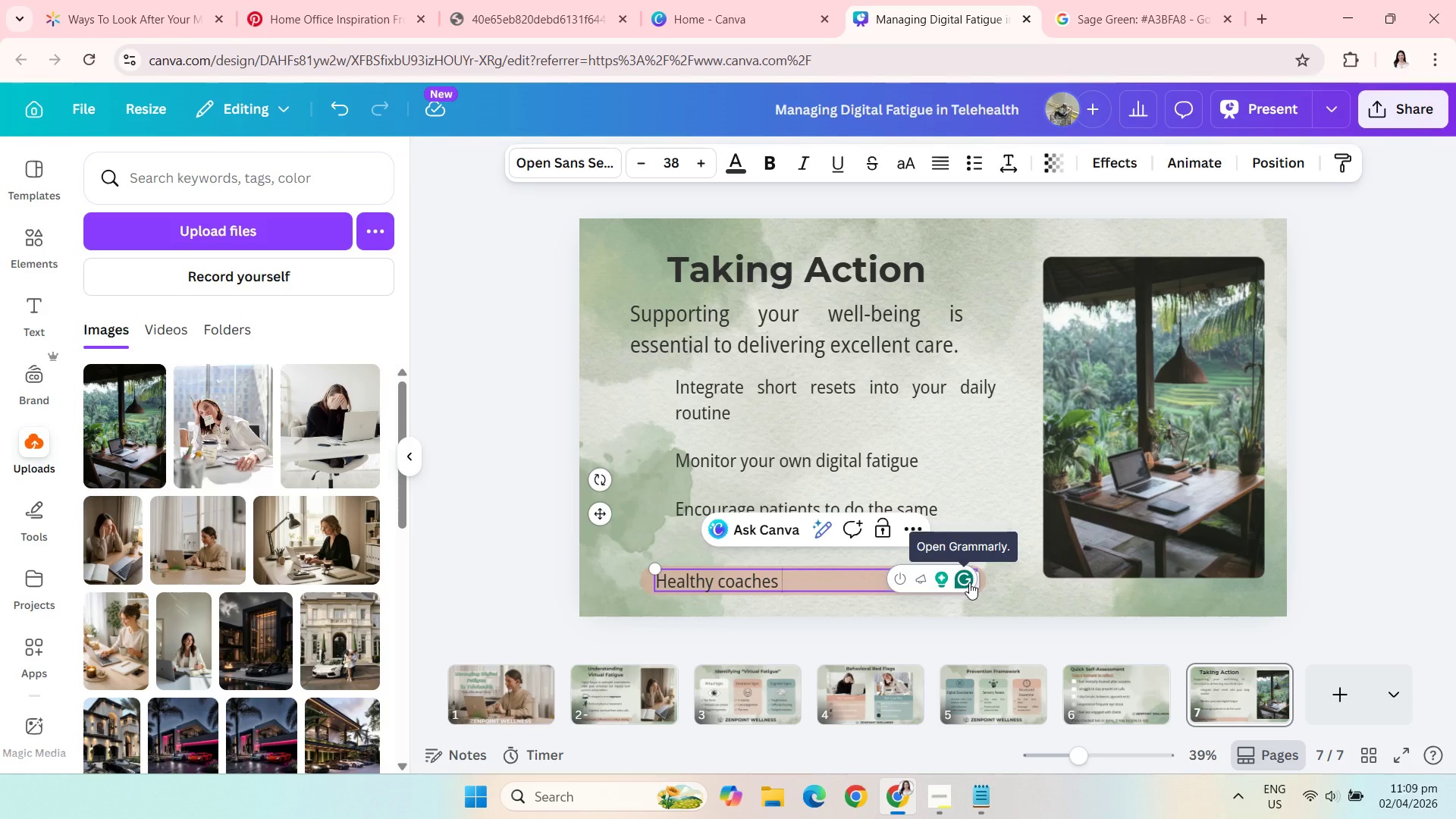 
type(create )
 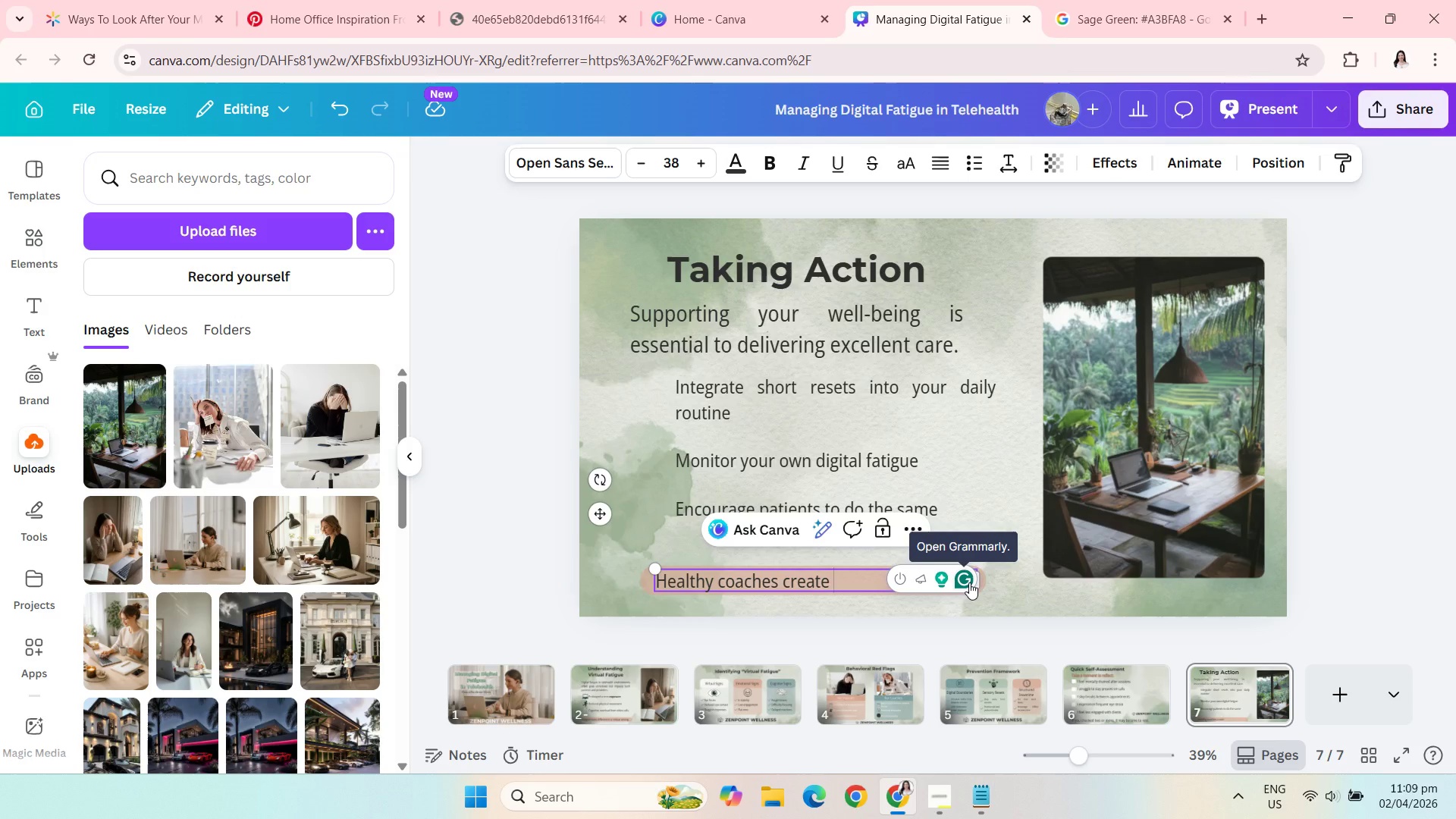 
type(healthier outcp)
key(Backspace)
type(omes)
 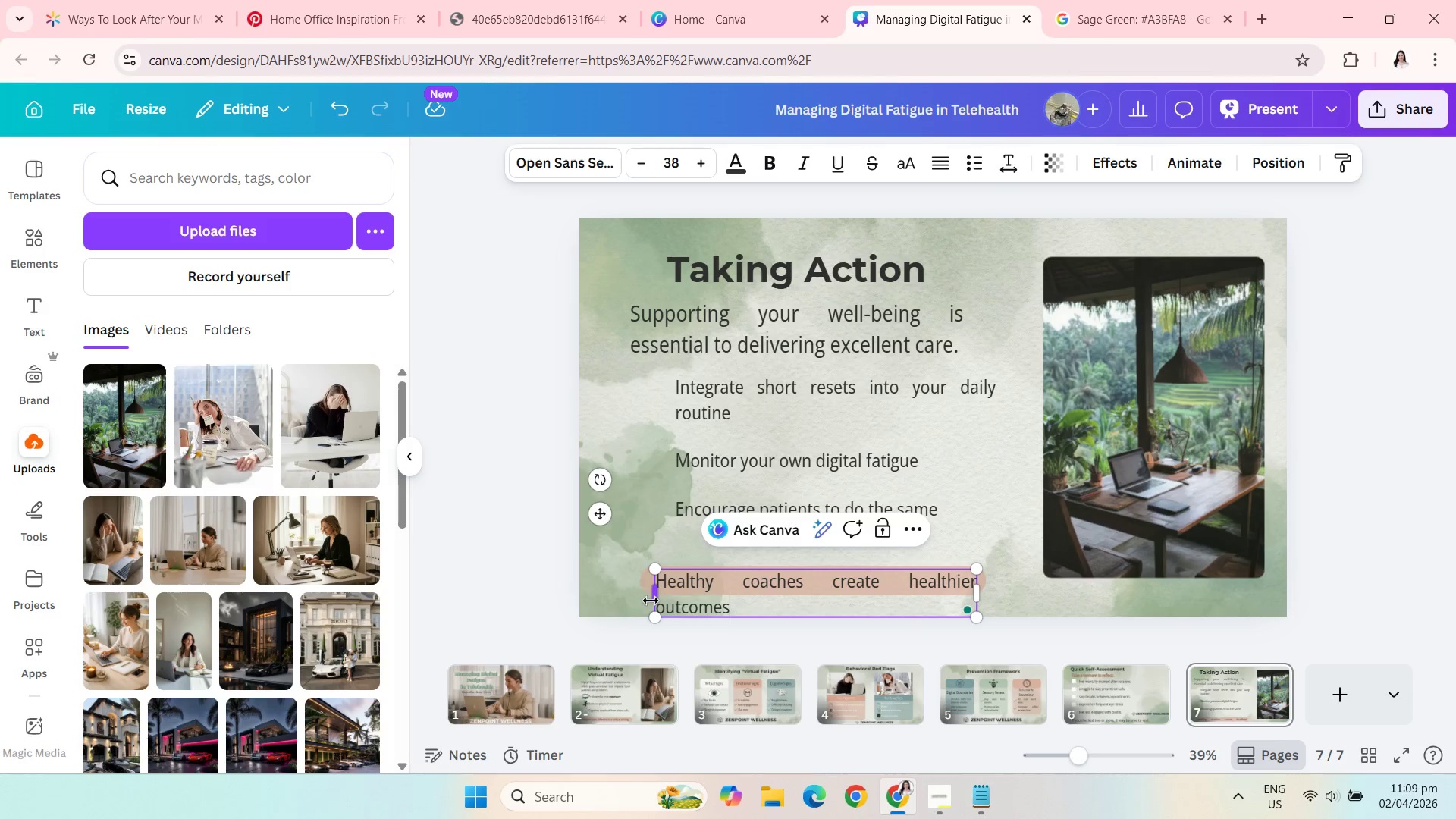 
left_click([656, 595])
 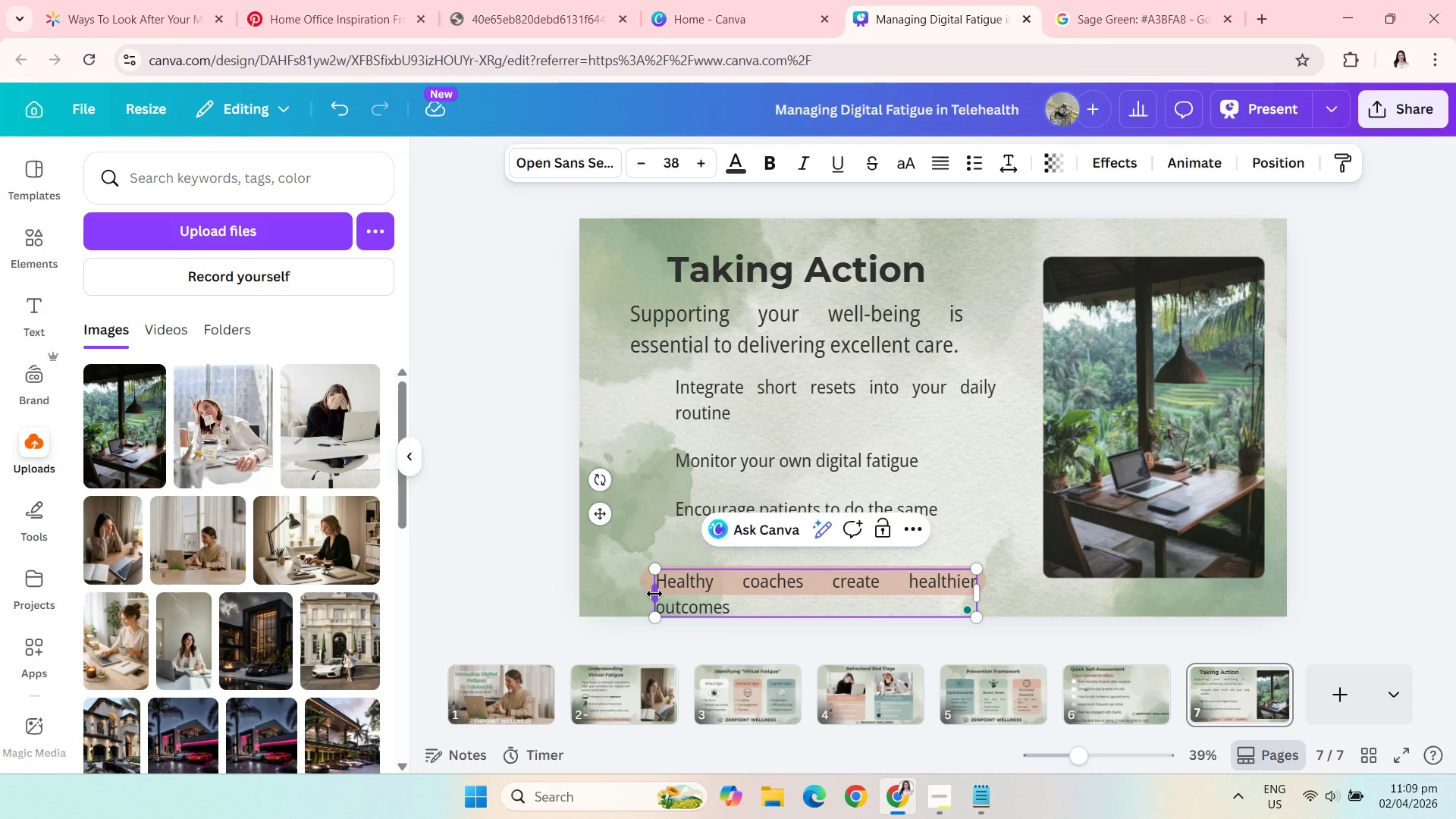 
left_click_drag(start_coordinate=[654, 594], to_coordinate=[634, 589])
 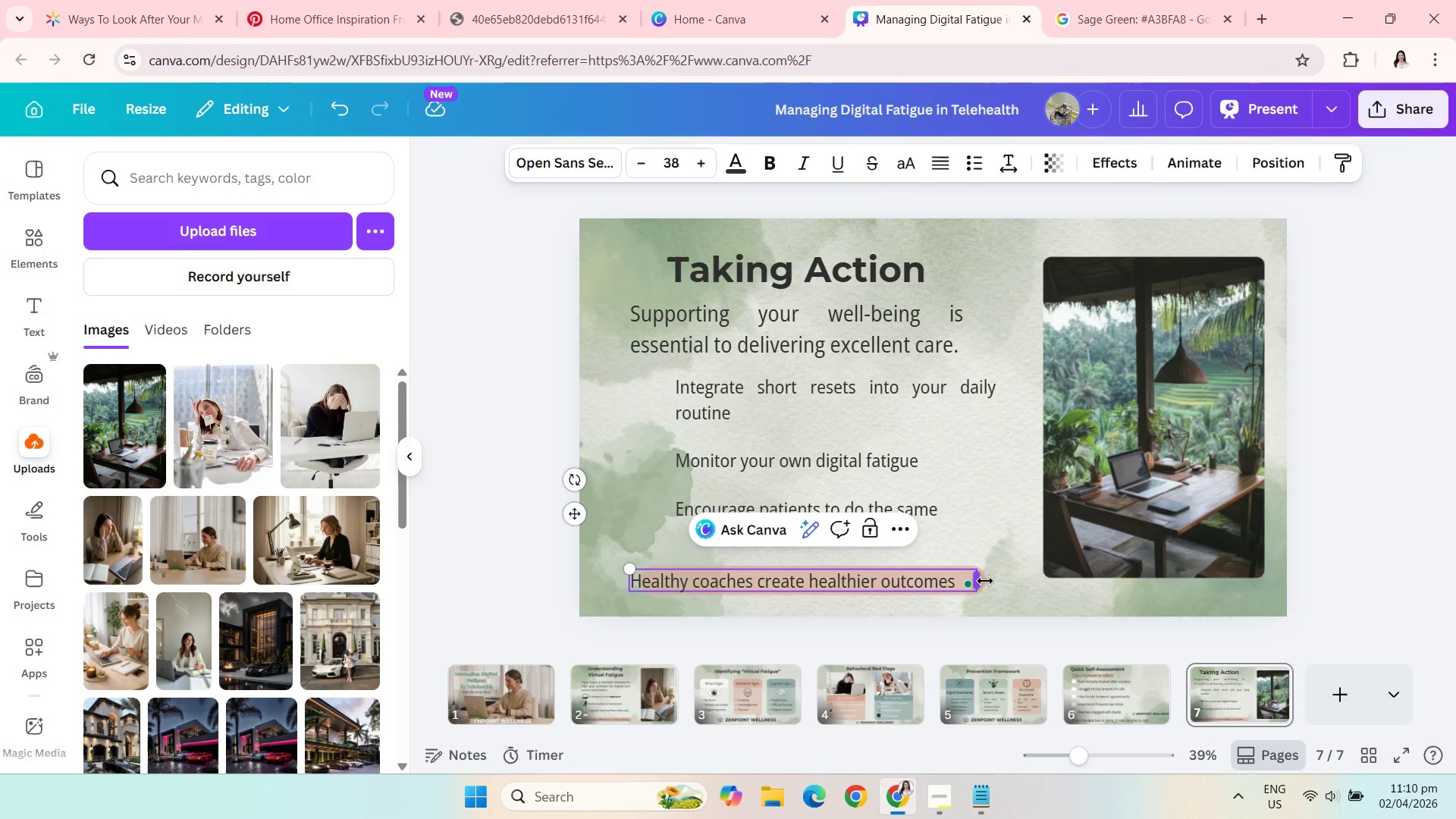 
left_click_drag(start_coordinate=[985, 581], to_coordinate=[975, 581])
 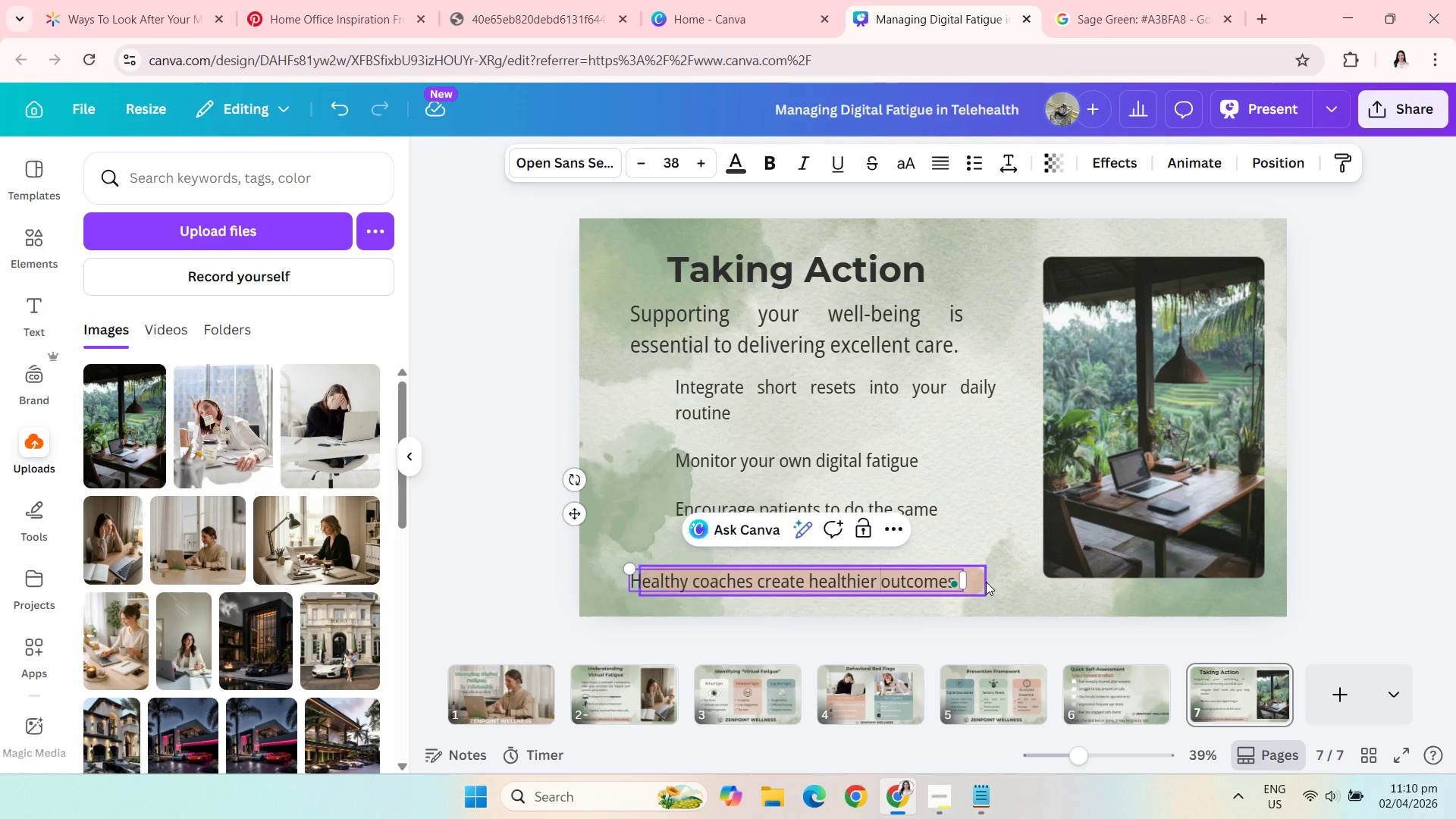 
left_click([986, 582])
 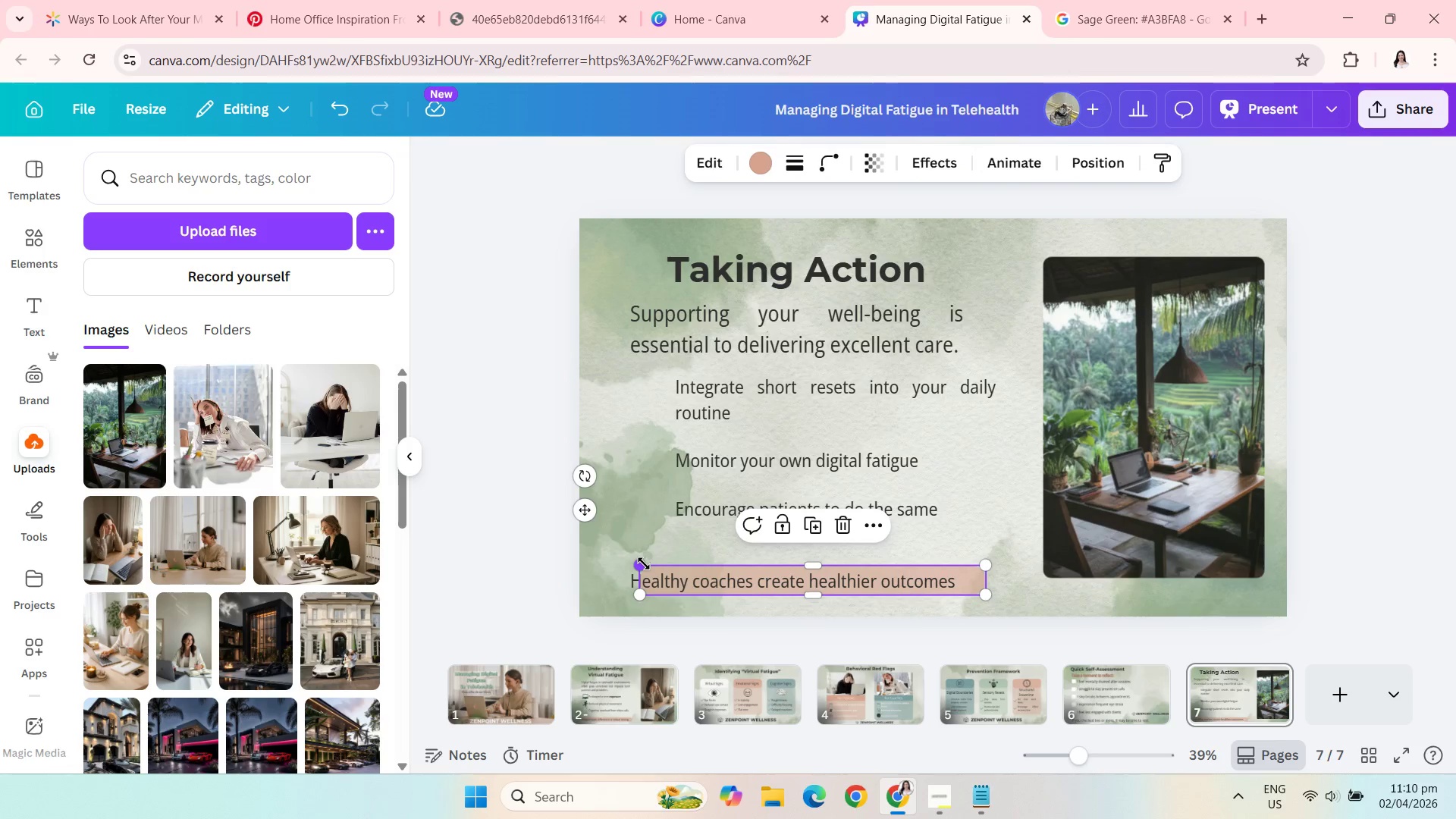 
left_click_drag(start_coordinate=[644, 564], to_coordinate=[620, 566])
 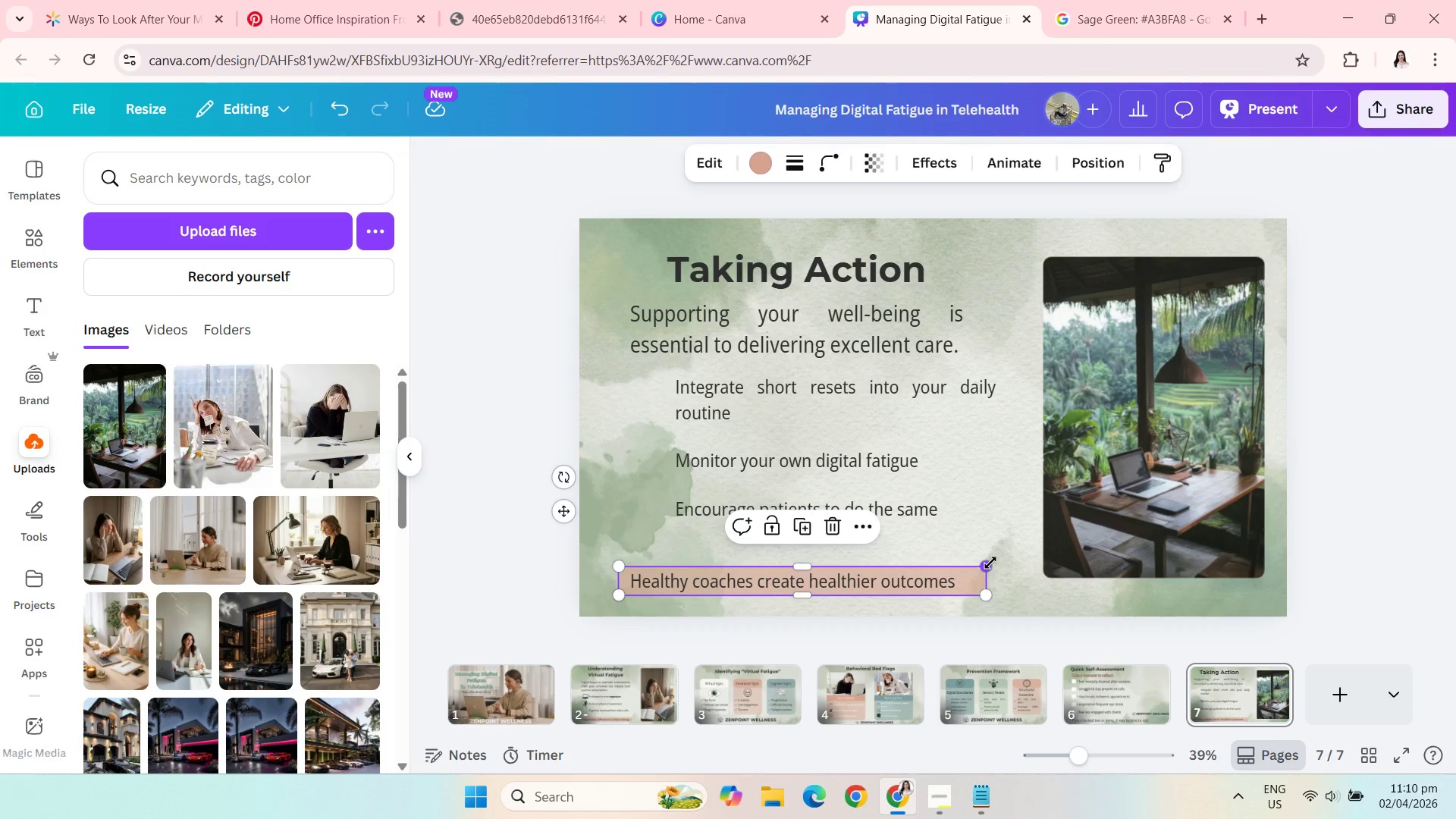 
left_click_drag(start_coordinate=[990, 563], to_coordinate=[974, 561])
 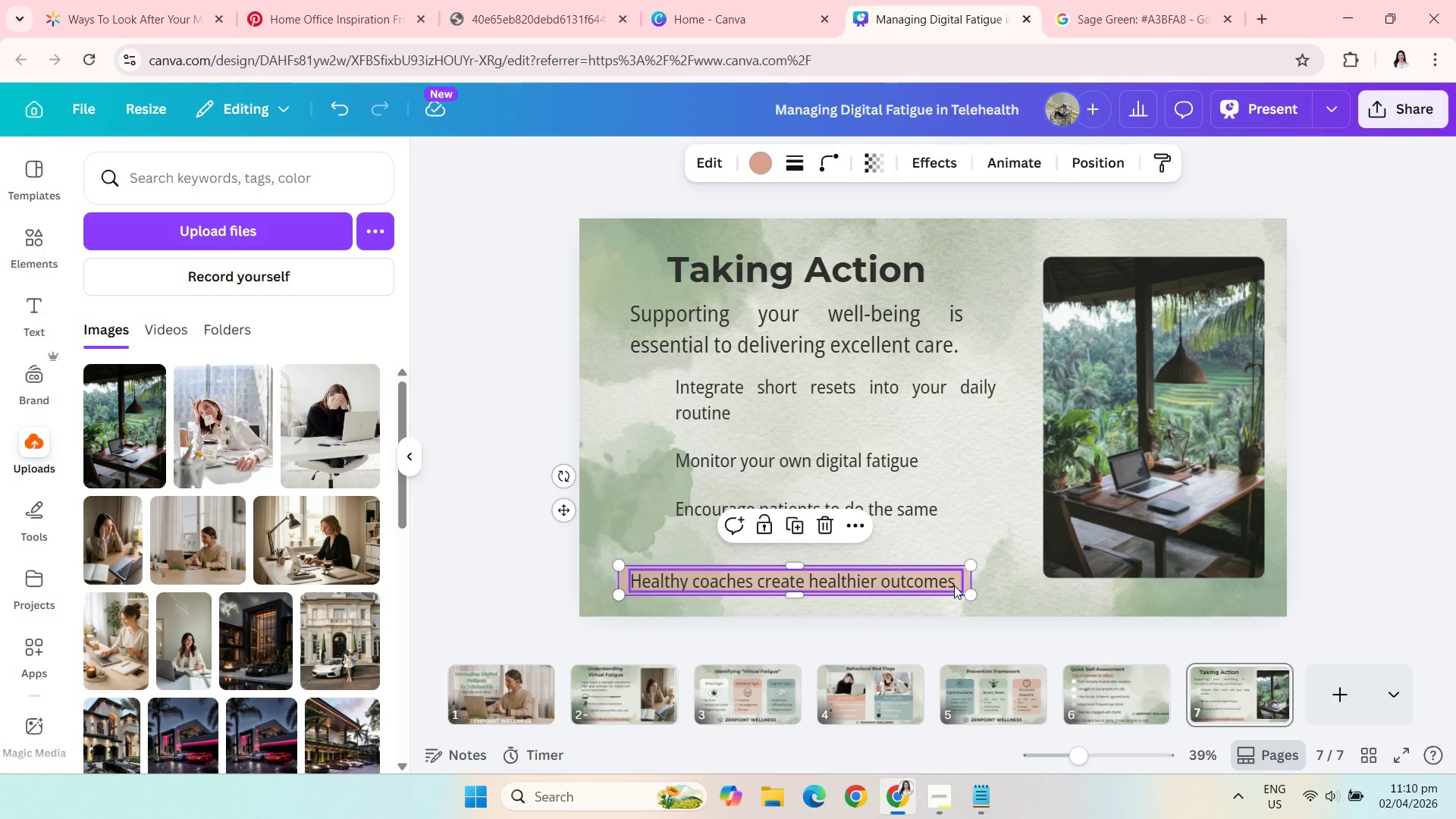 
left_click([954, 585])
 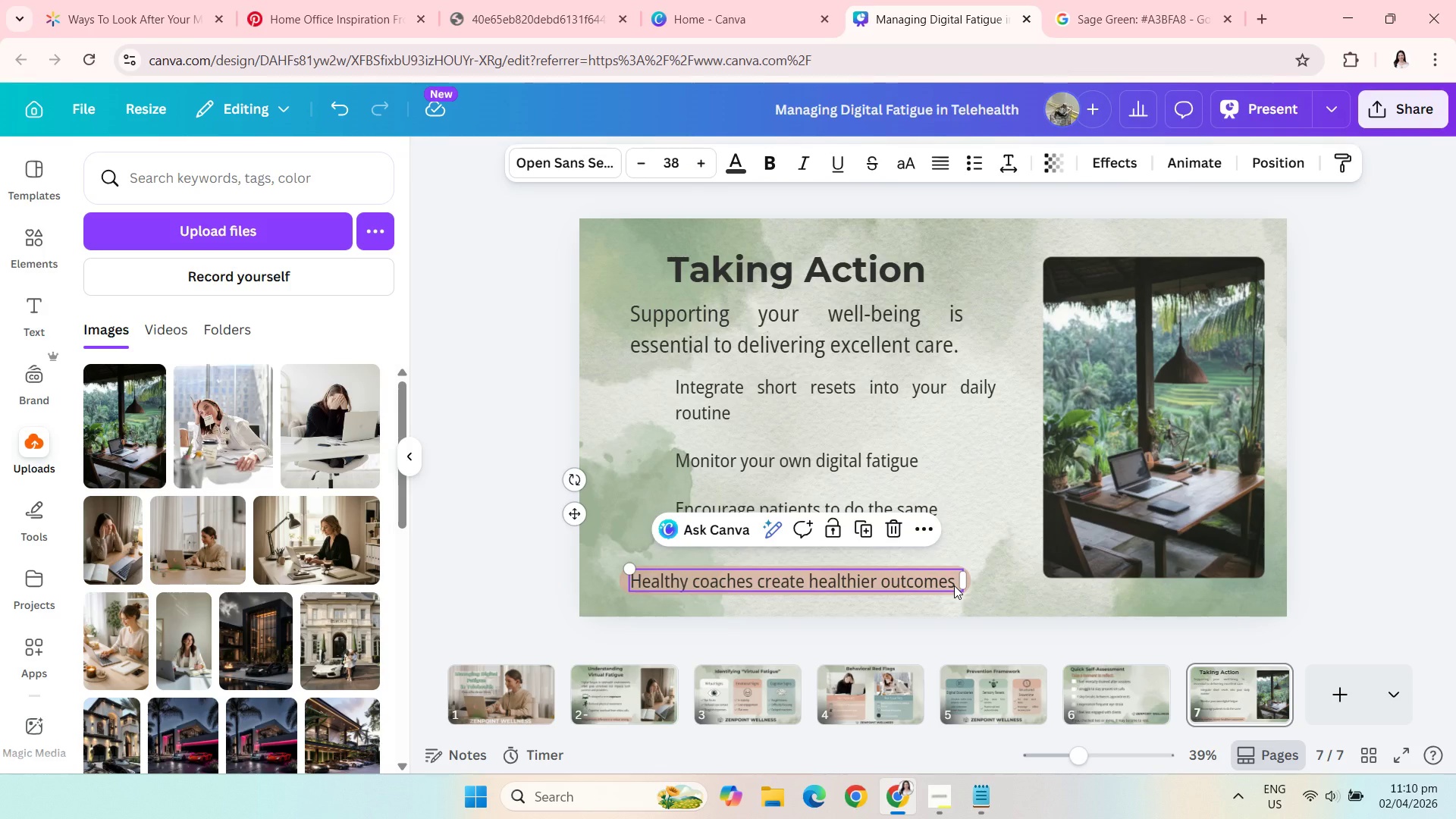 
left_click([954, 585])
 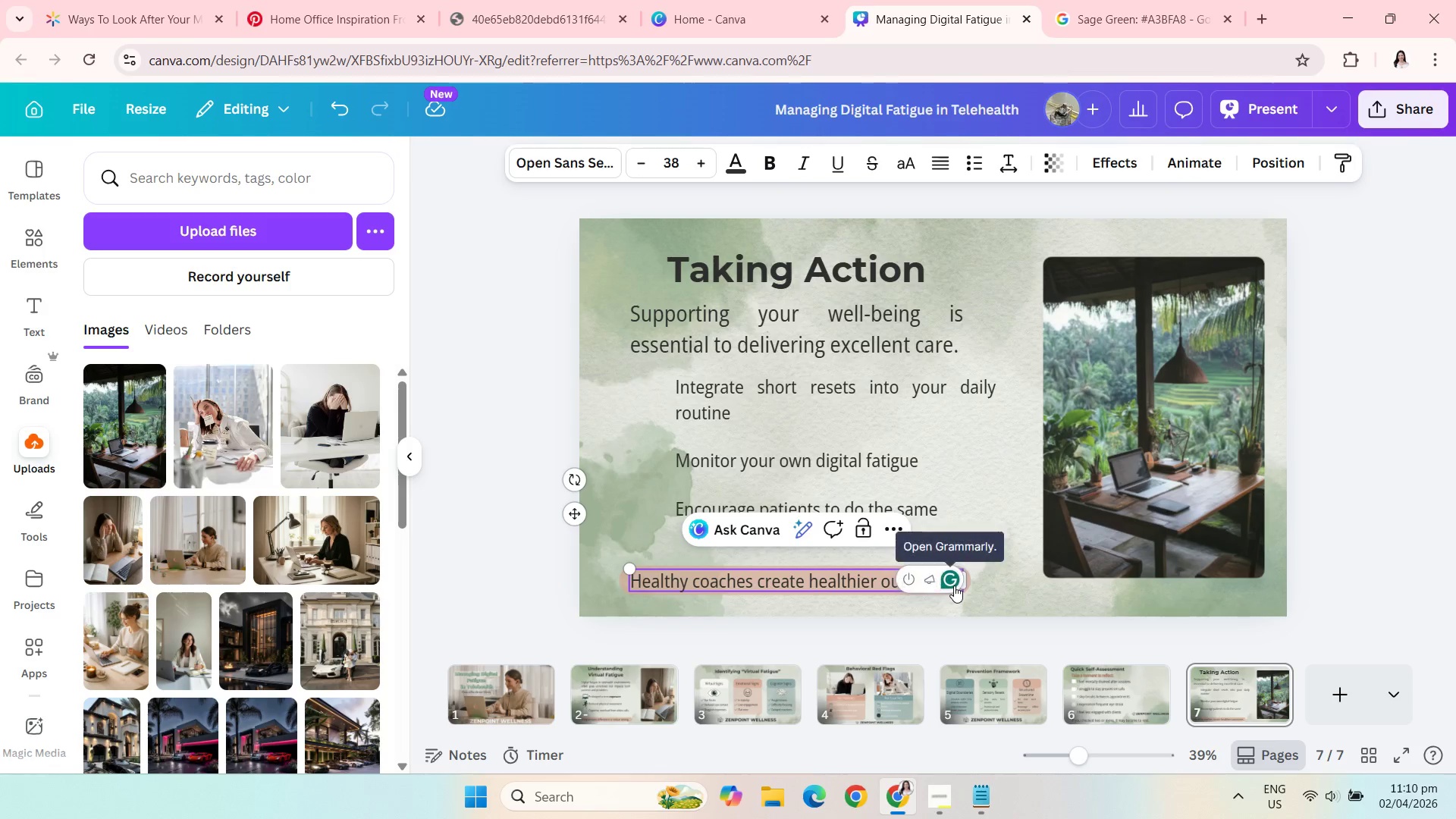 
key(Period)
 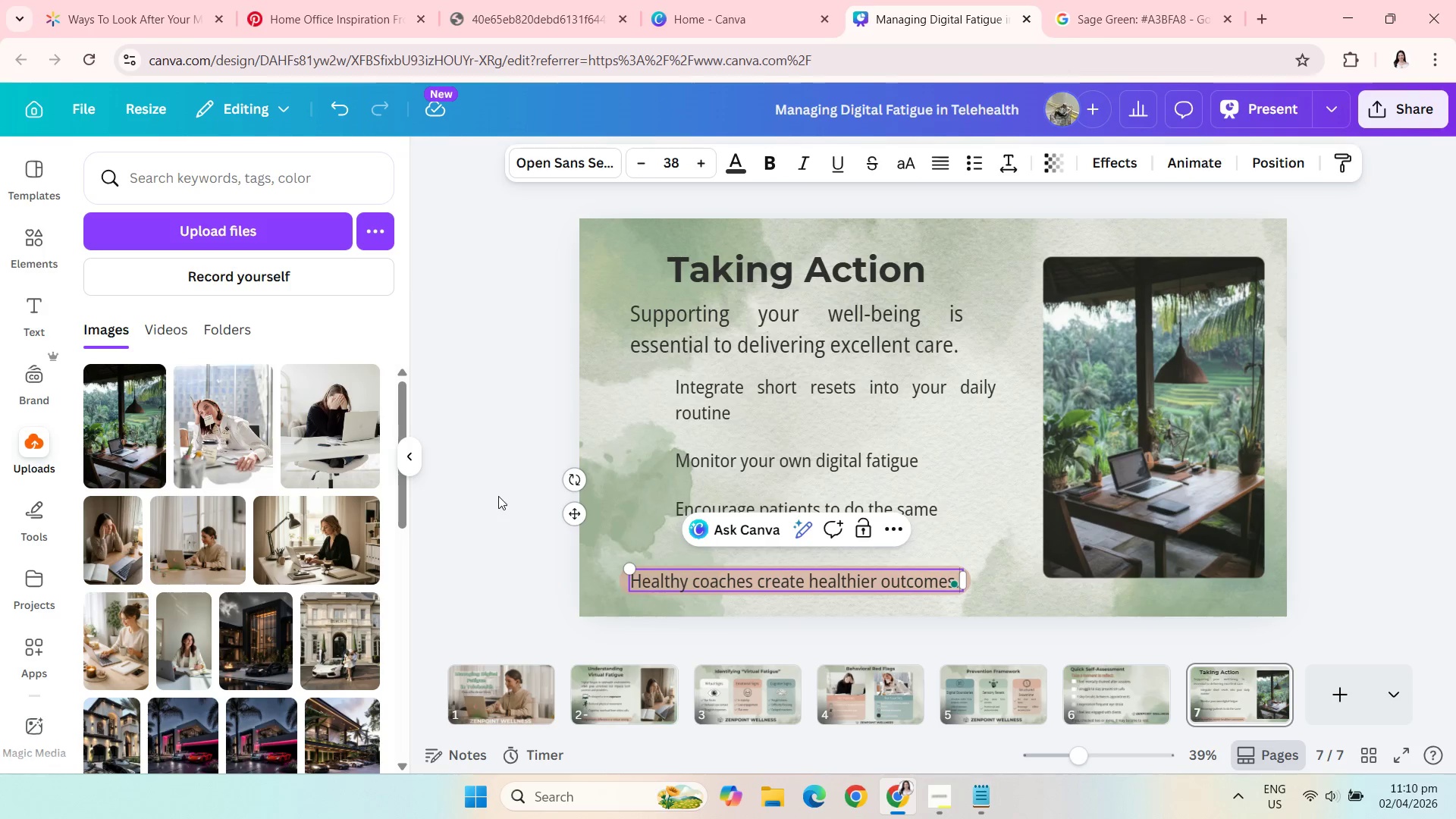 
left_click([497, 494])
 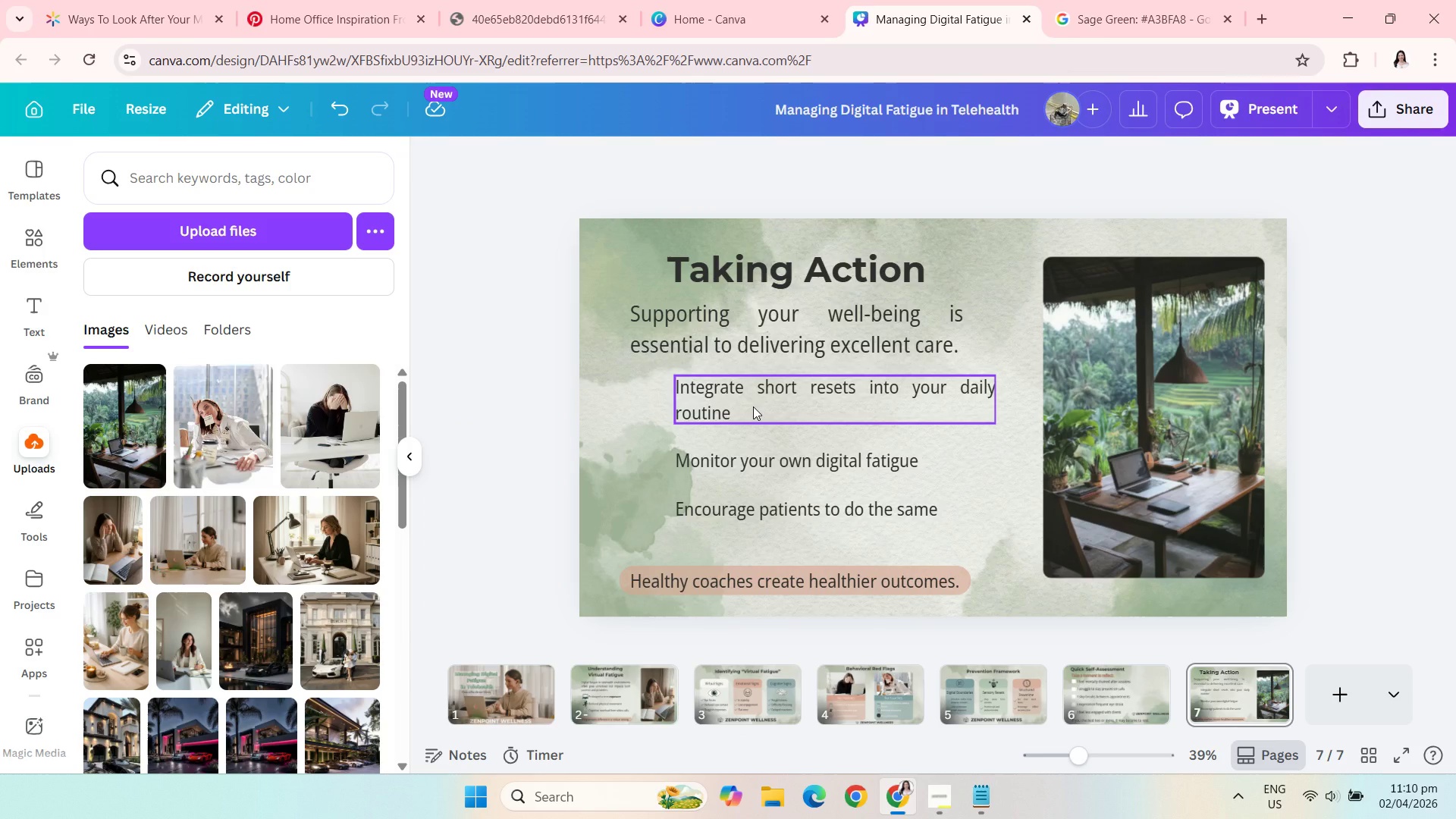 
wait(7.28)
 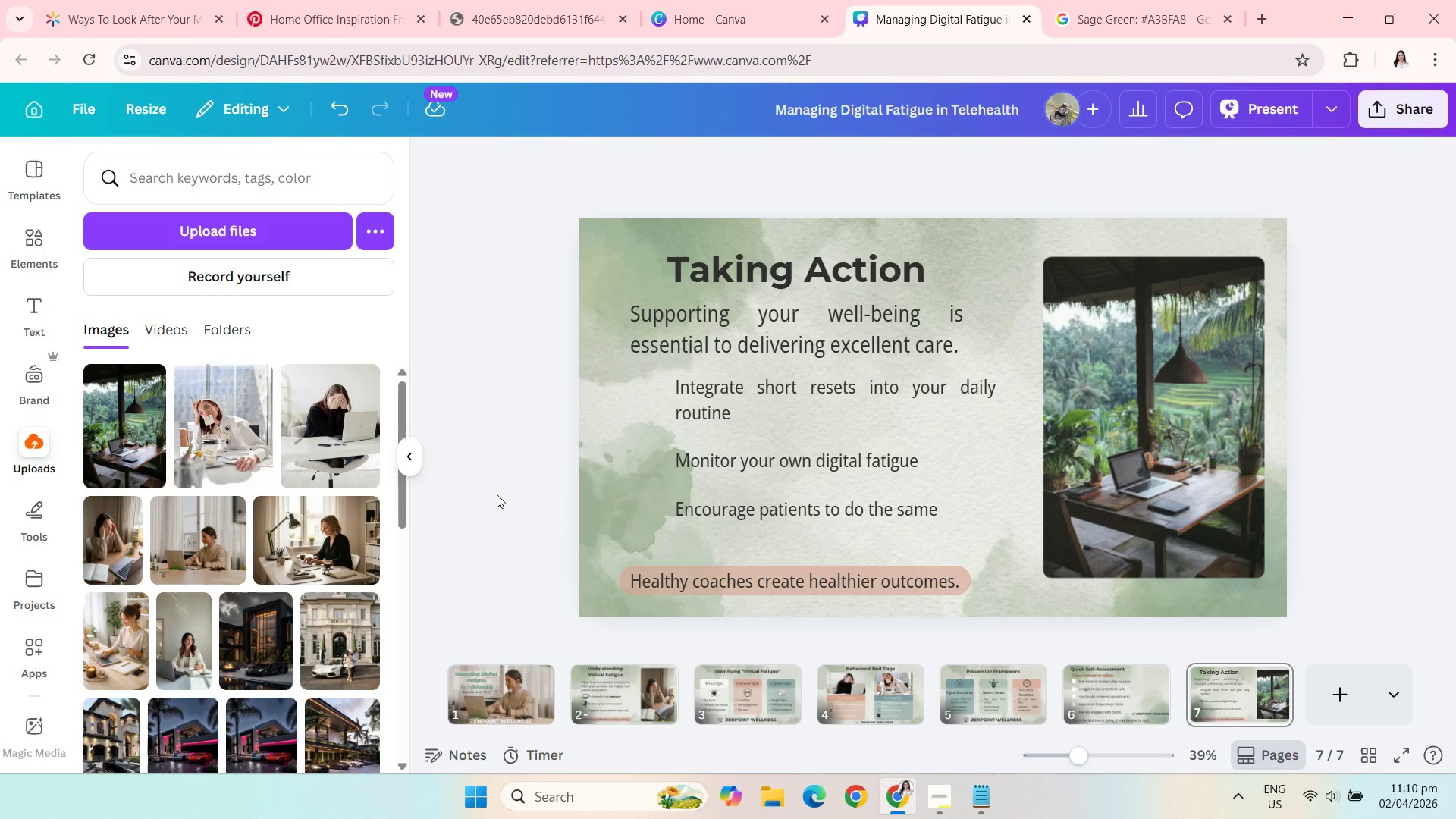 
left_click_drag(start_coordinate=[783, 265], to_coordinate=[784, 253])
 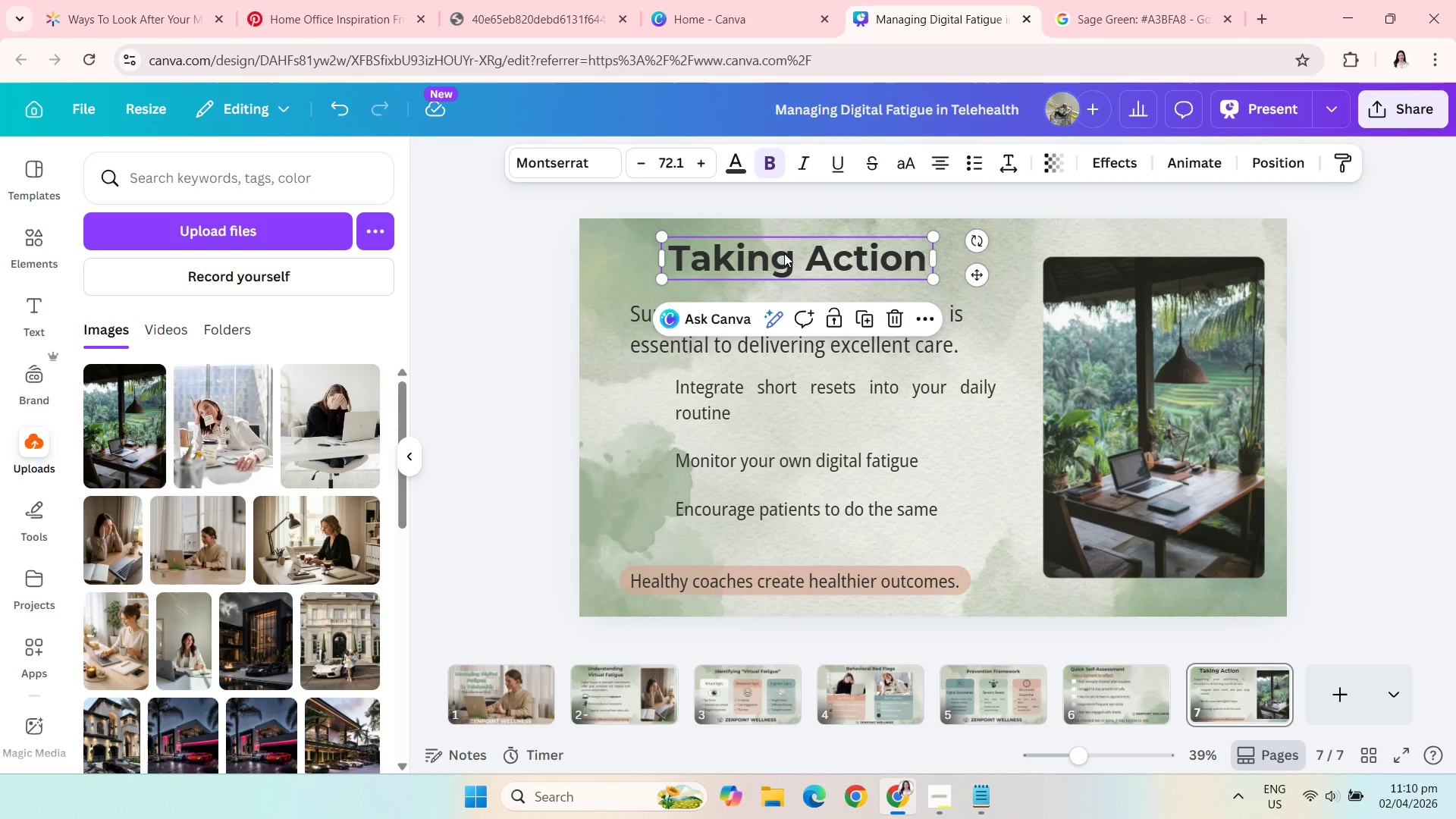 
left_click([784, 253])
 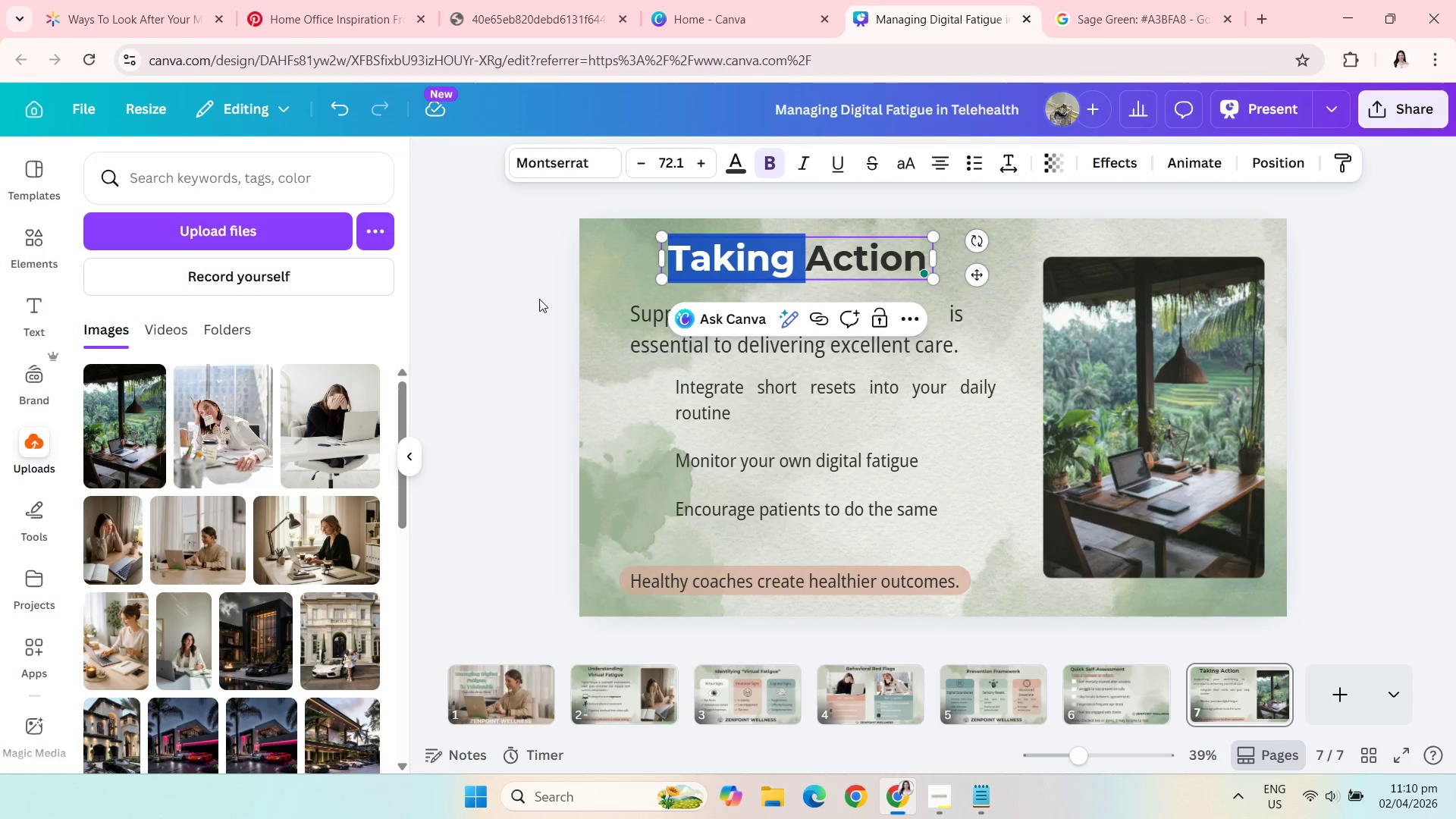 
left_click([509, 337])
 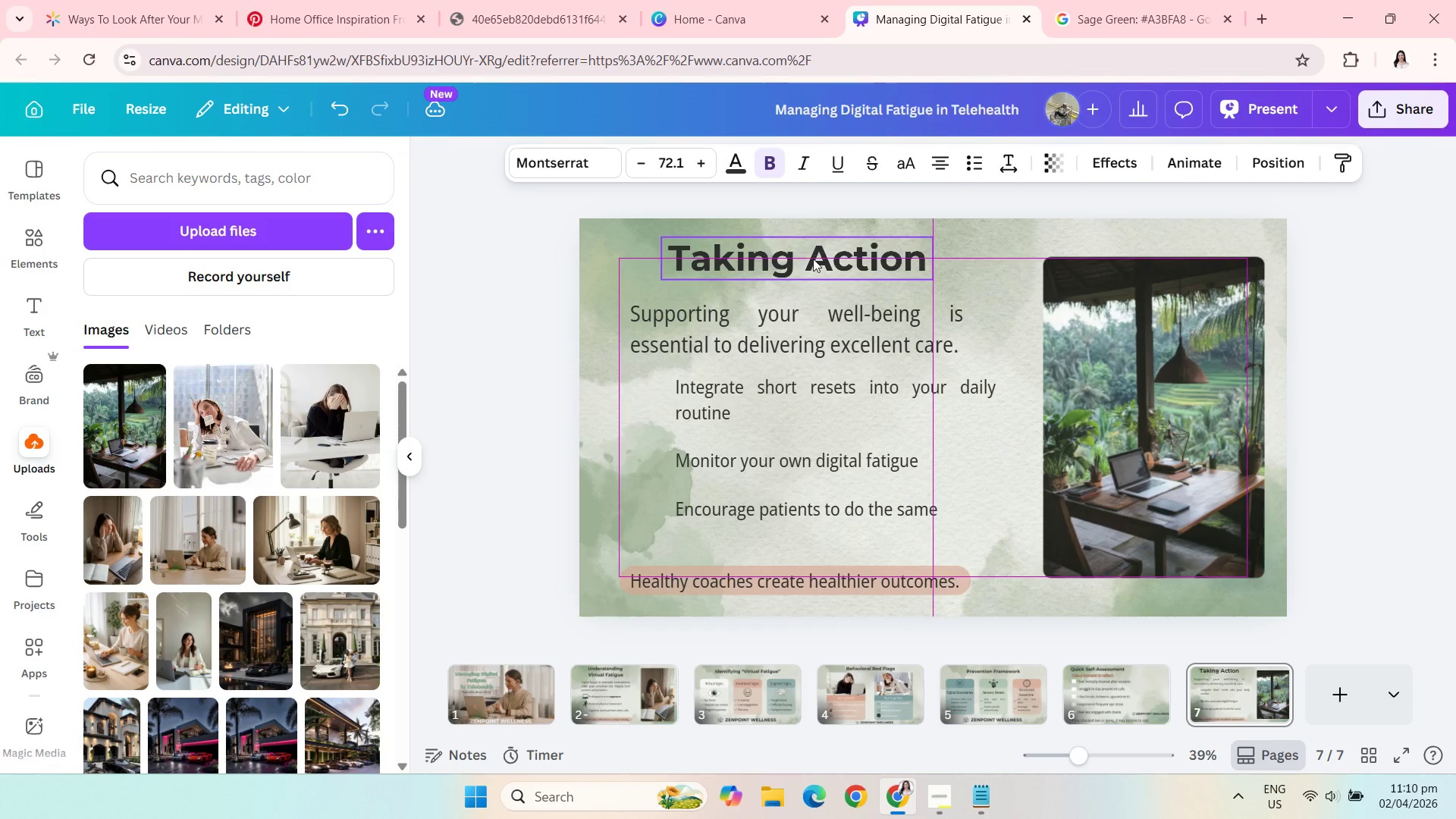 
wait(5.64)
 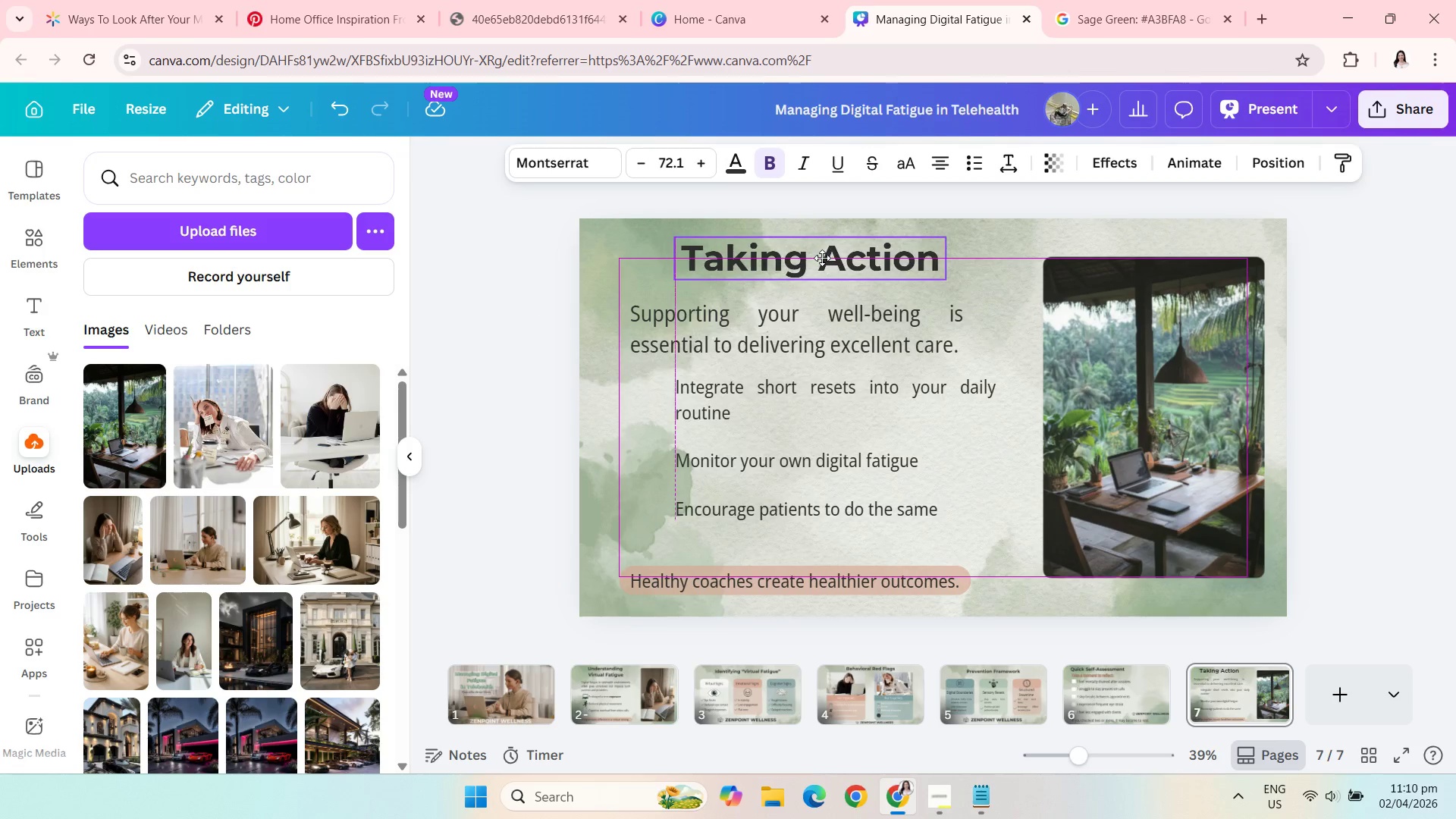 
left_click_drag(start_coordinate=[792, 344], to_coordinate=[792, 329])
 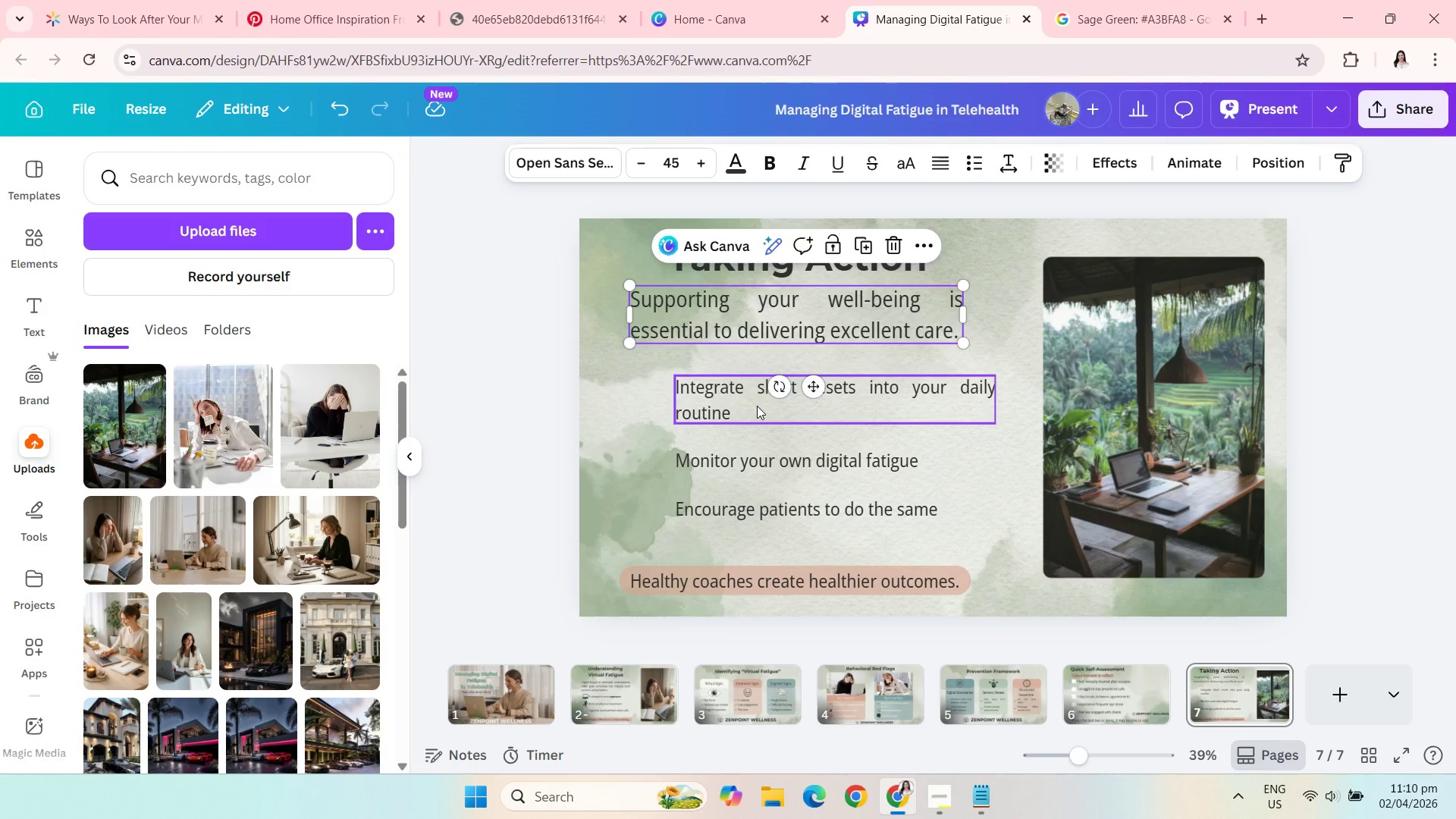 
left_click_drag(start_coordinate=[757, 406], to_coordinate=[759, 388])
 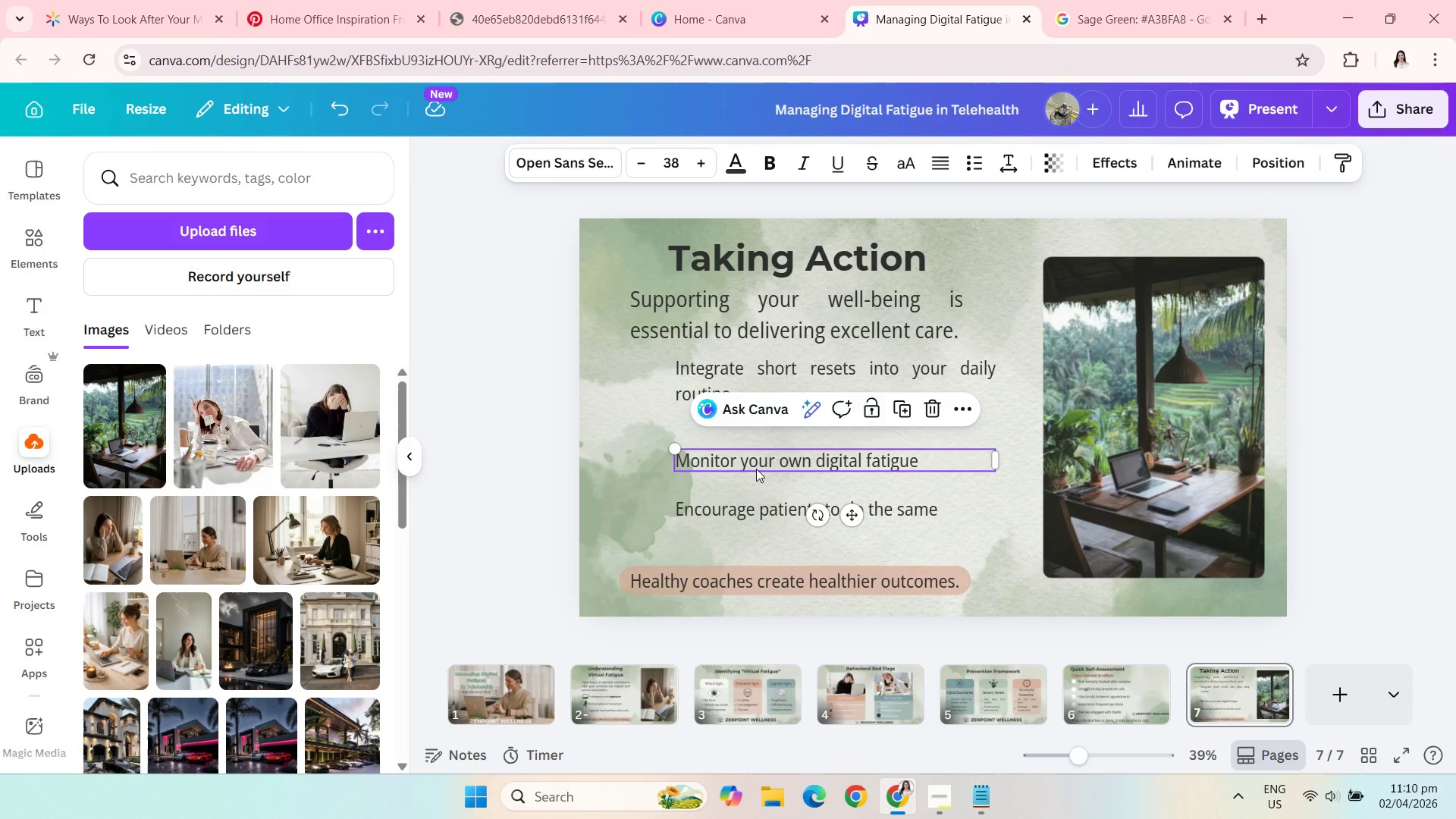 
left_click_drag(start_coordinate=[756, 469], to_coordinate=[760, 440])
 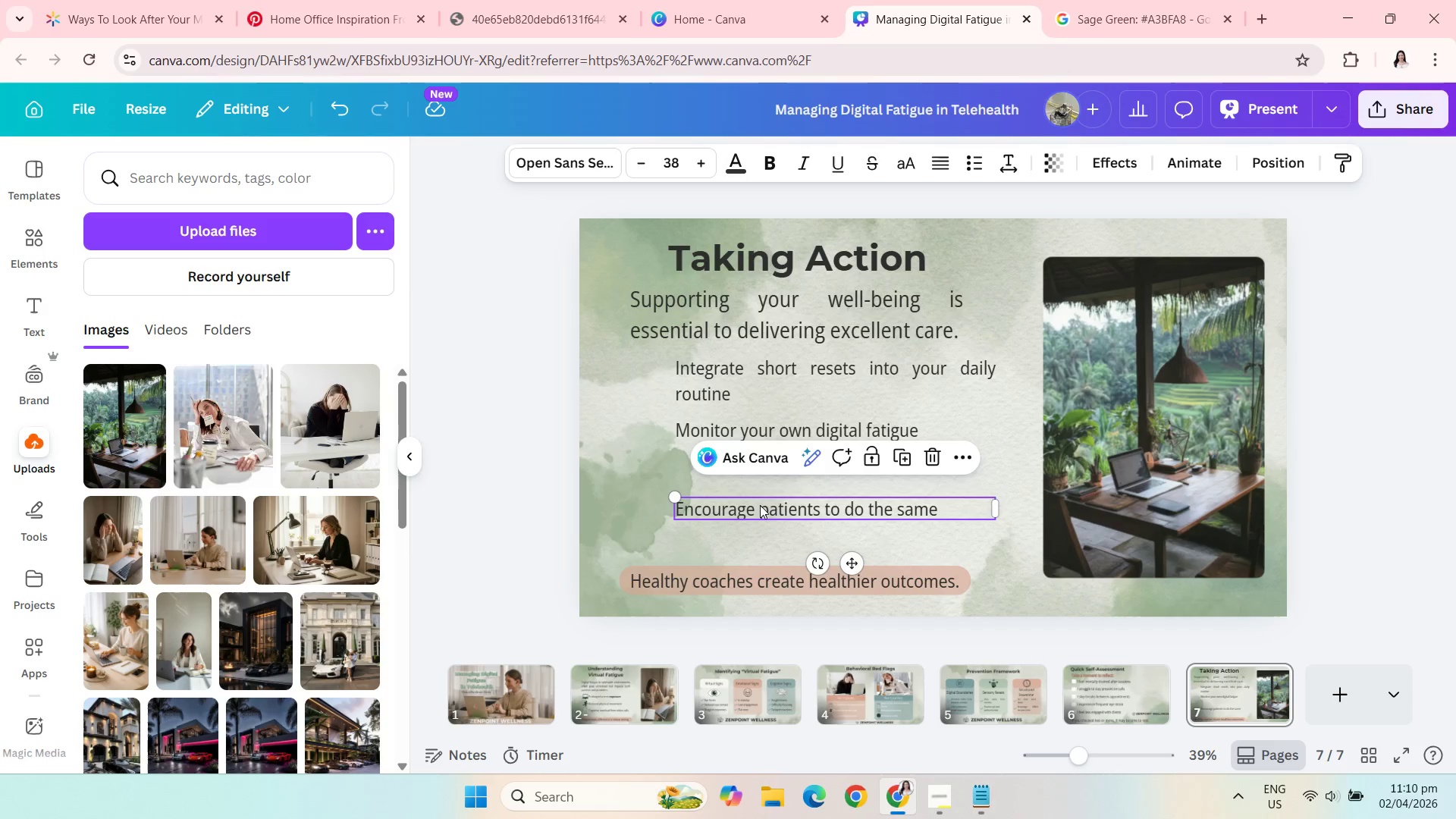 
left_click_drag(start_coordinate=[760, 505], to_coordinate=[764, 467])
 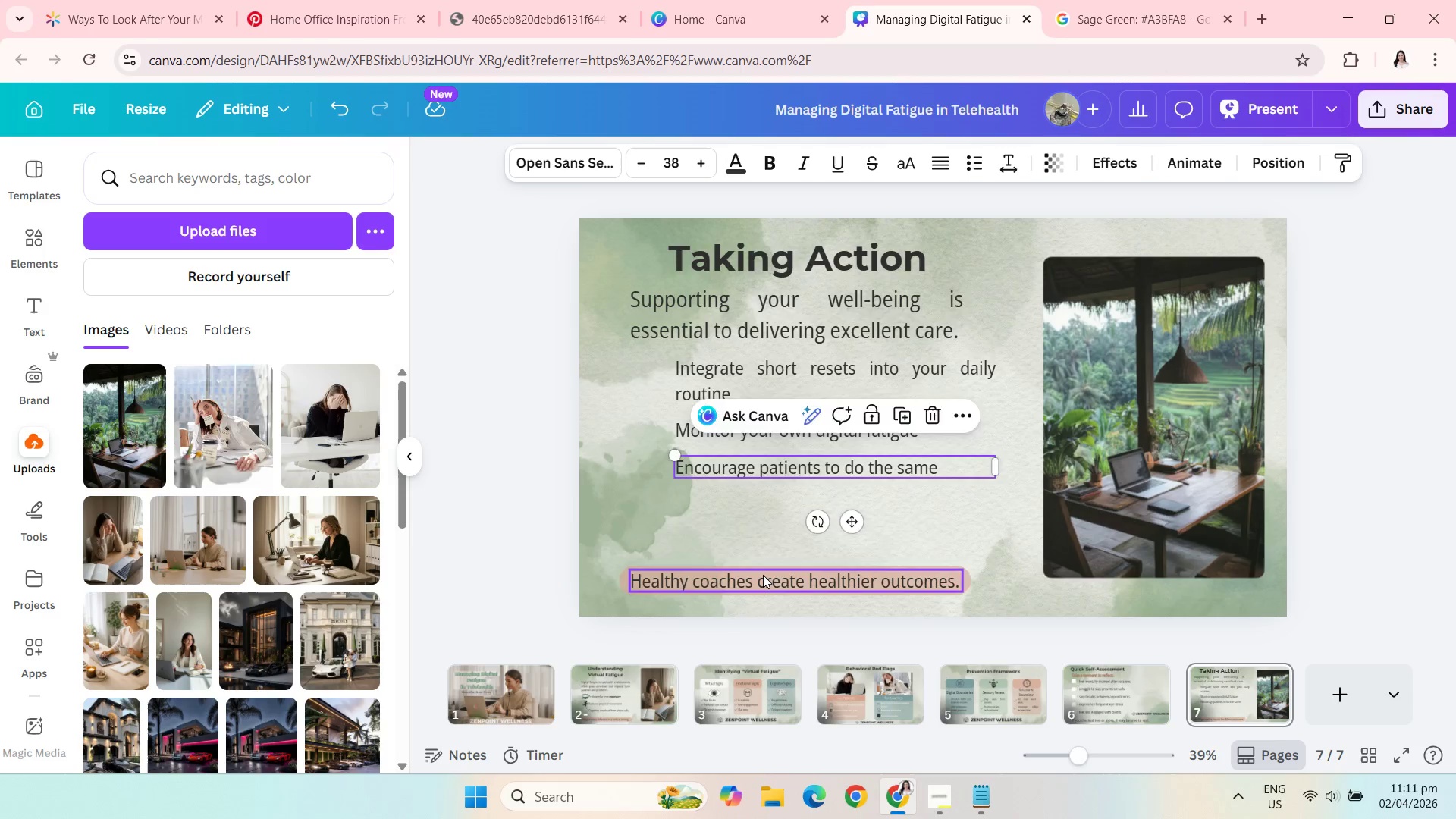 
left_click_drag(start_coordinate=[763, 575], to_coordinate=[764, 518])
 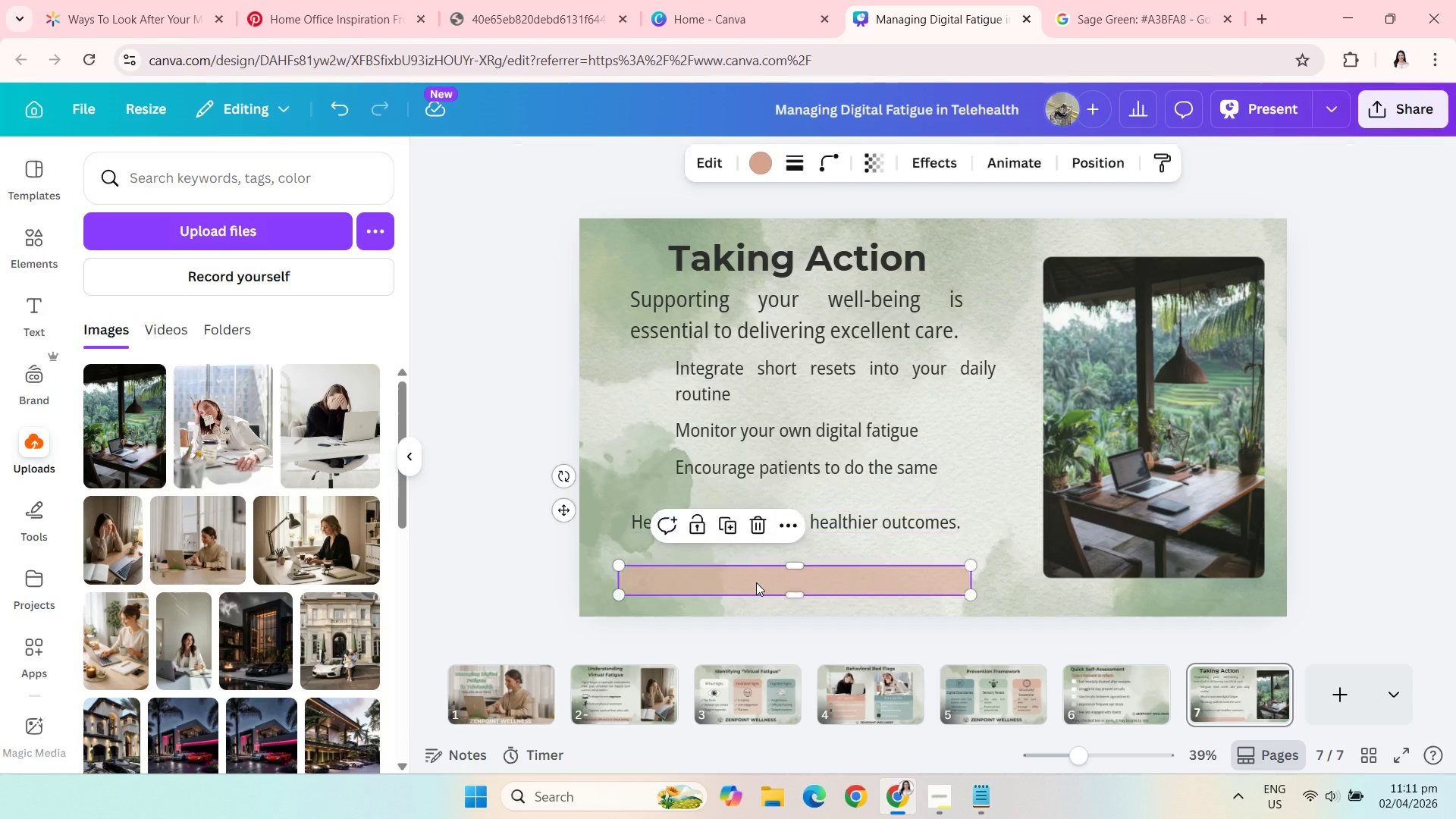 
left_click_drag(start_coordinate=[756, 582], to_coordinate=[758, 523])
 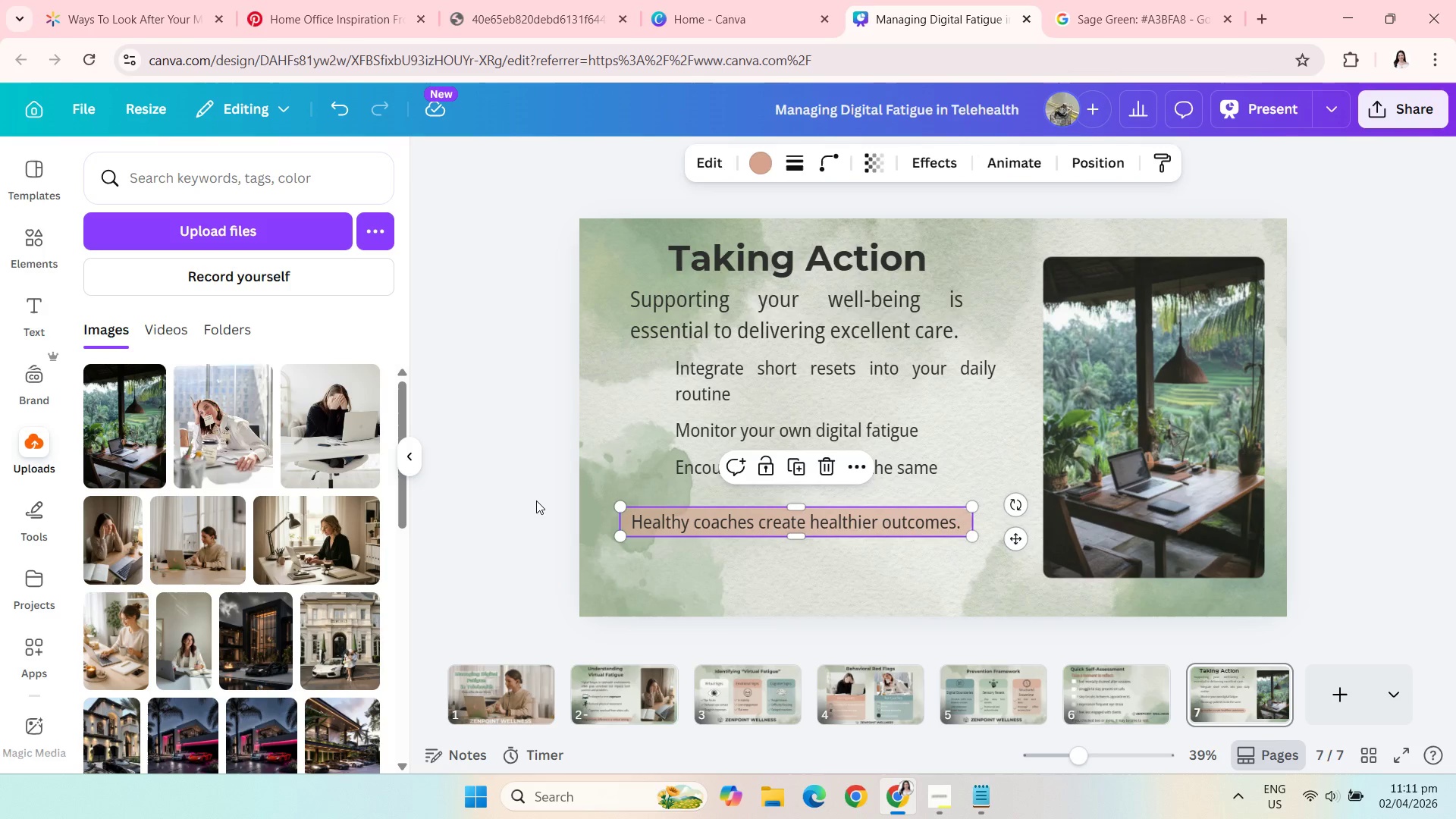 
left_click([536, 500])
 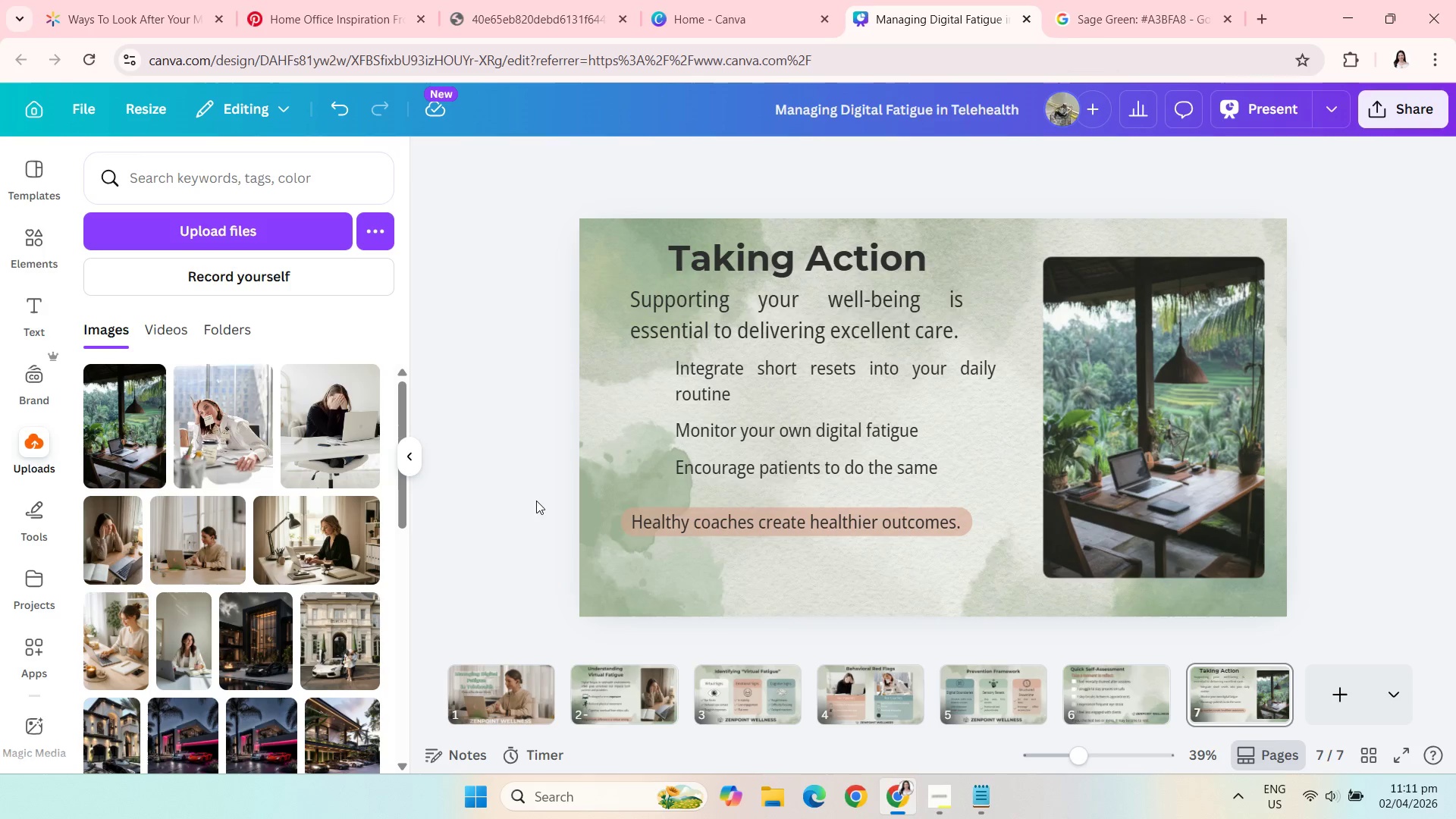 
wait(5.98)
 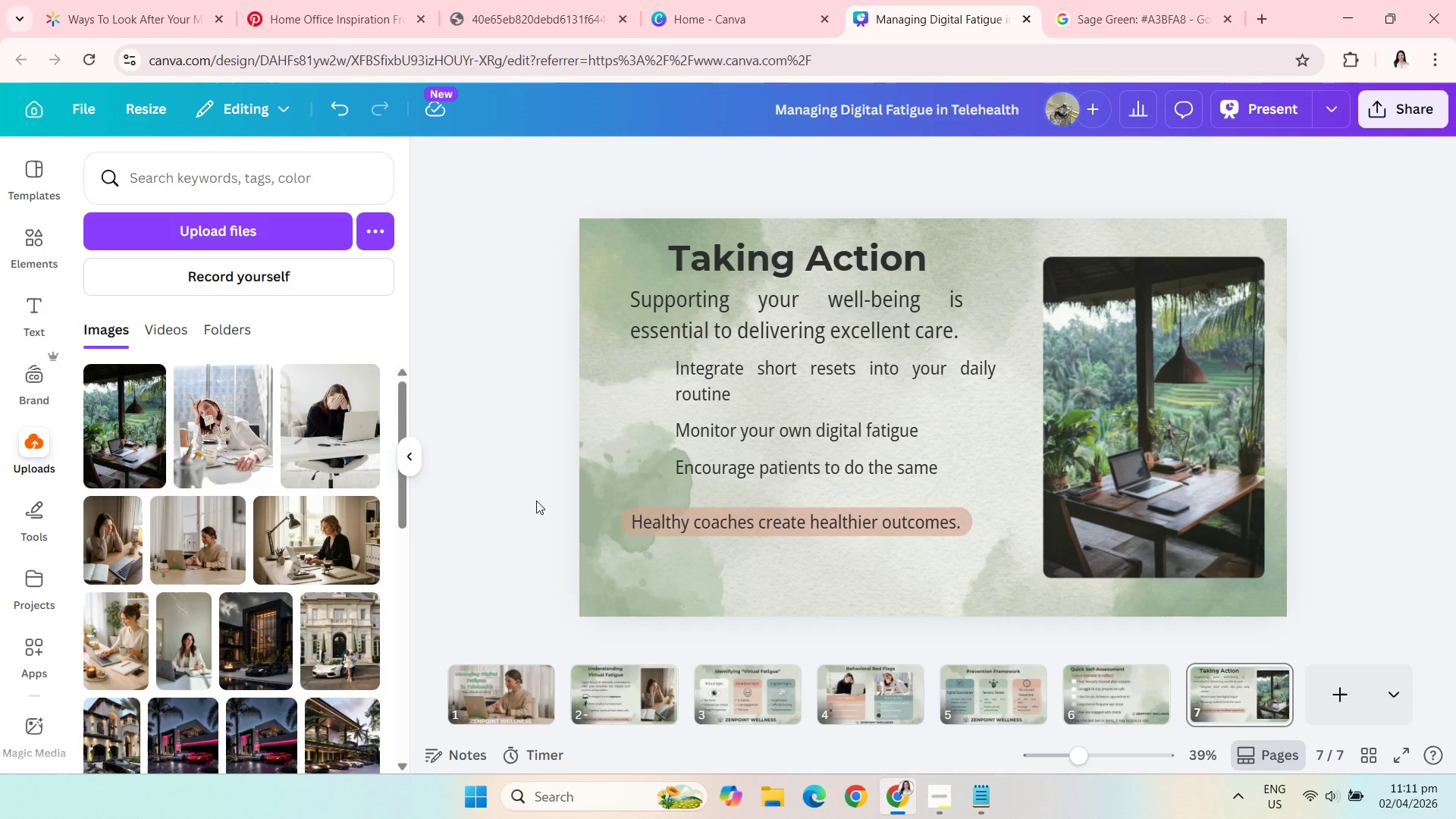 
left_click([763, 702])
 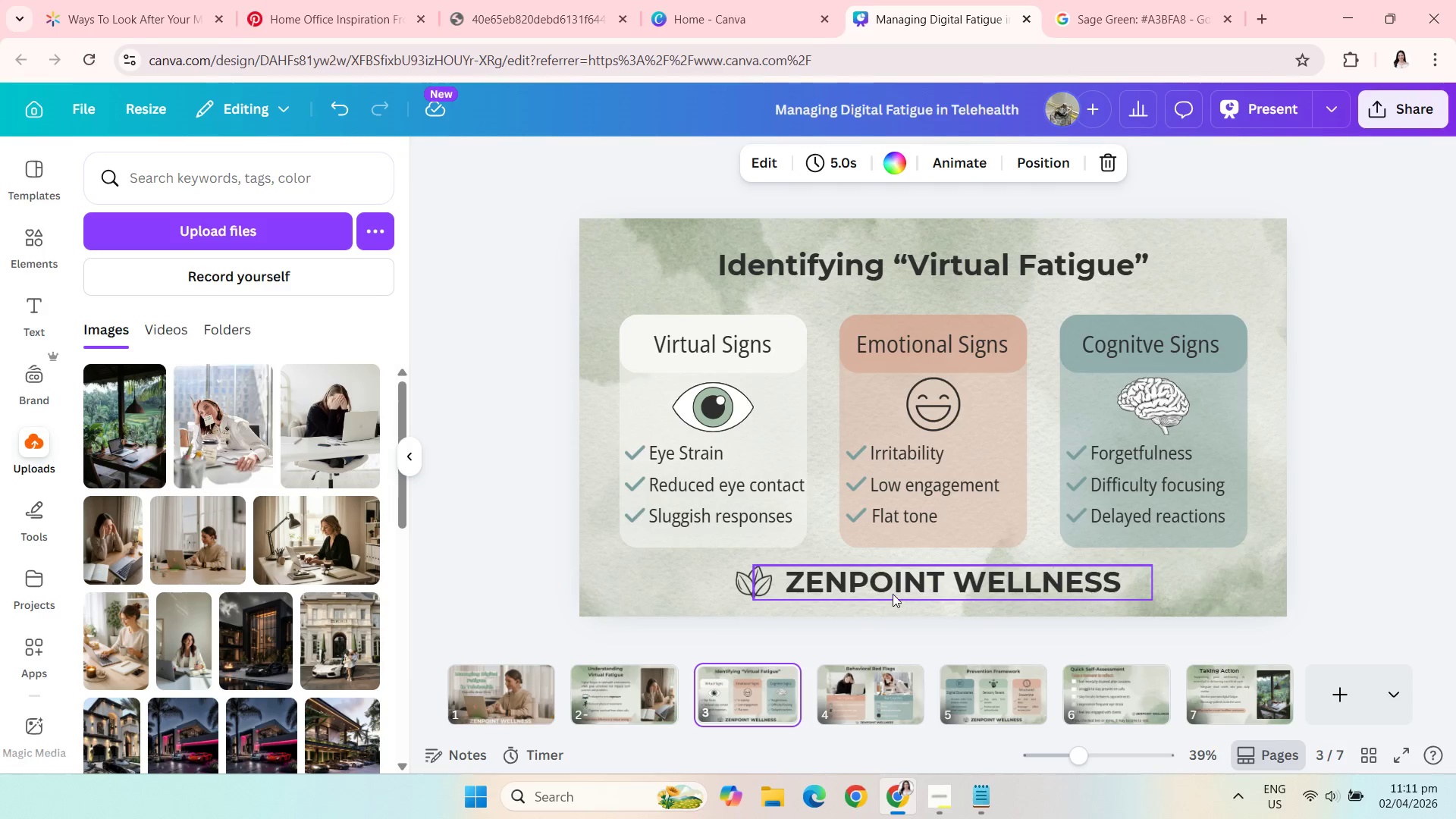 
left_click([890, 592])
 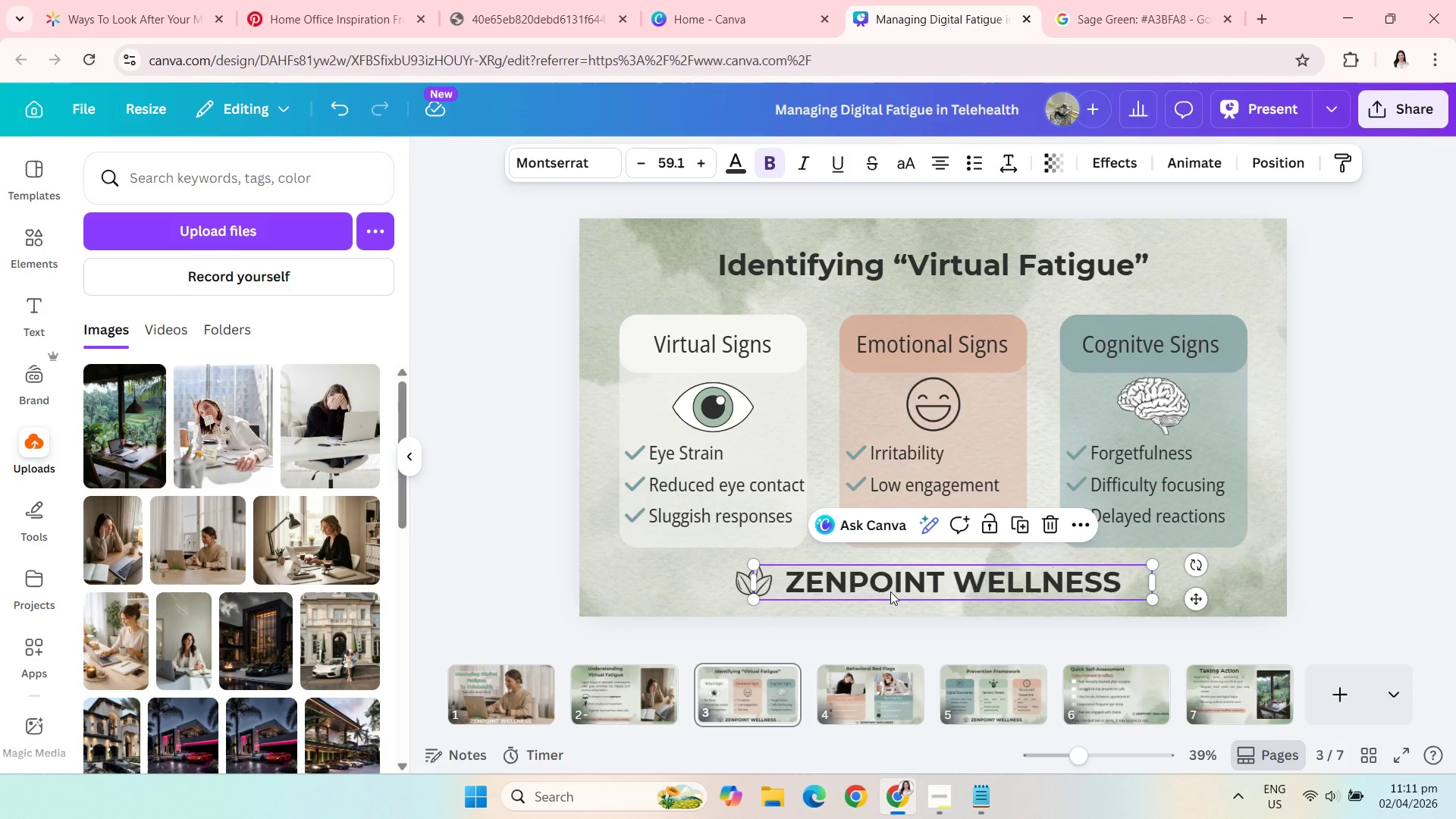 
key(Control+C)
 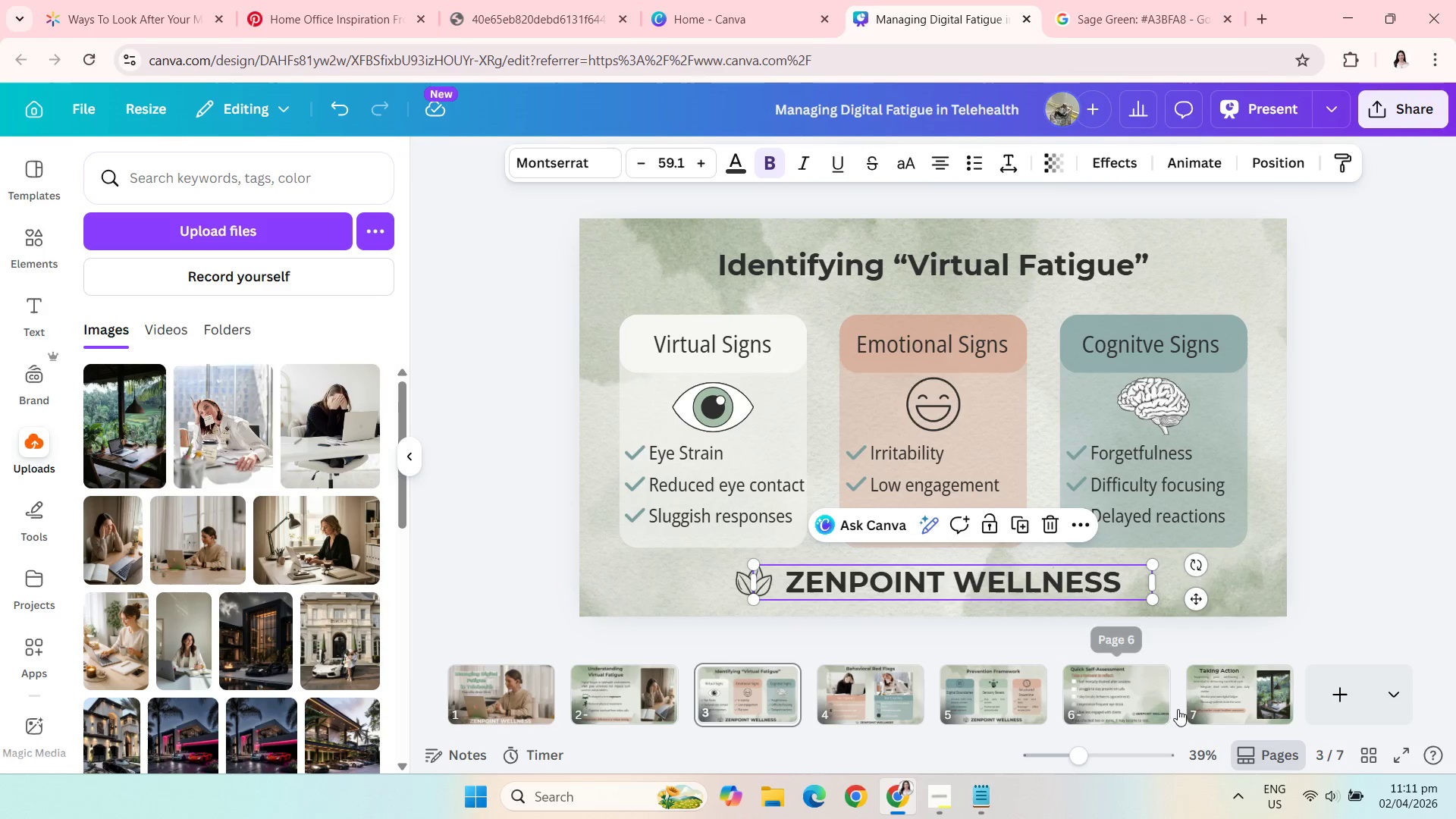 
left_click([1208, 704])
 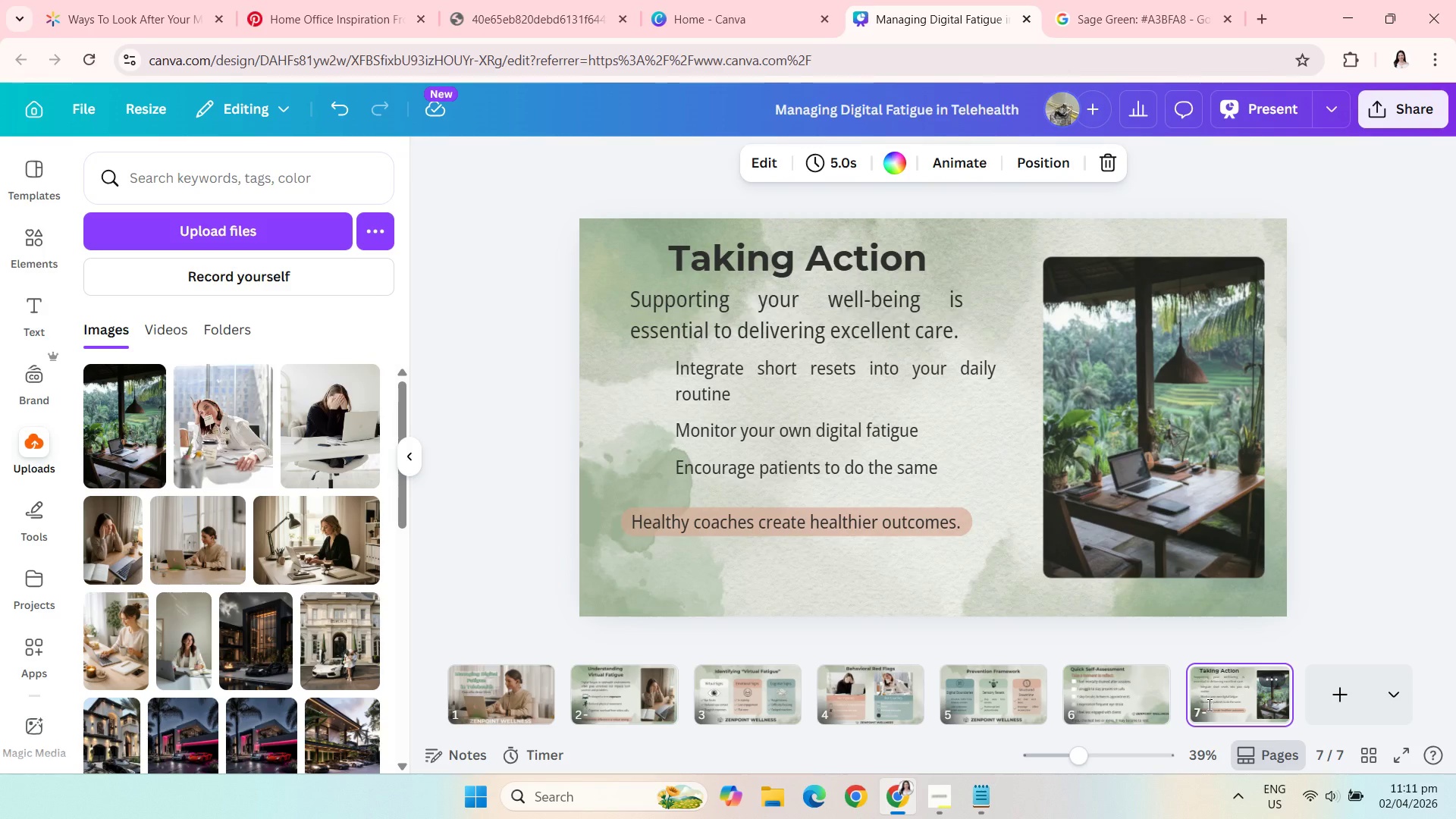 
key(Control+V)
 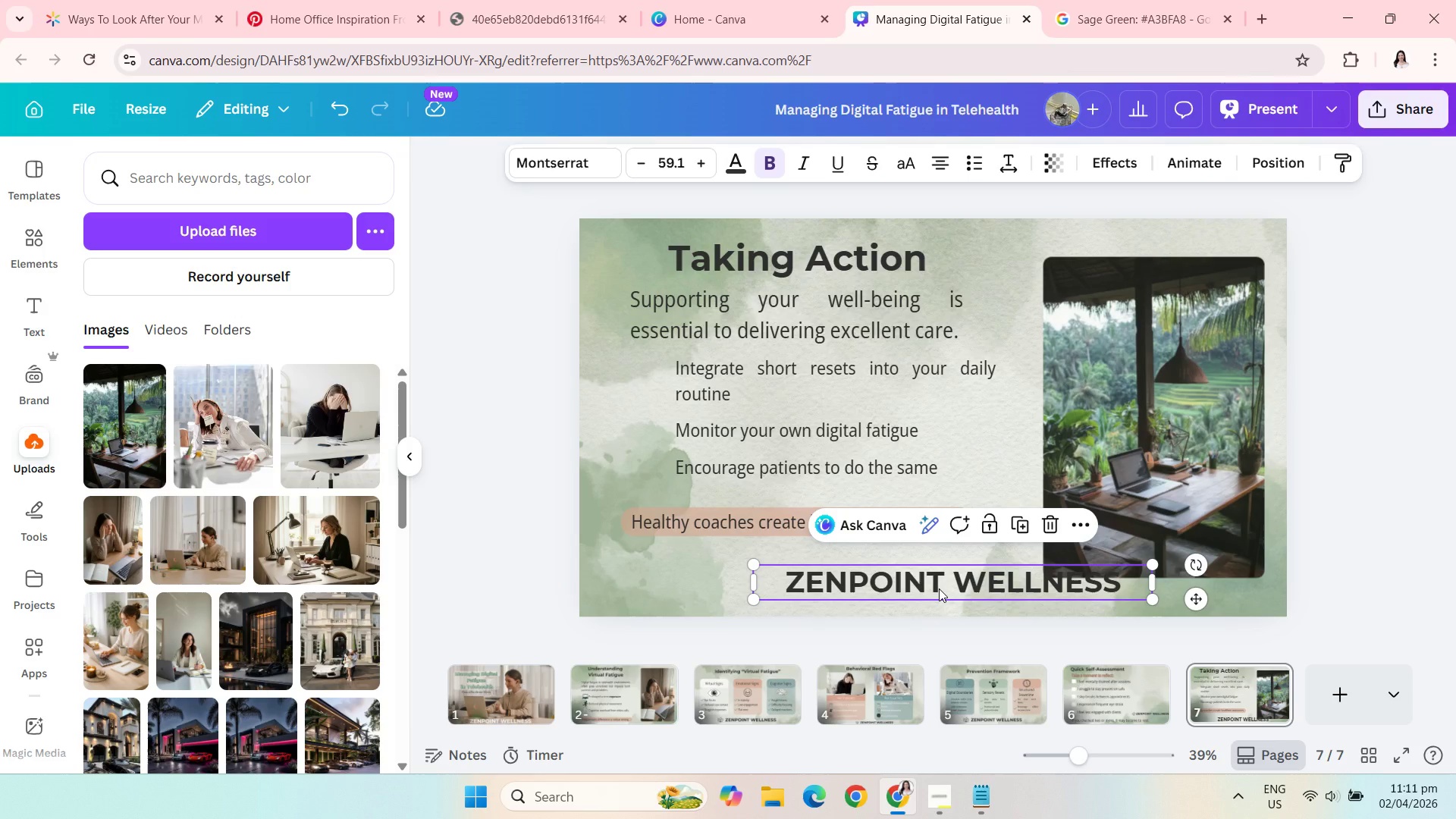 
left_click_drag(start_coordinate=[939, 588], to_coordinate=[833, 587])
 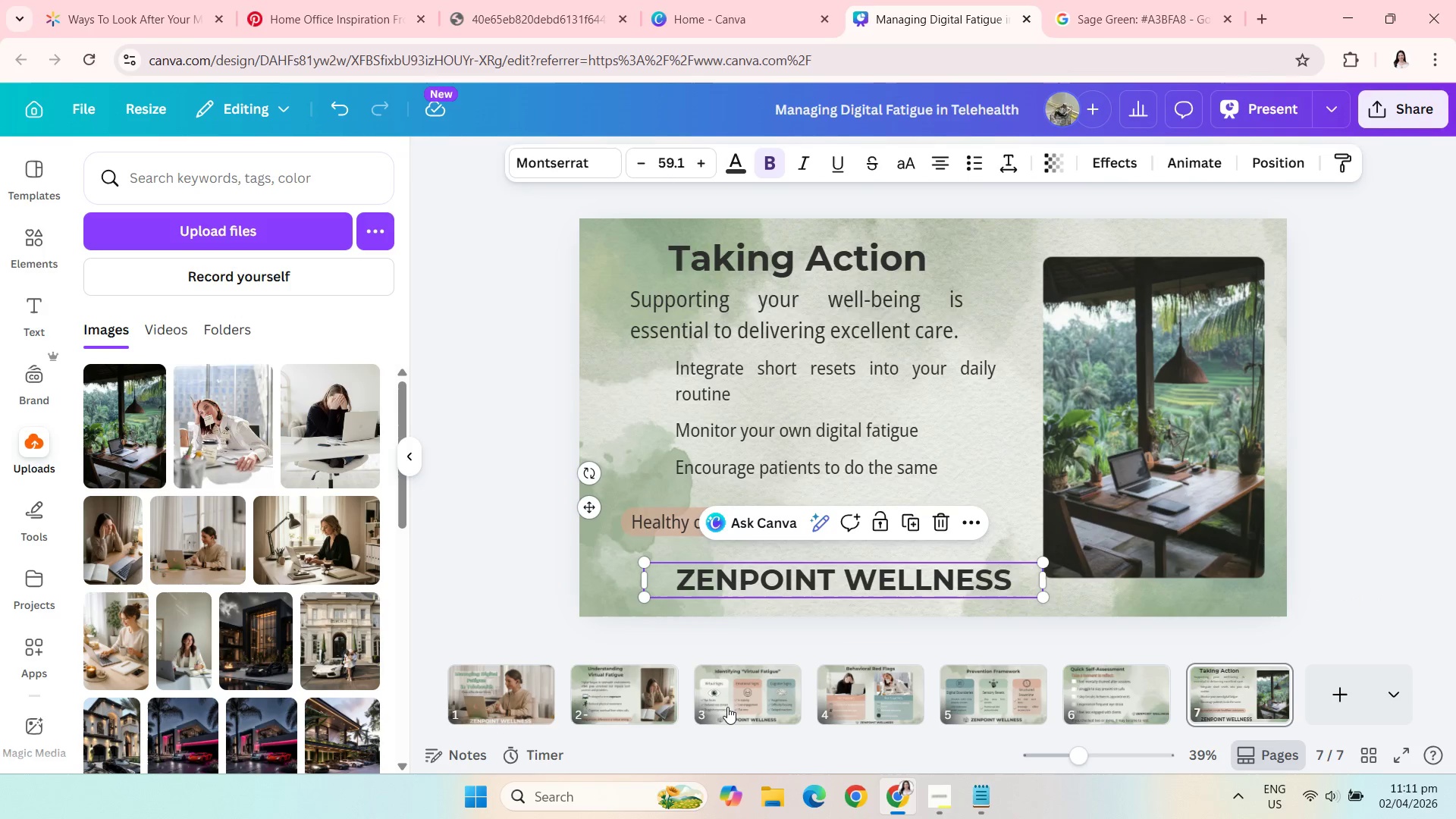 
left_click([719, 708])
 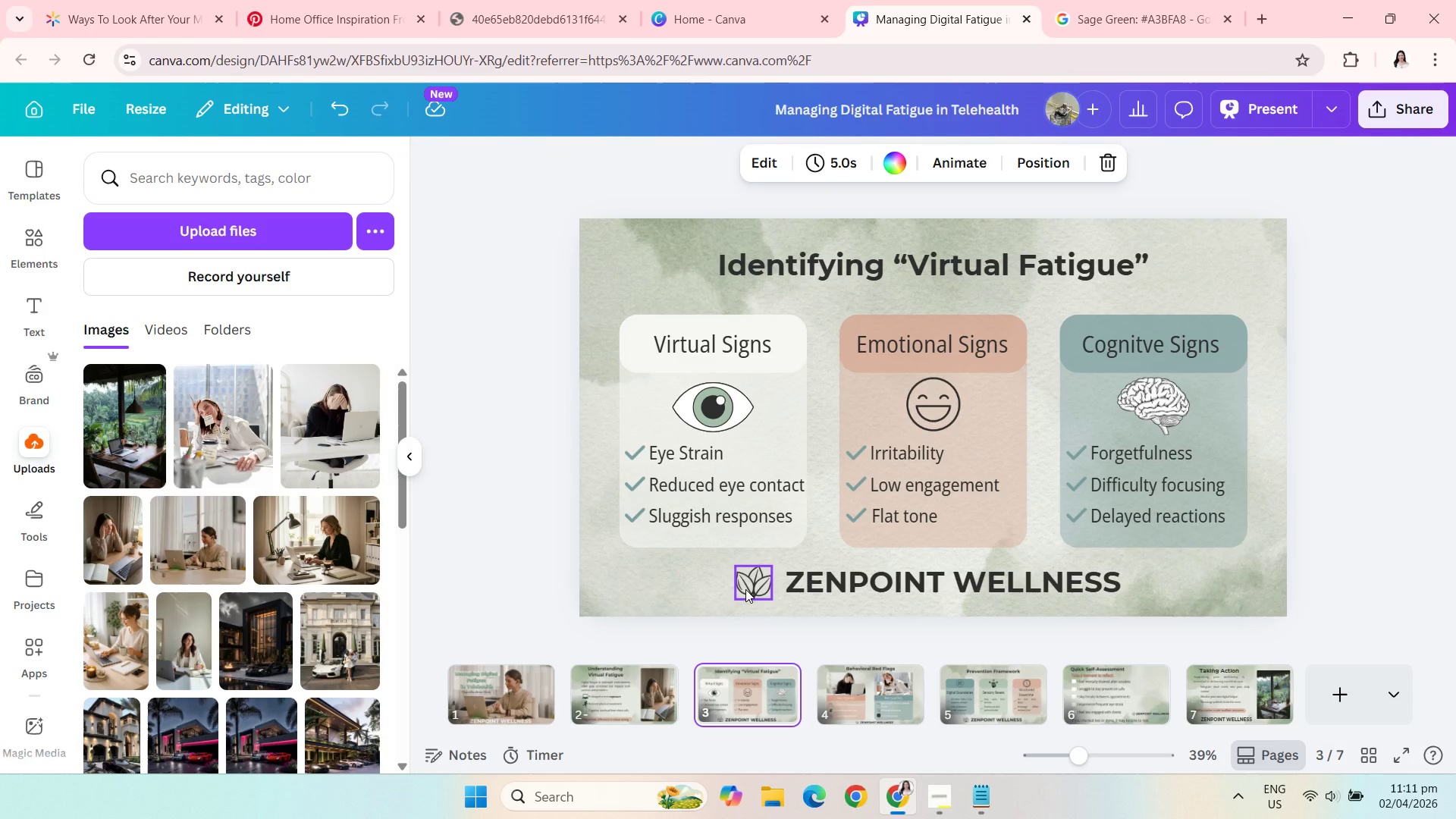 
left_click([745, 589])
 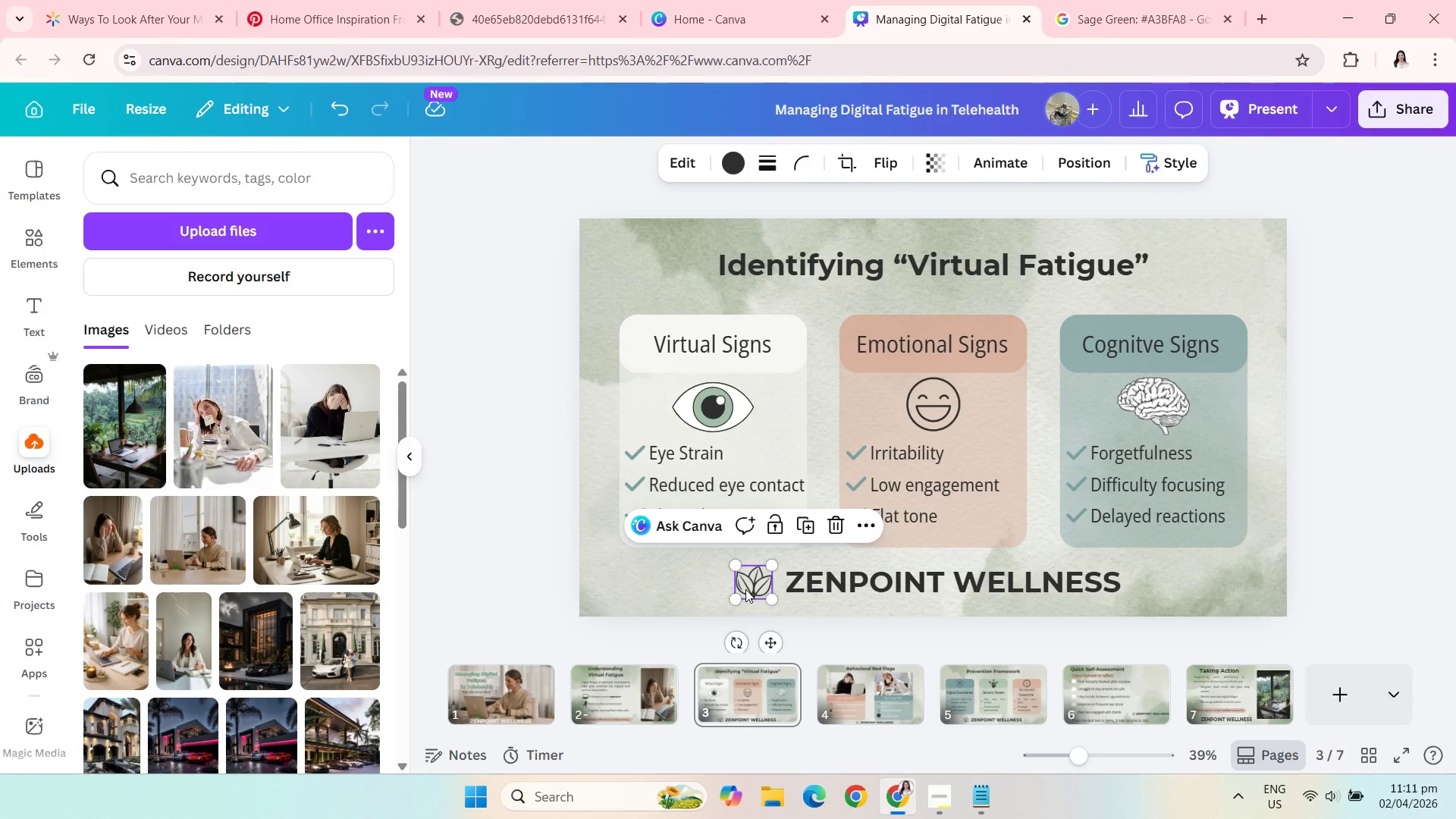 
key(Control+C)
 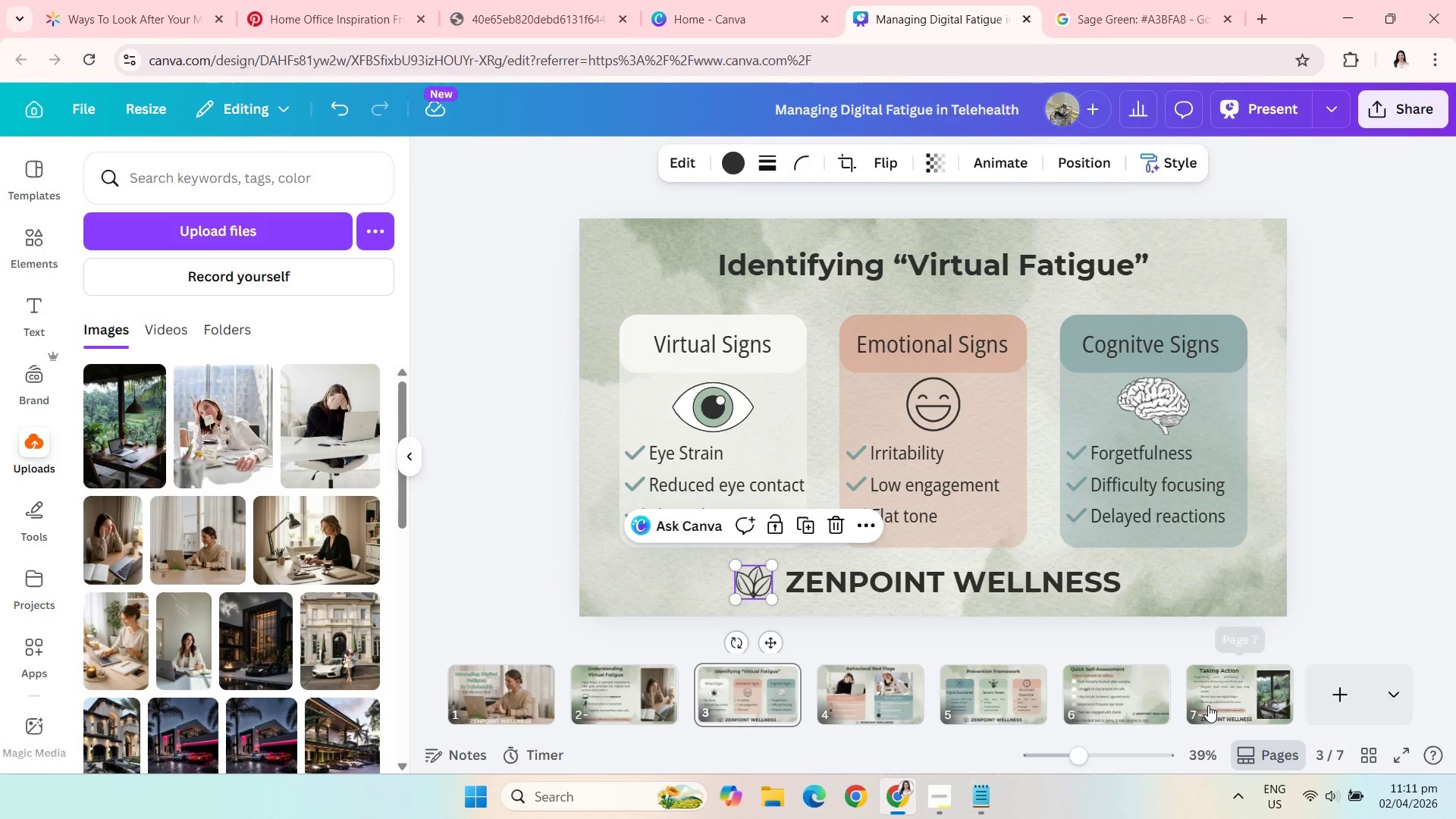 
left_click([1208, 705])
 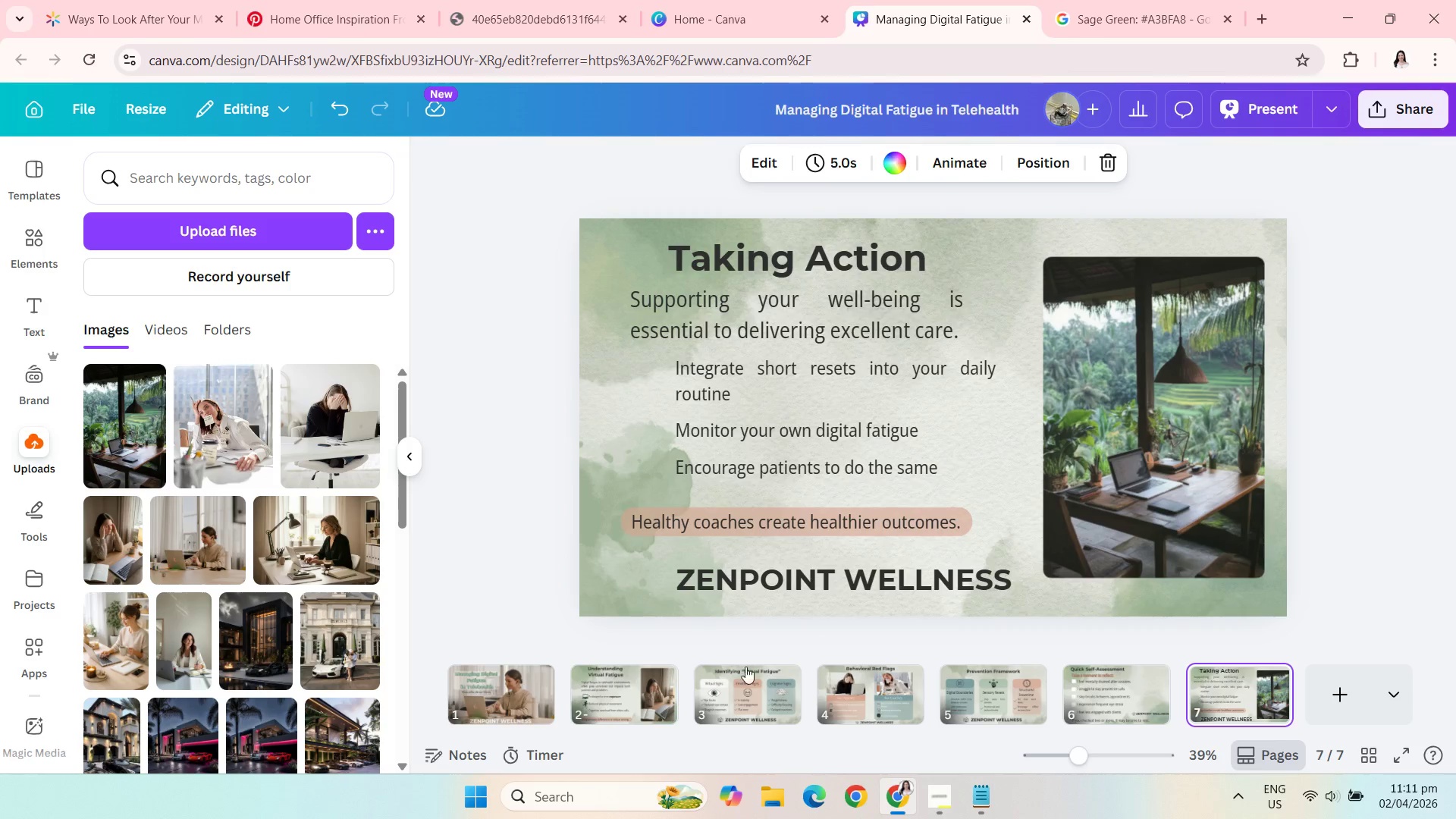 
key(Control+V)
 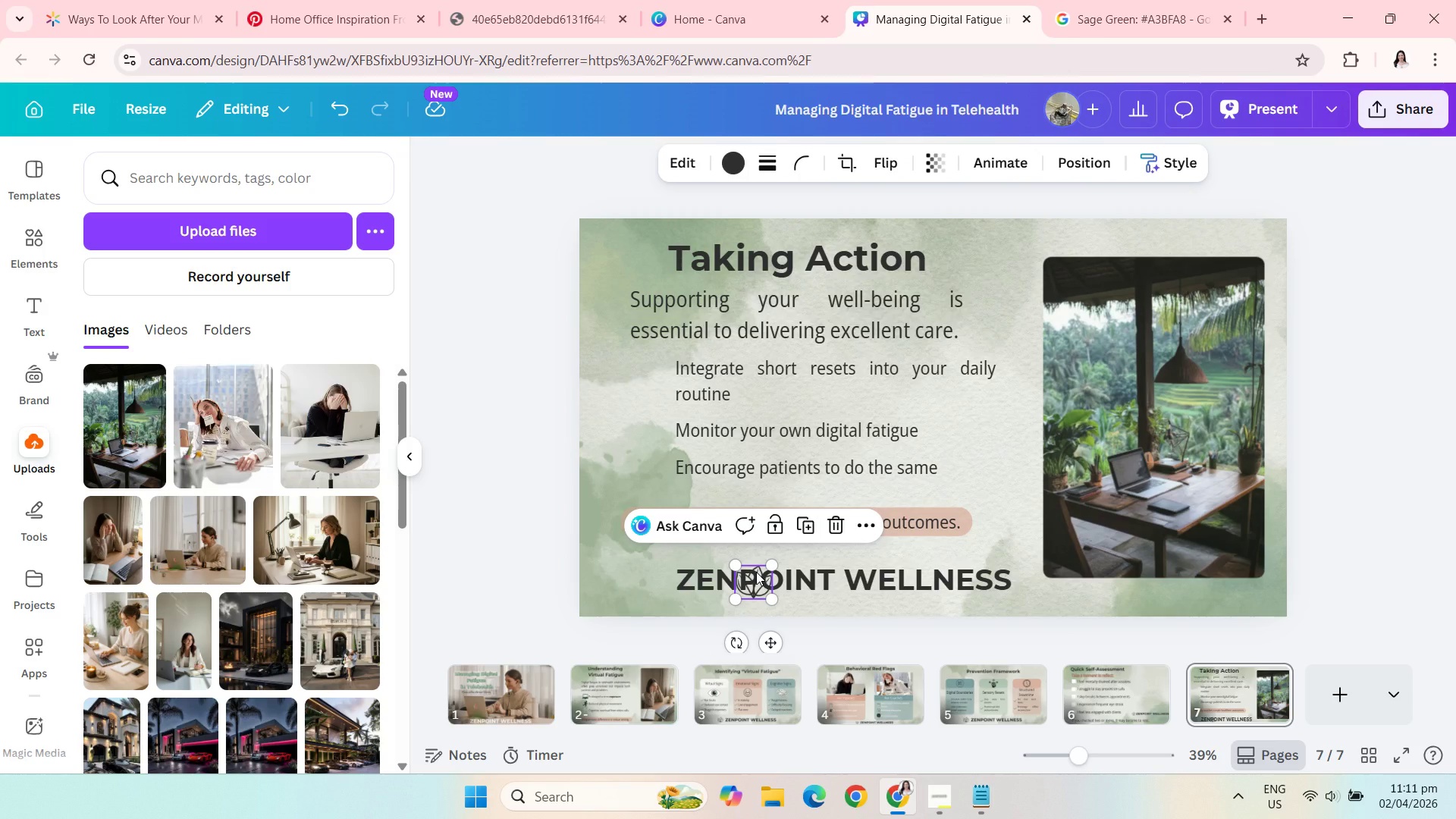 
left_click_drag(start_coordinate=[756, 572], to_coordinate=[649, 569])
 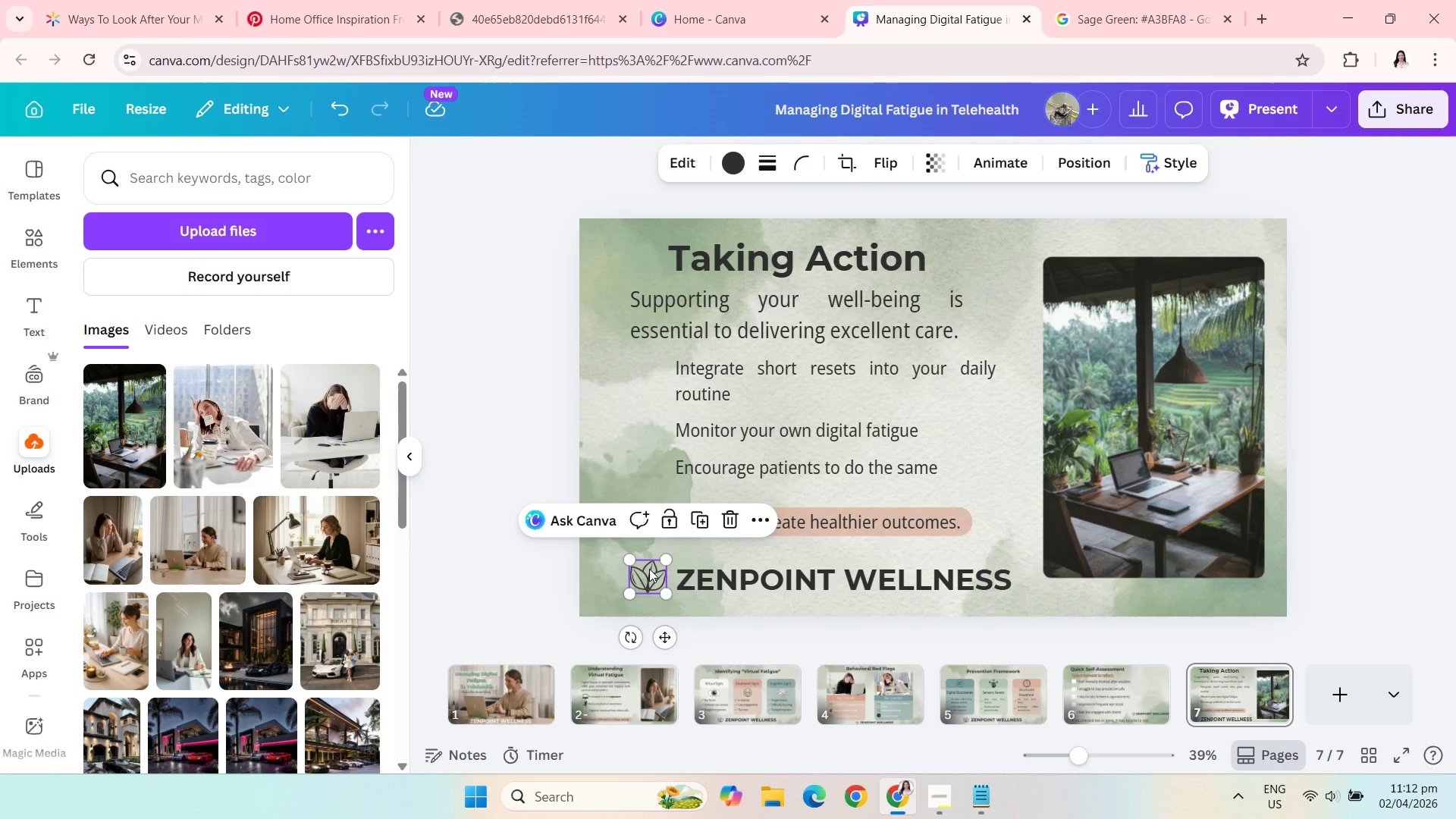 
left_click([527, 551])
 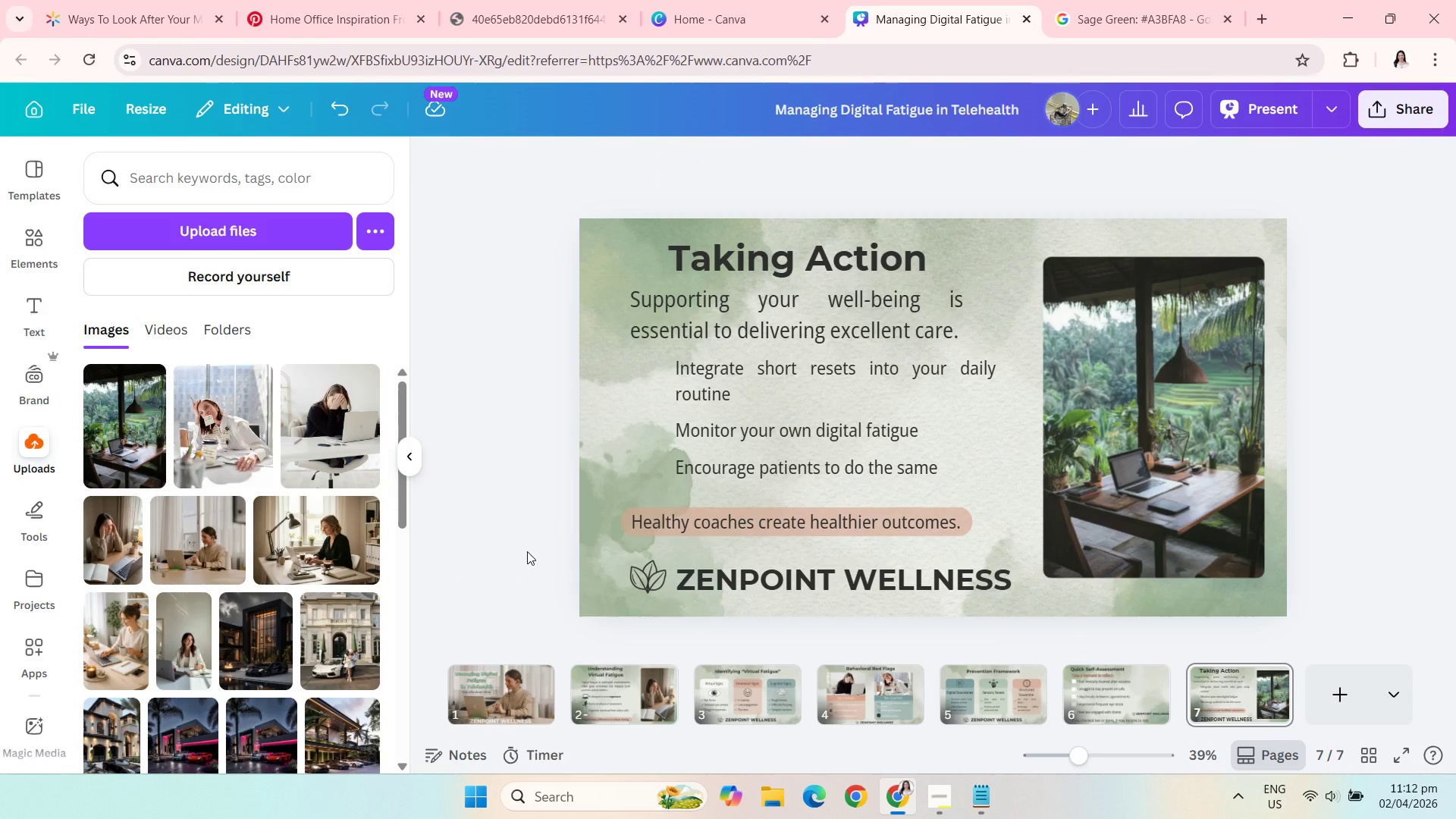 
mouse_move([861, 711])
 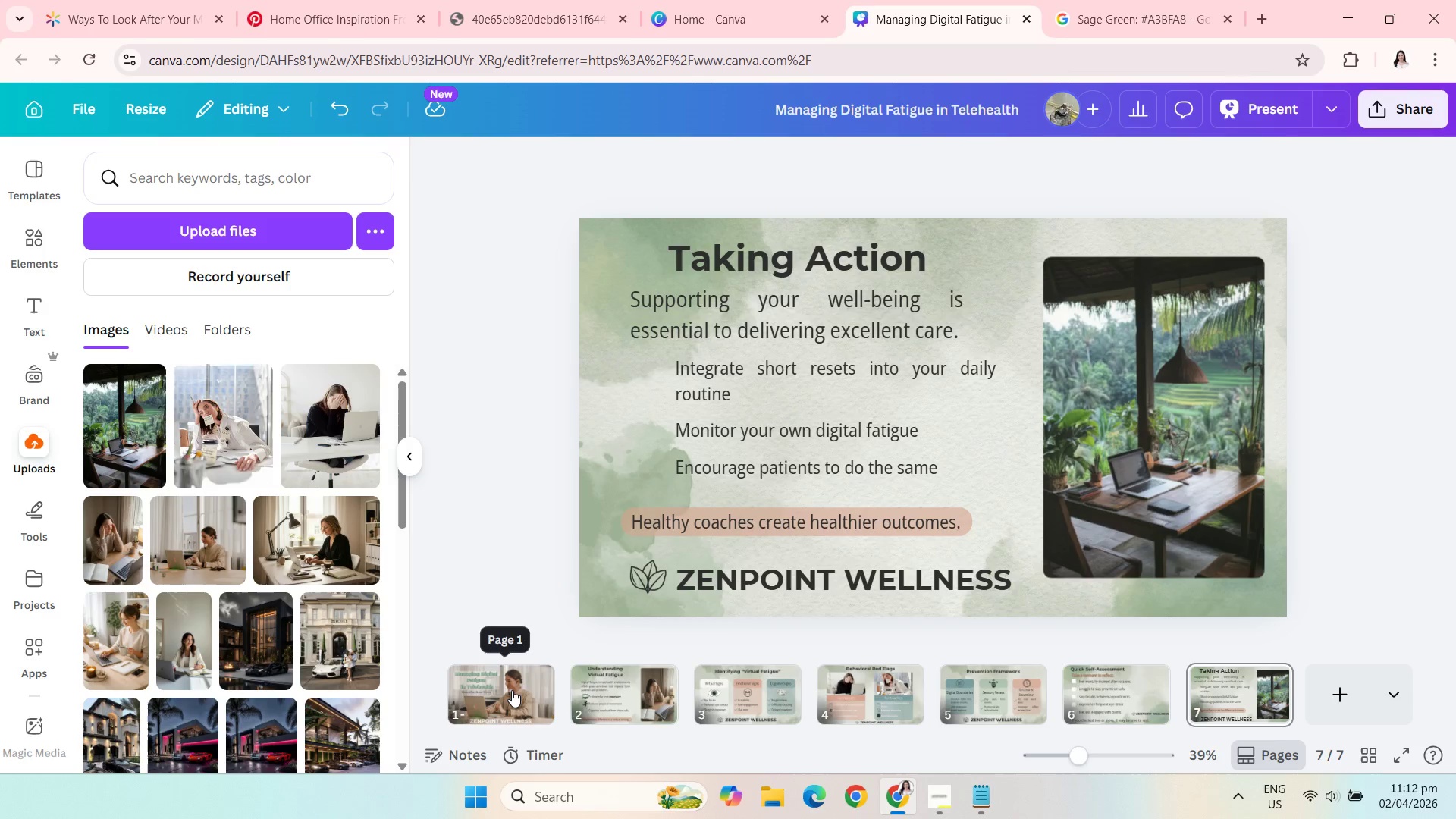 
left_click([512, 690])
 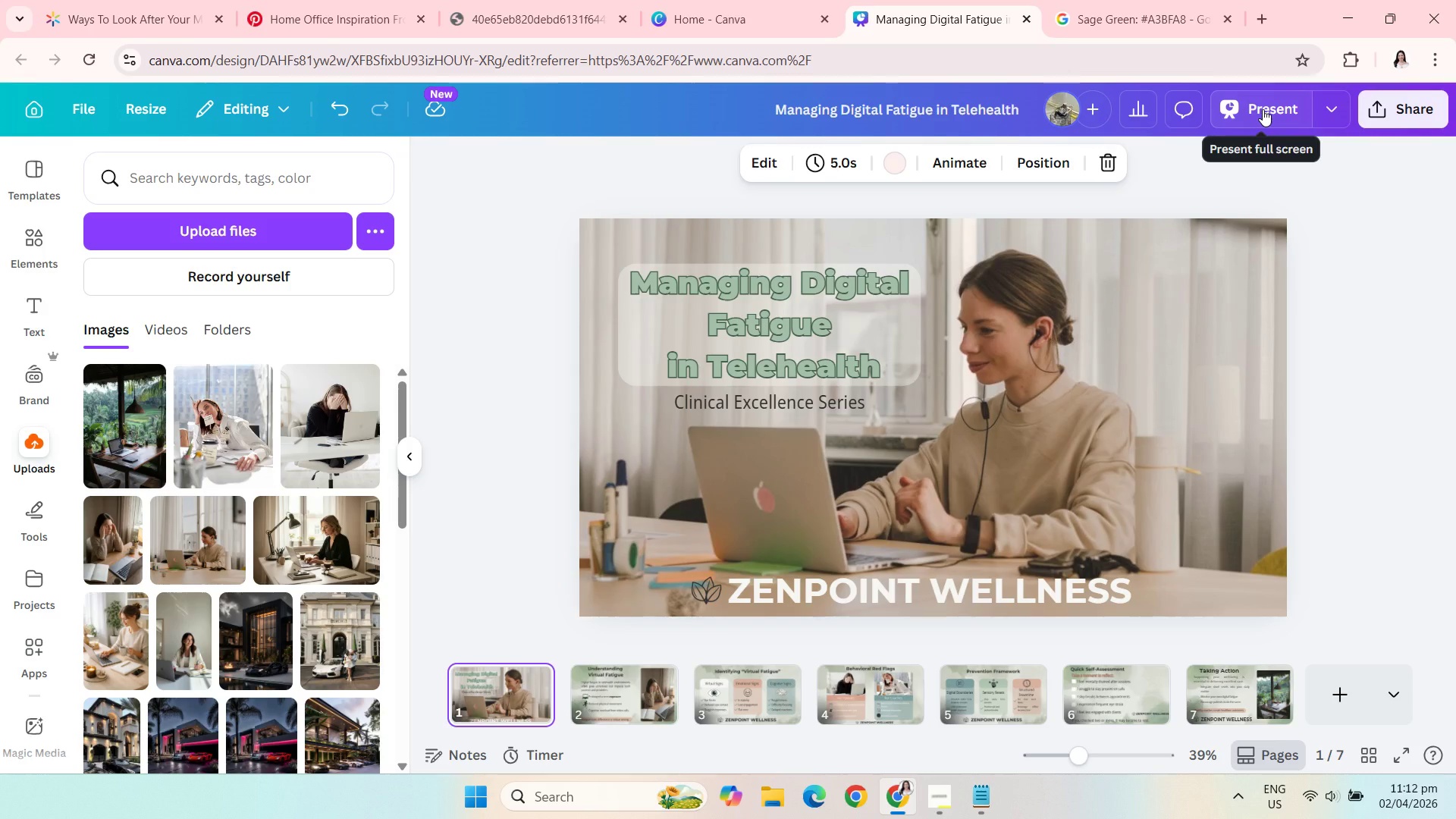 
wait(5.73)
 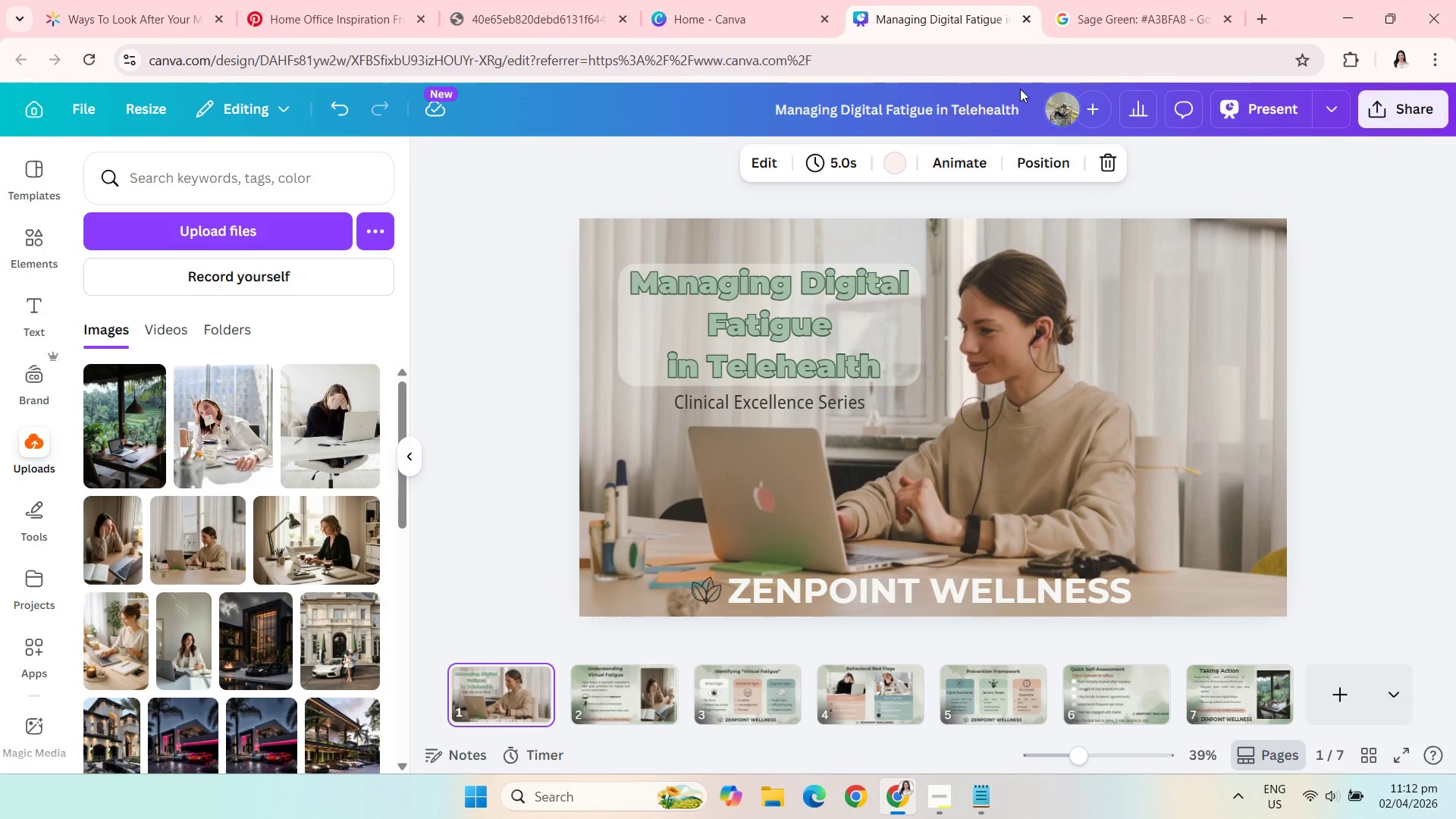 
left_click([1263, 109])
 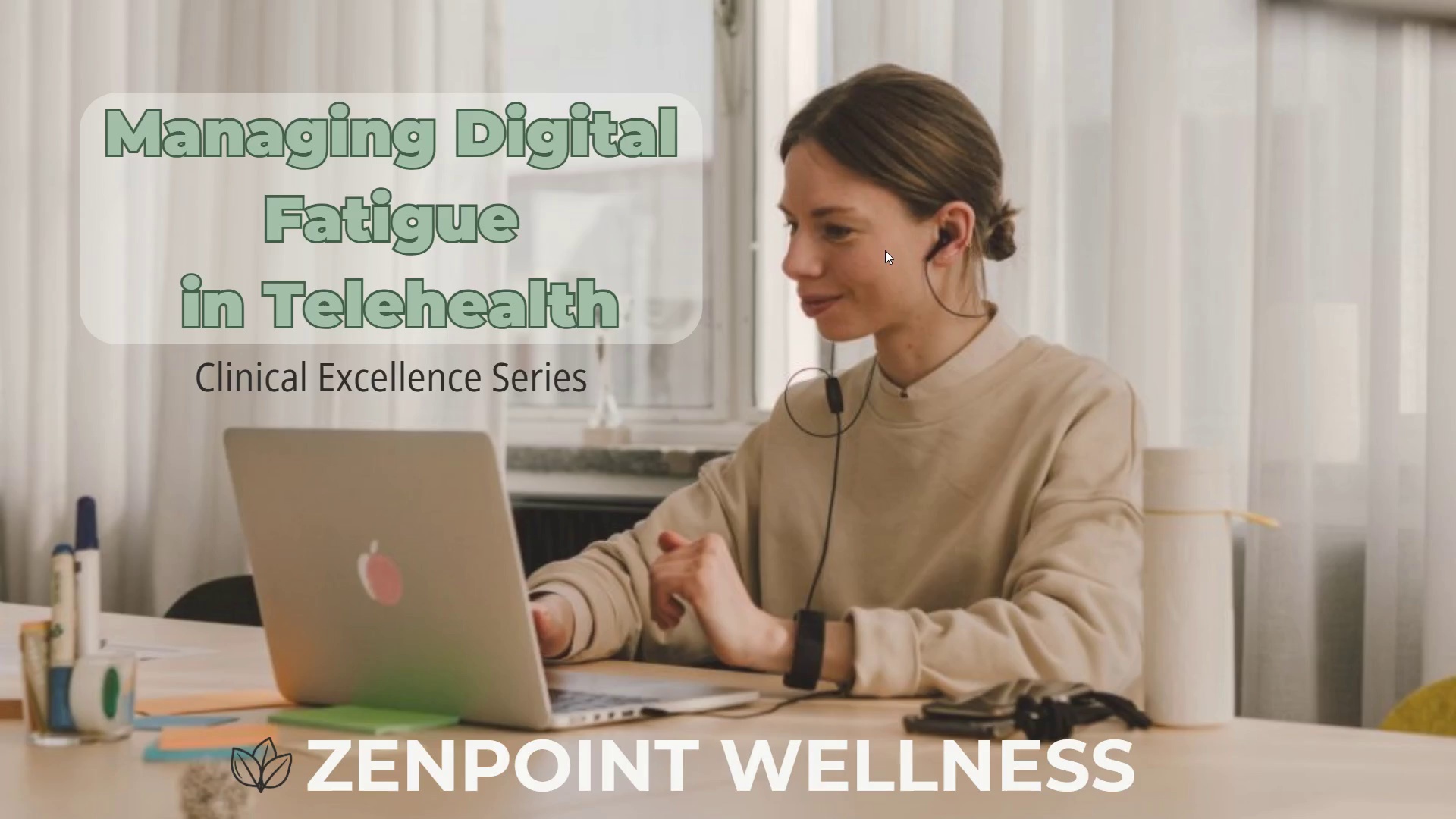 
wait(25.72)
 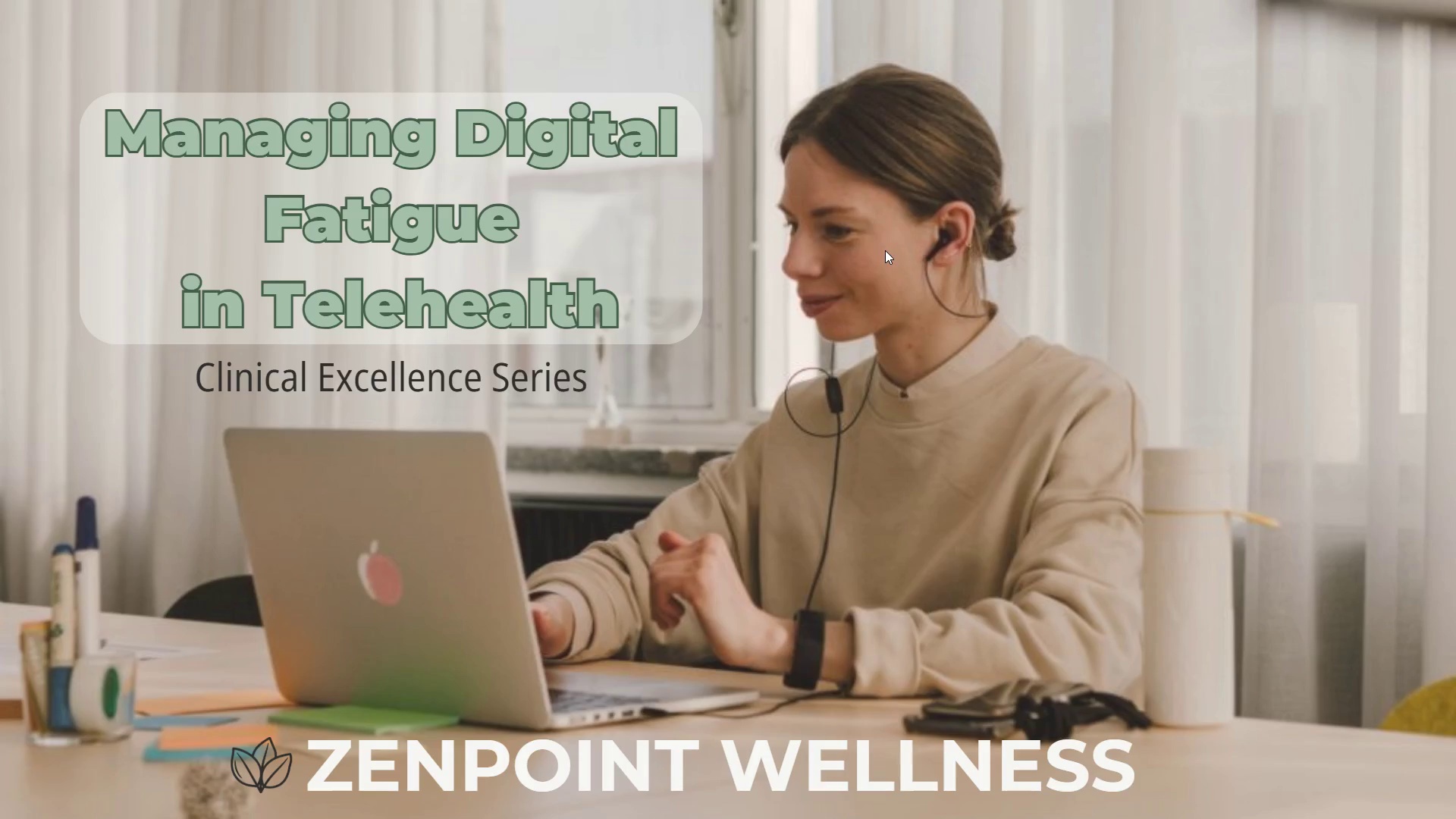 
key(ArrowRight)
 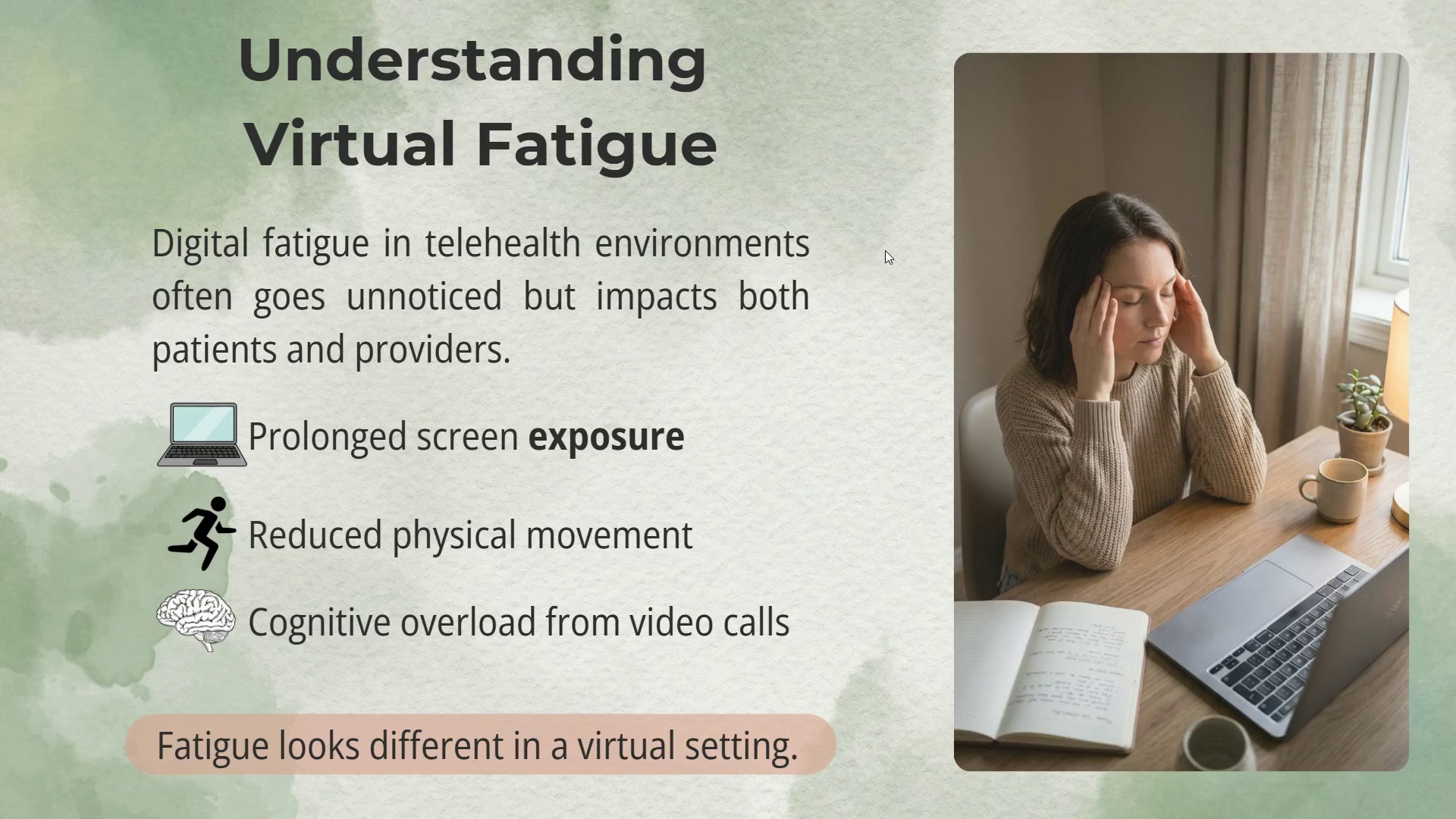 
key(ArrowRight)
 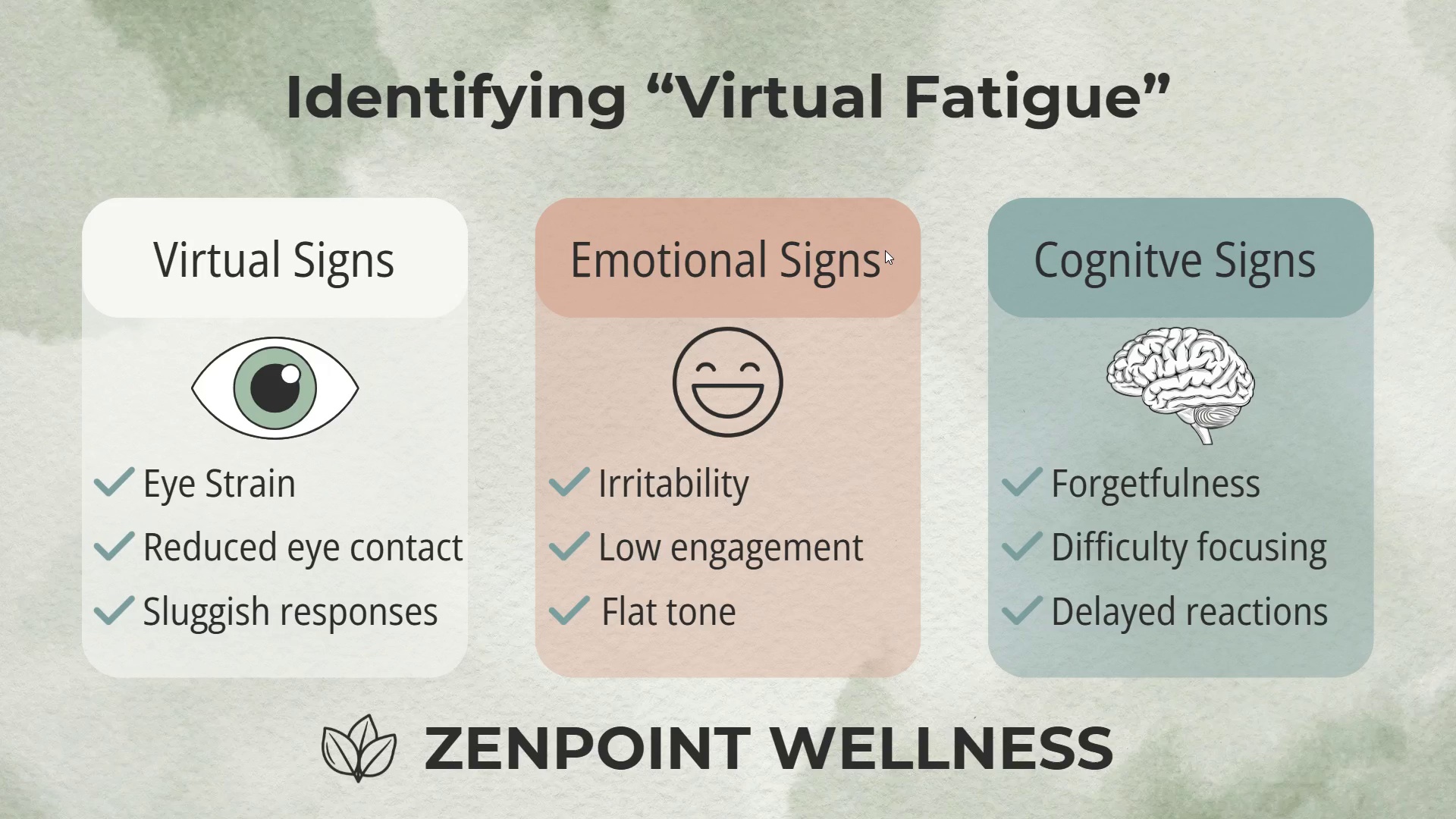 
key(ArrowRight)
 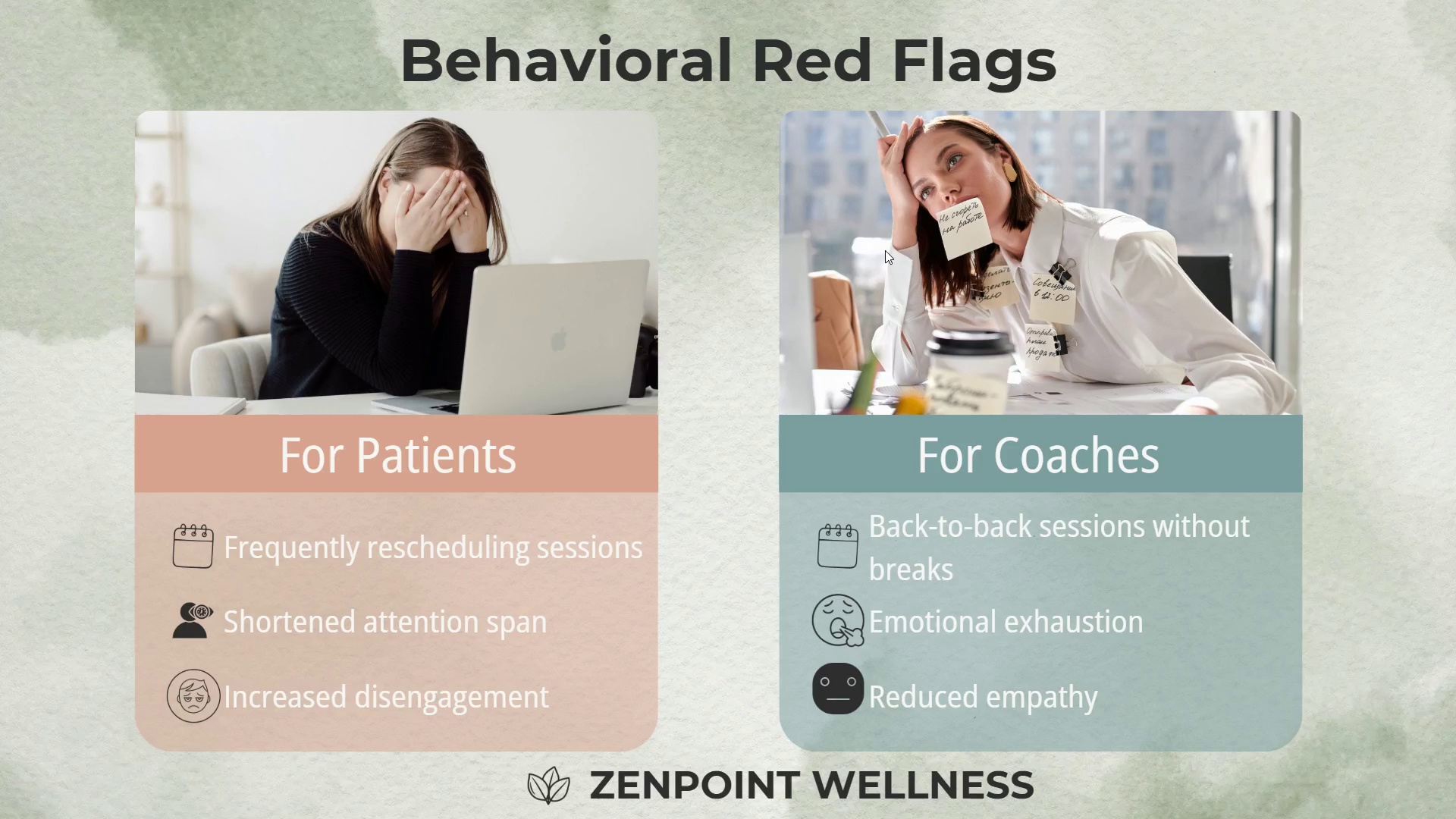 
key(ArrowRight)
 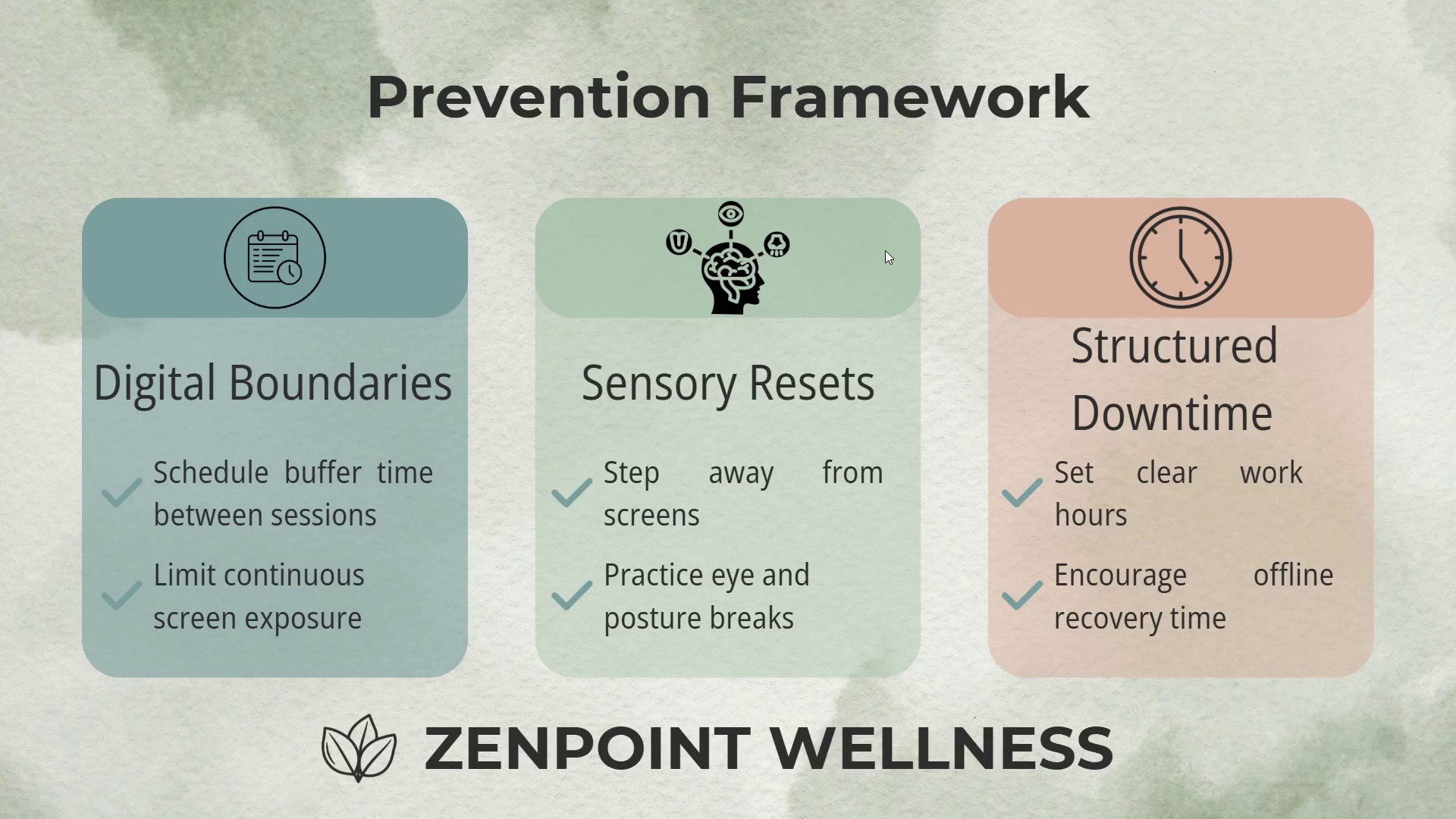 
key(ArrowRight)
 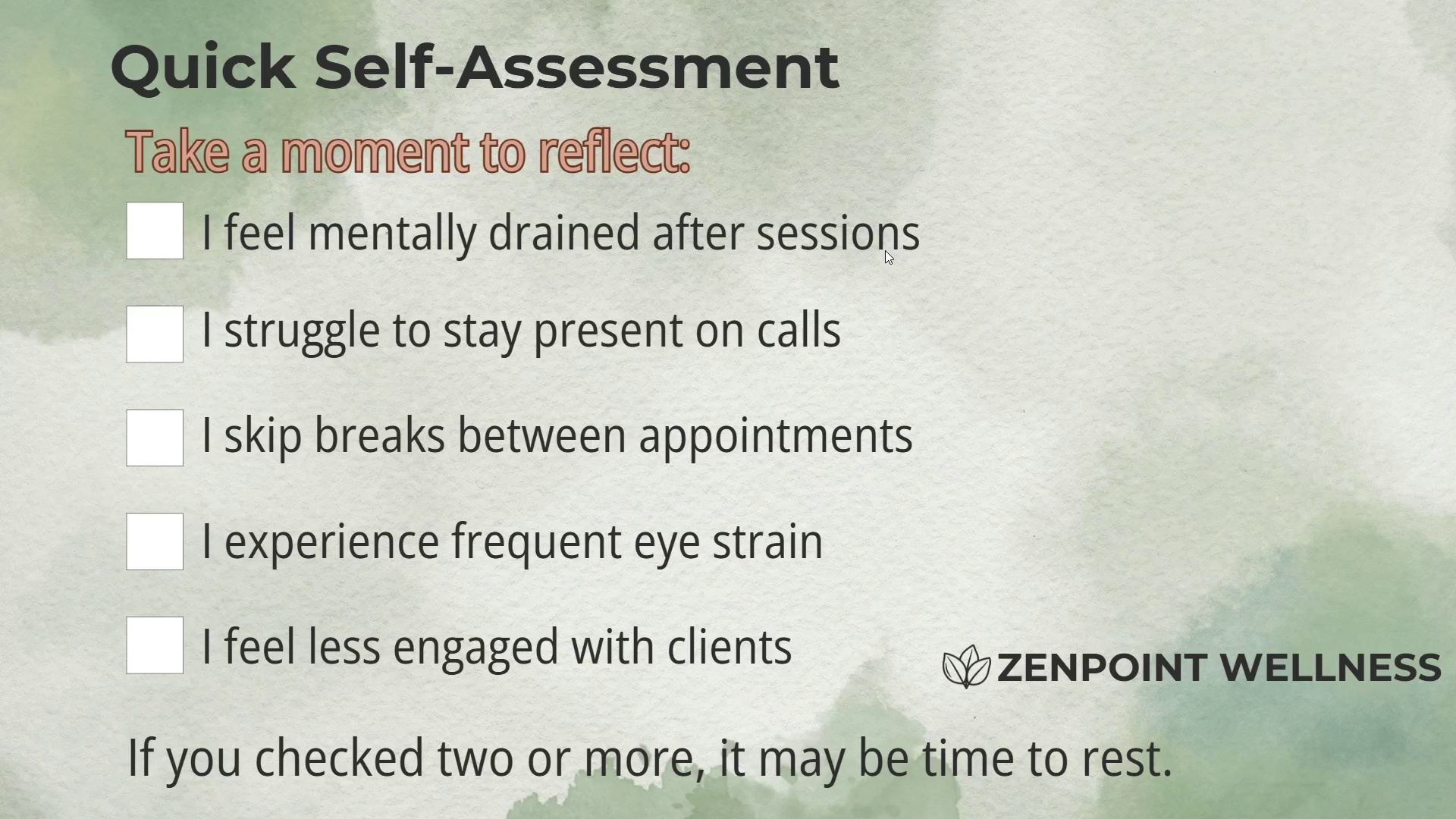 
key(ArrowRight)
 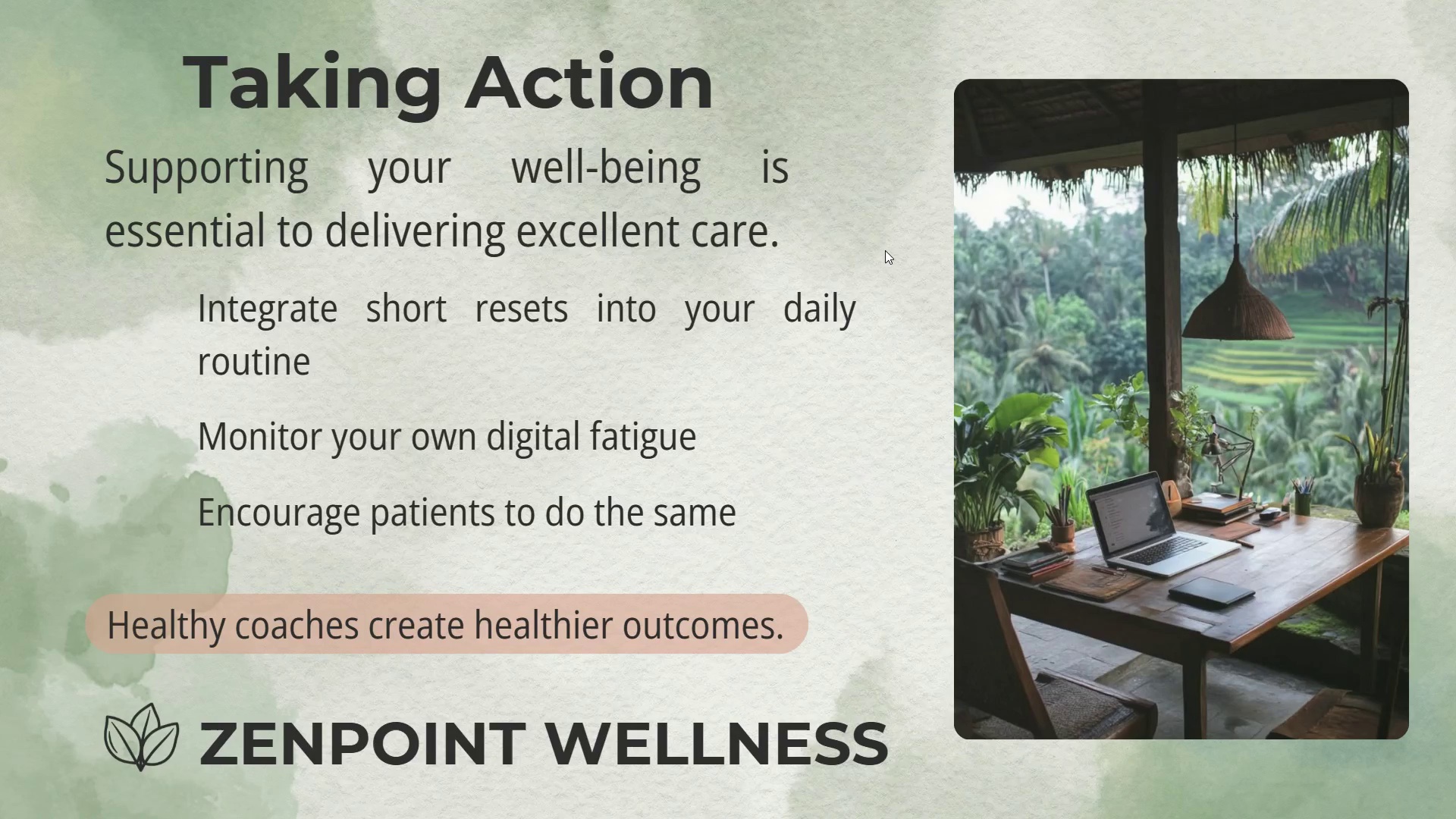 
key(ArrowRight)
 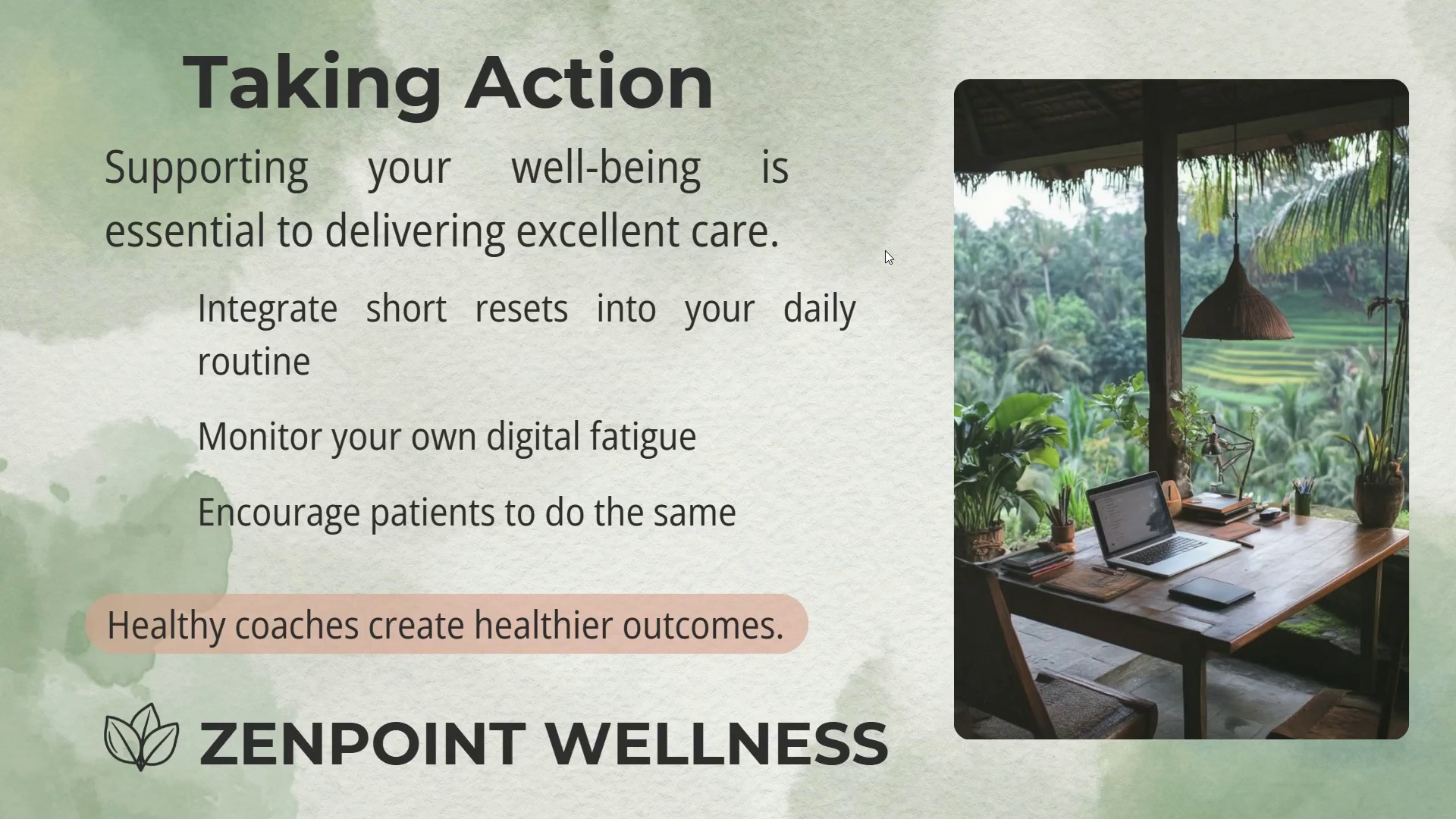 
wait(18.03)
 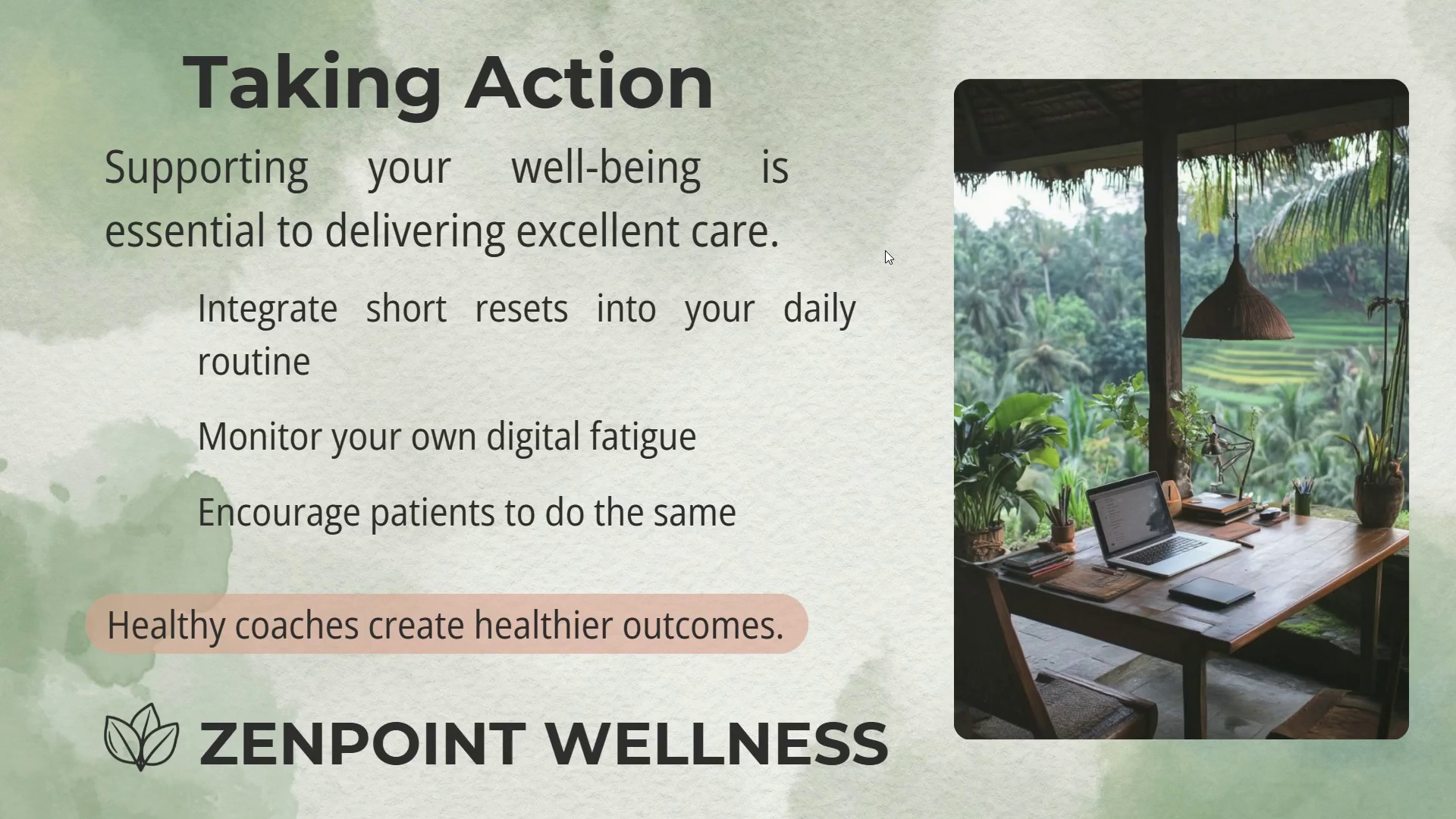 
key(ArrowLeft)
 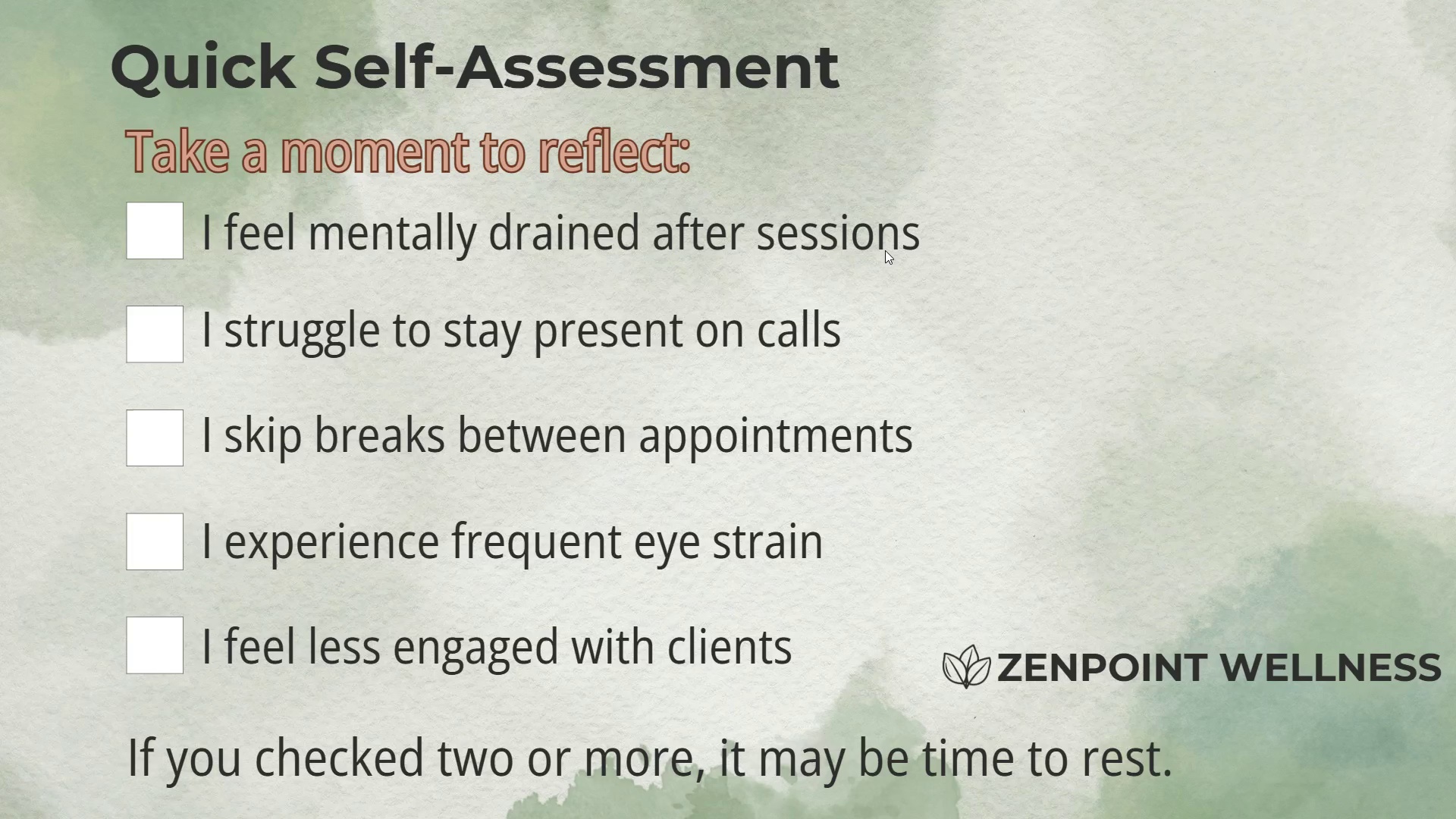 
wait(11.55)
 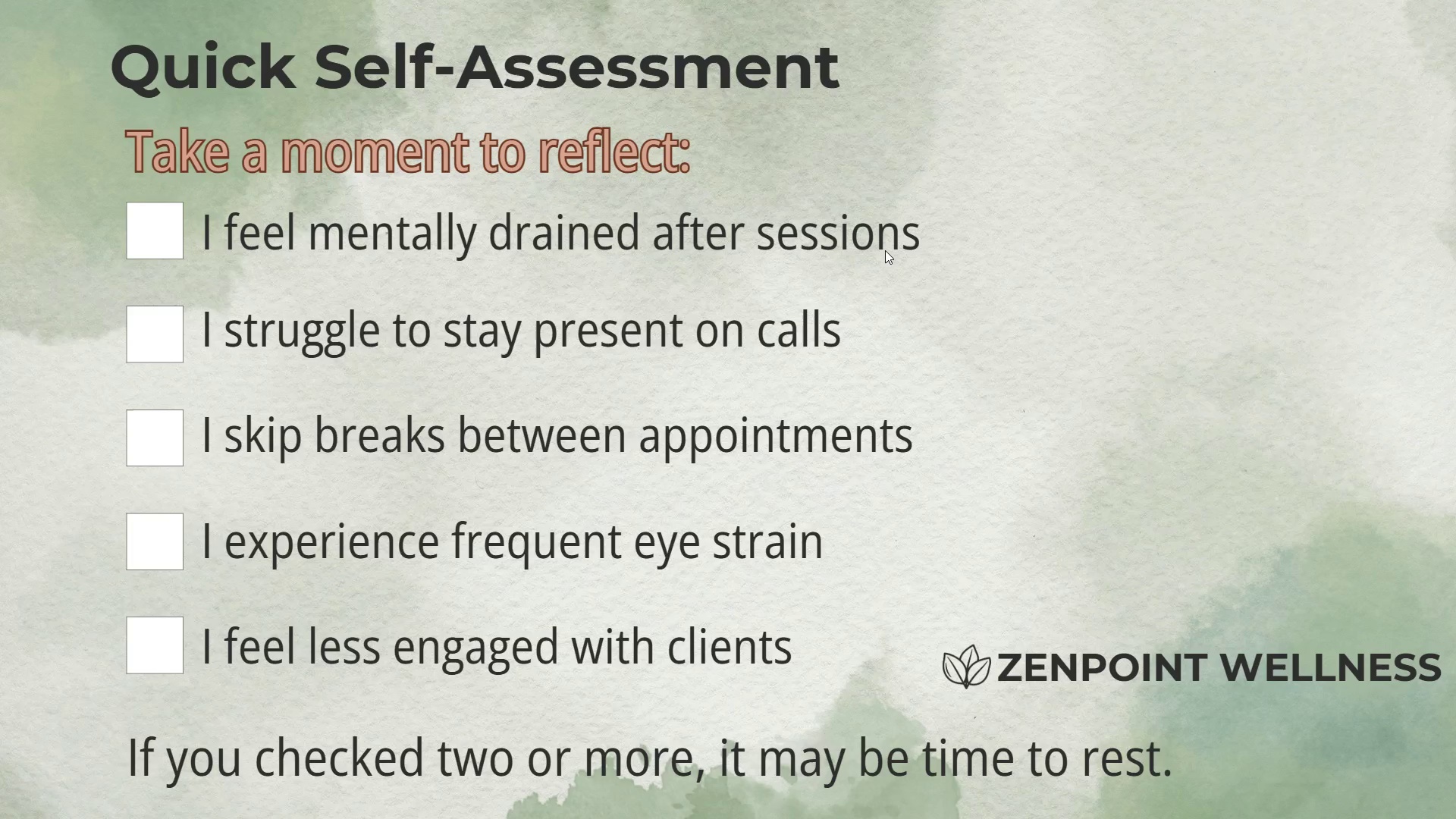 
key(ArrowLeft)
 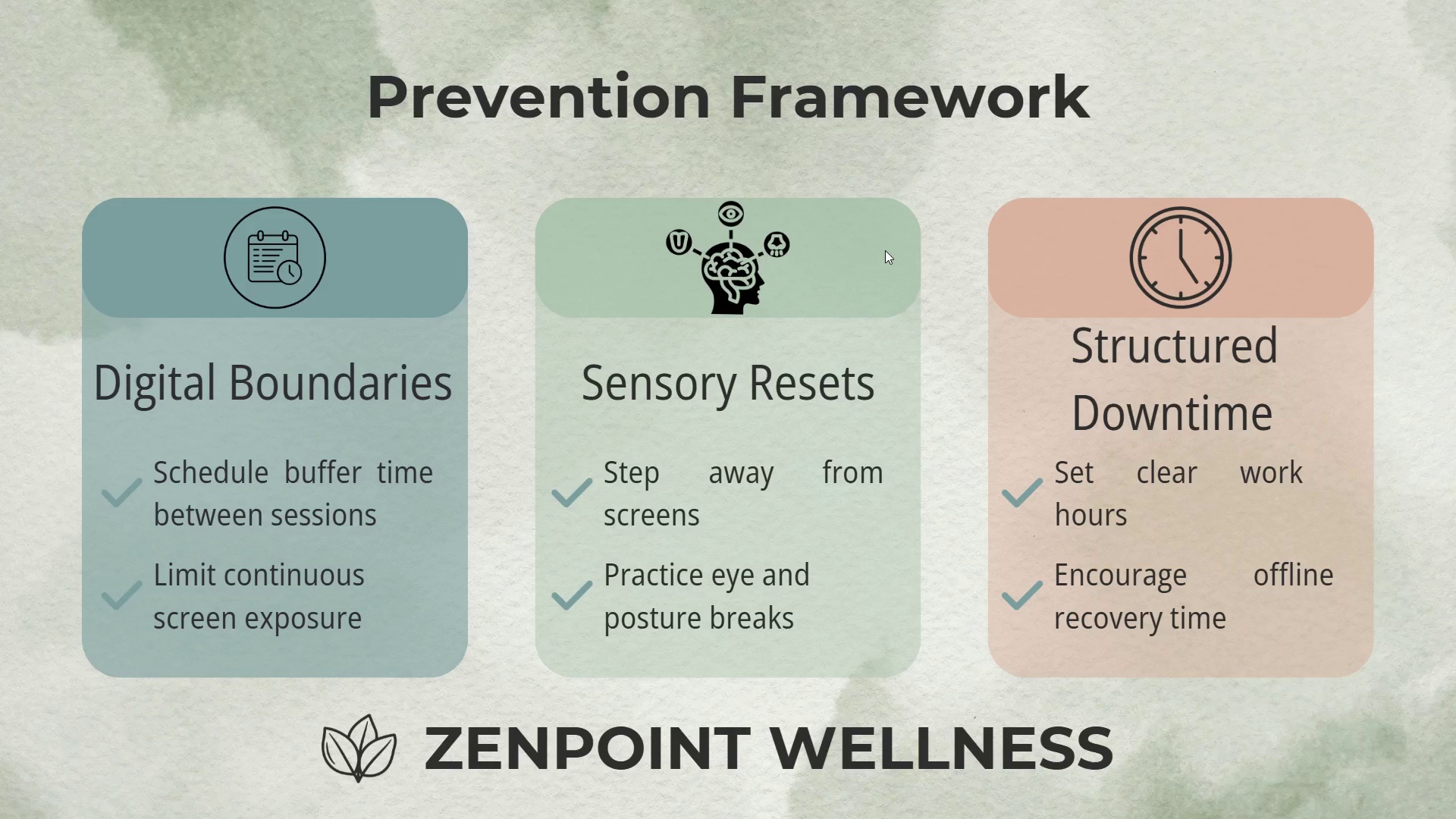 
key(ArrowLeft)
 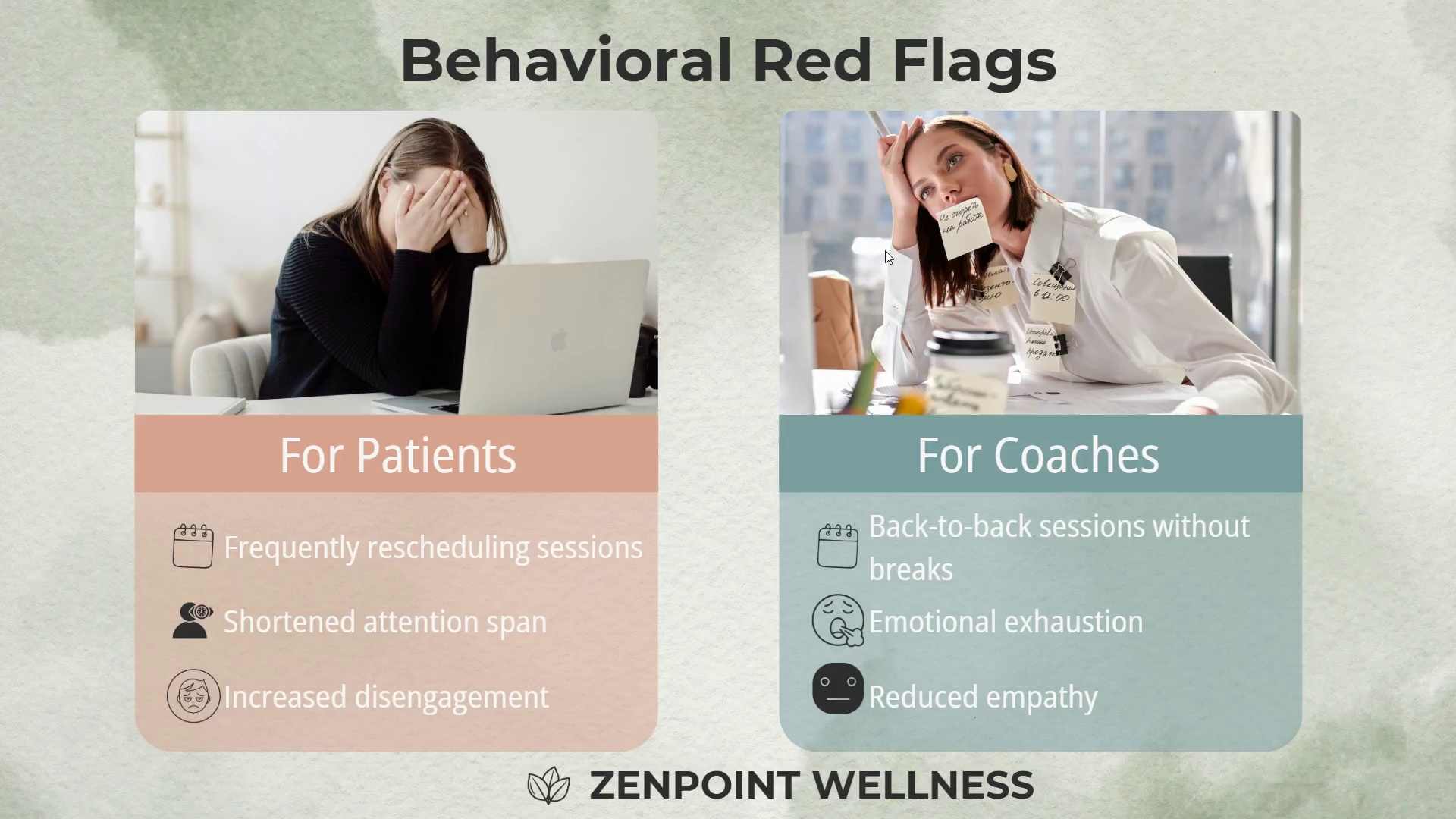 
key(ArrowLeft)
 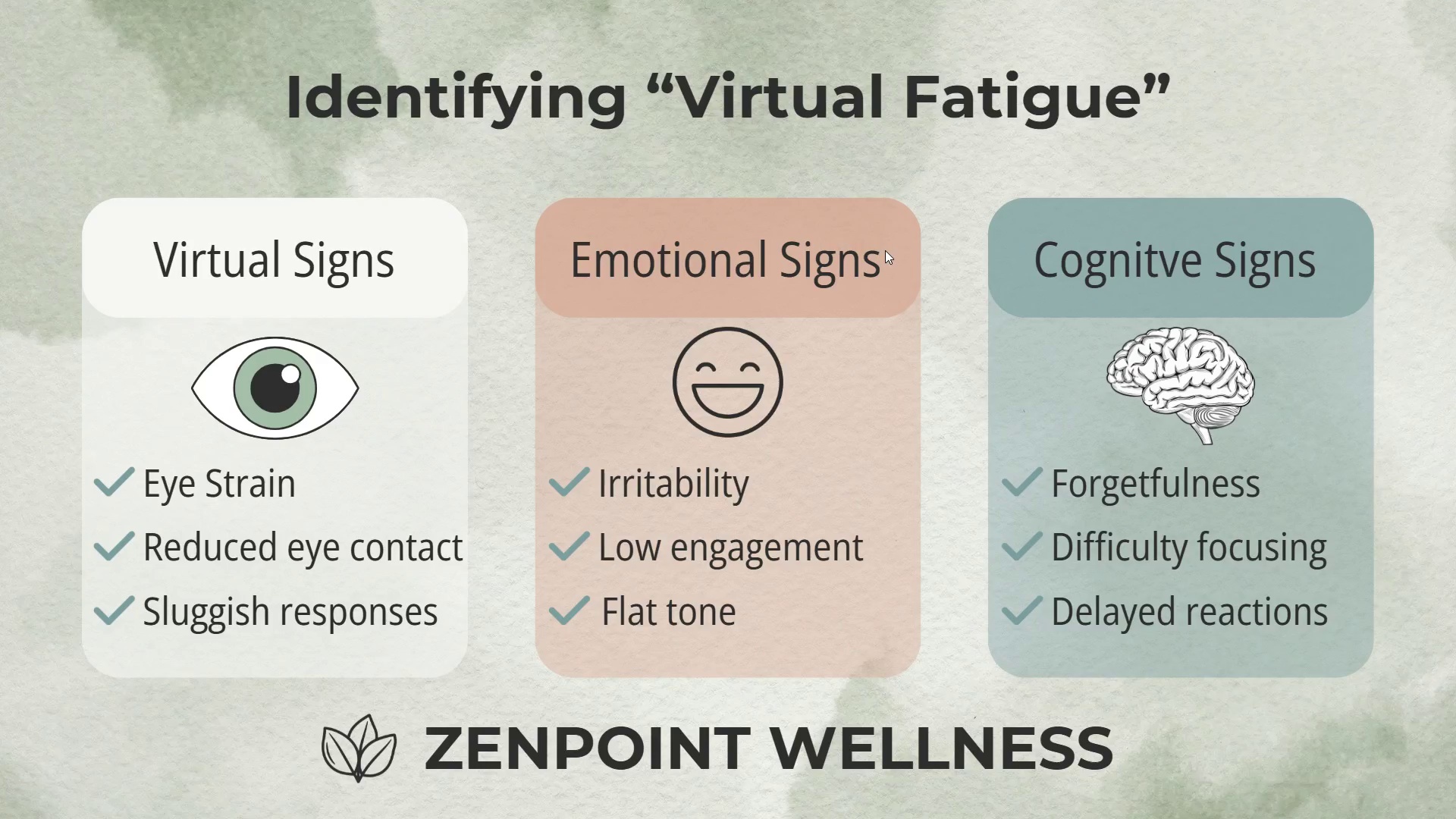 
key(ArrowLeft)
 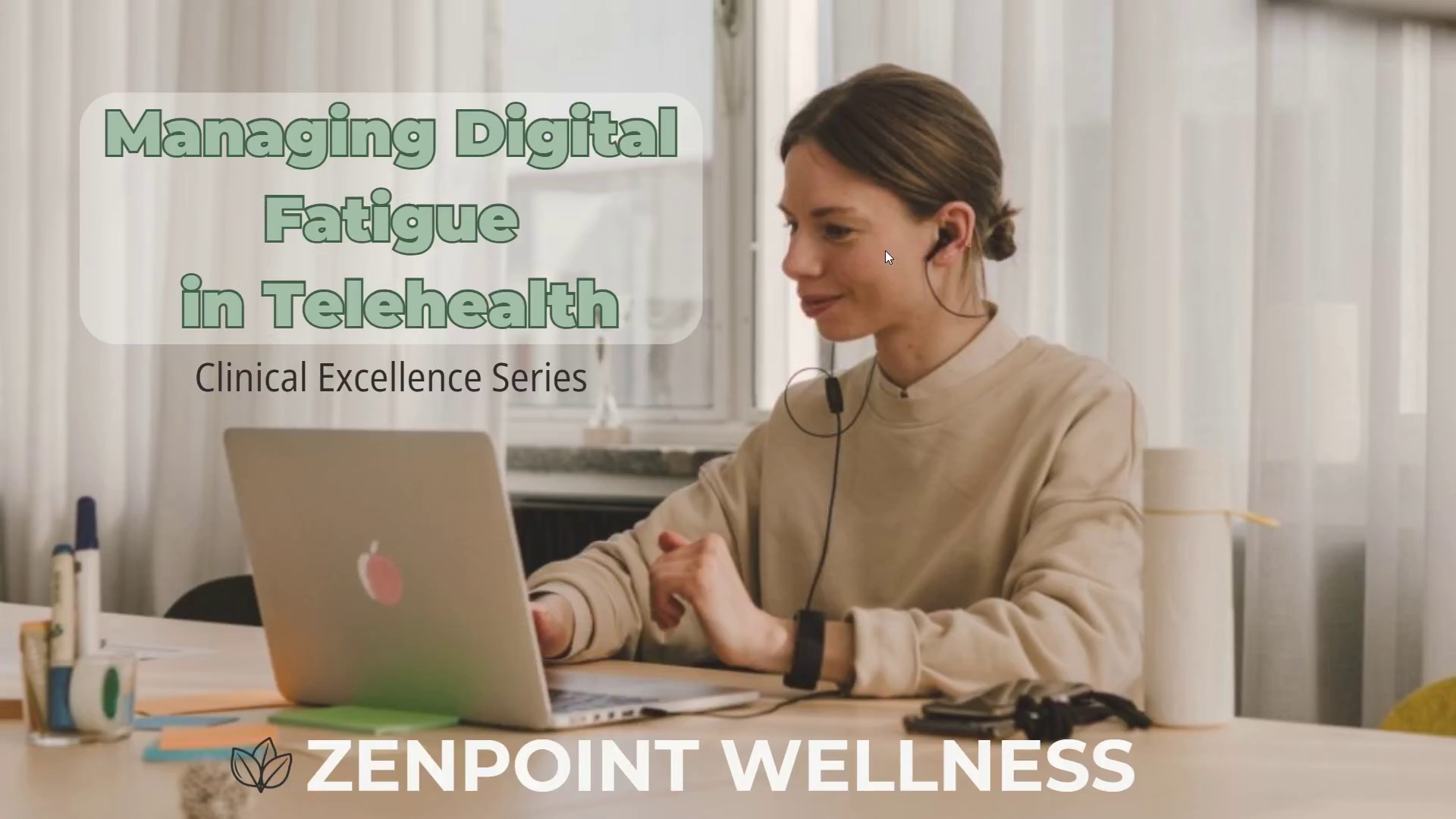 
key(ArrowLeft)
 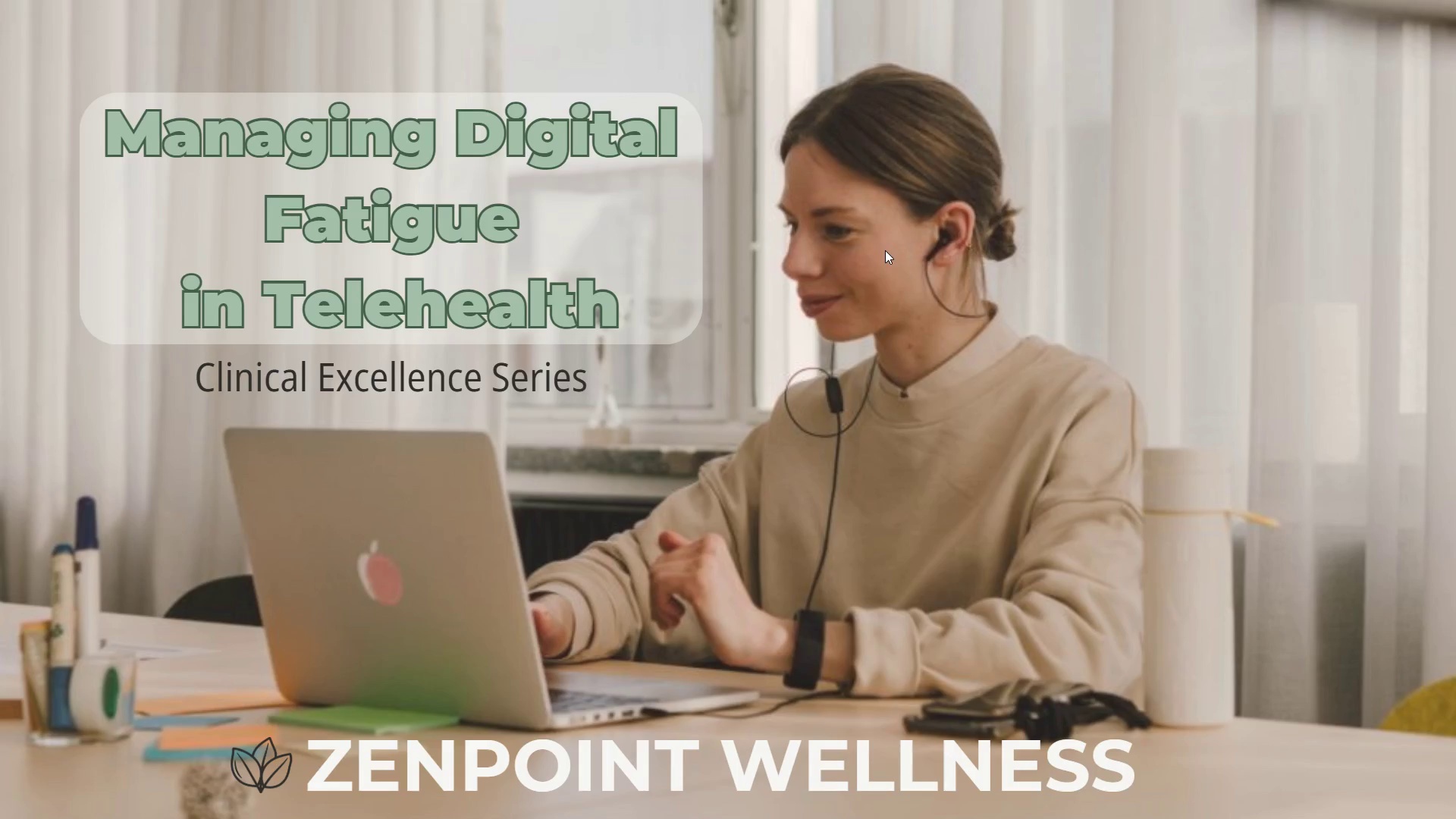 
key(ArrowLeft)
 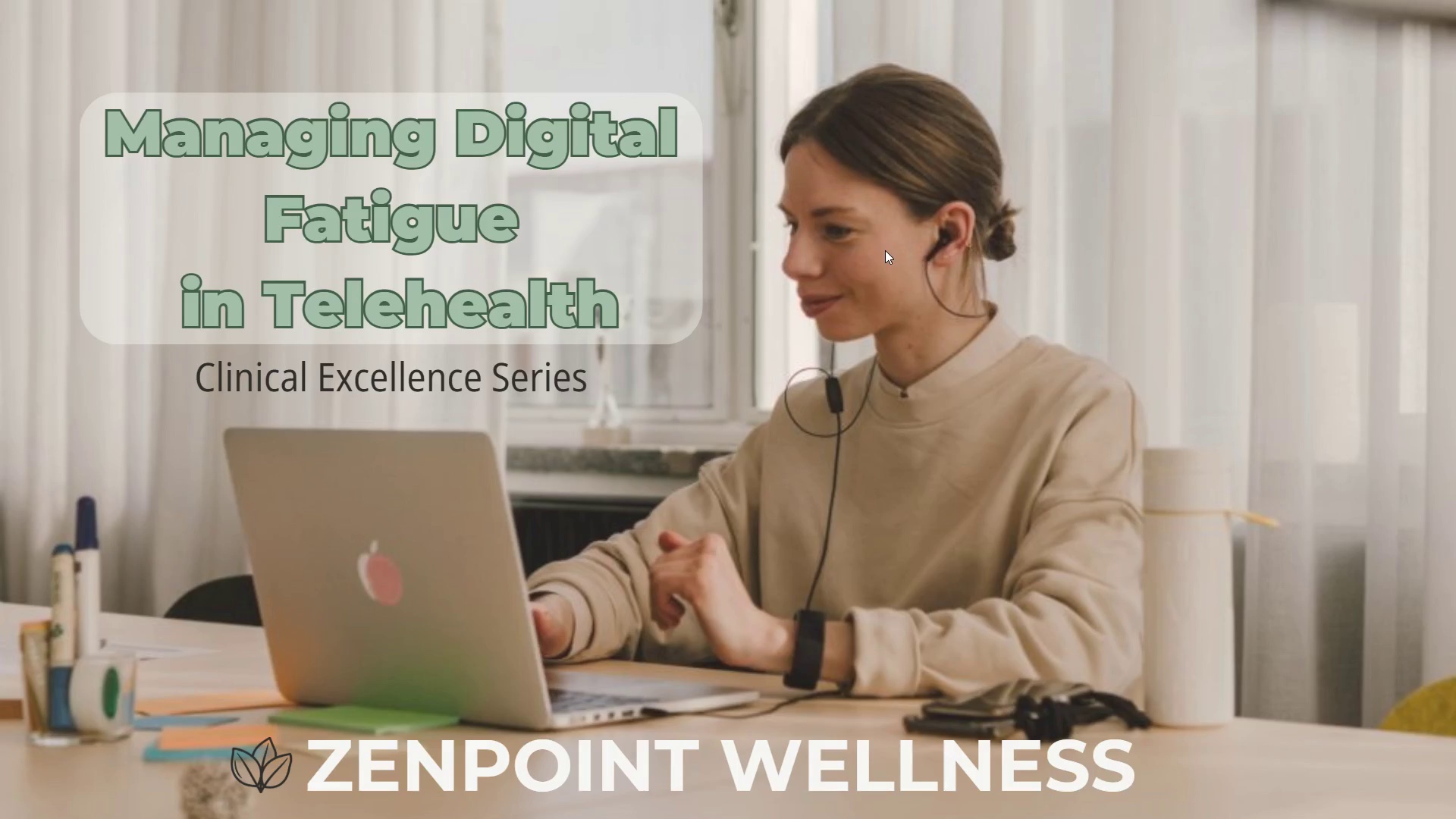 
key(Escape)
 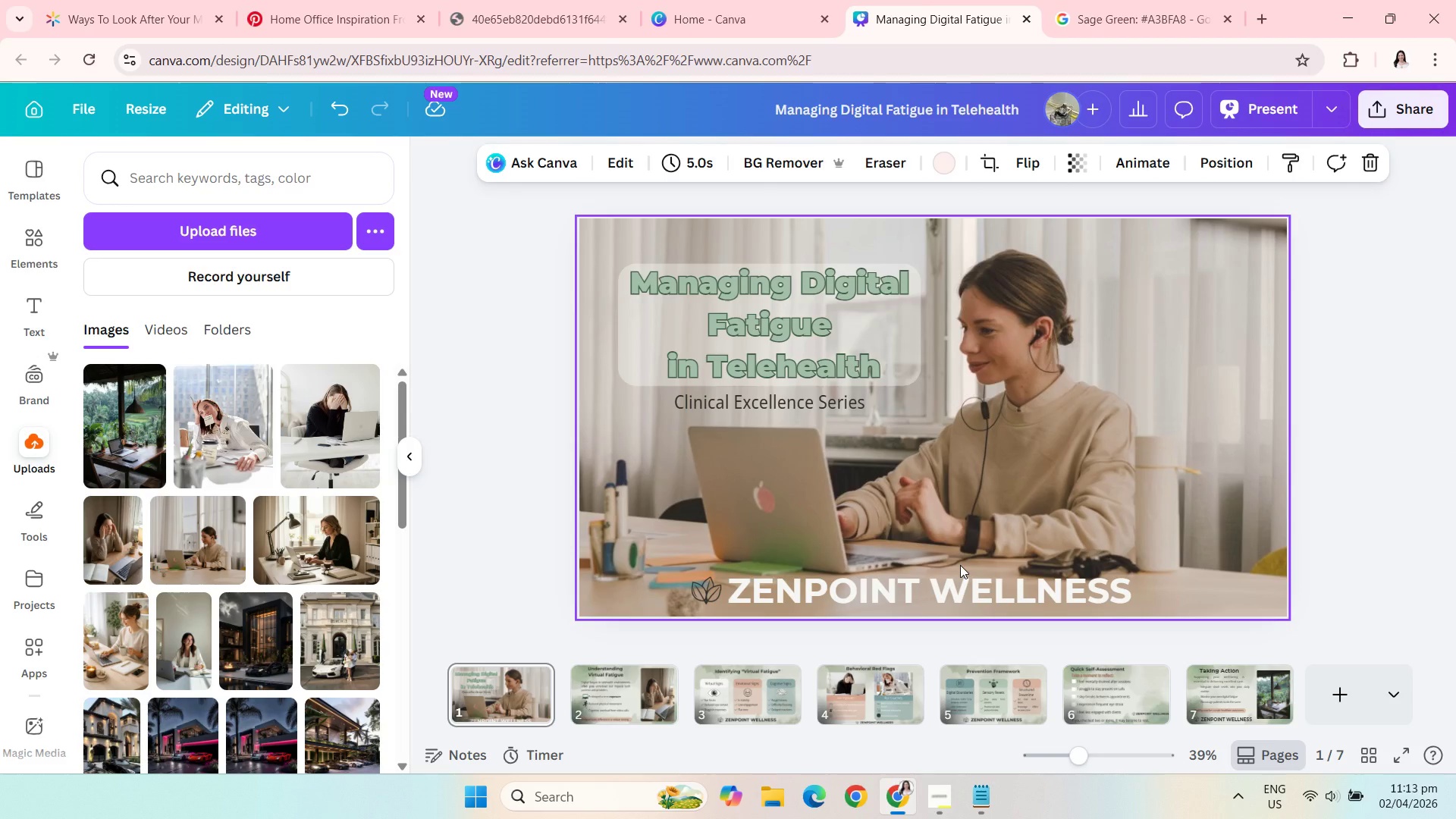 
left_click_drag(start_coordinate=[918, 594], to_coordinate=[959, 594])
 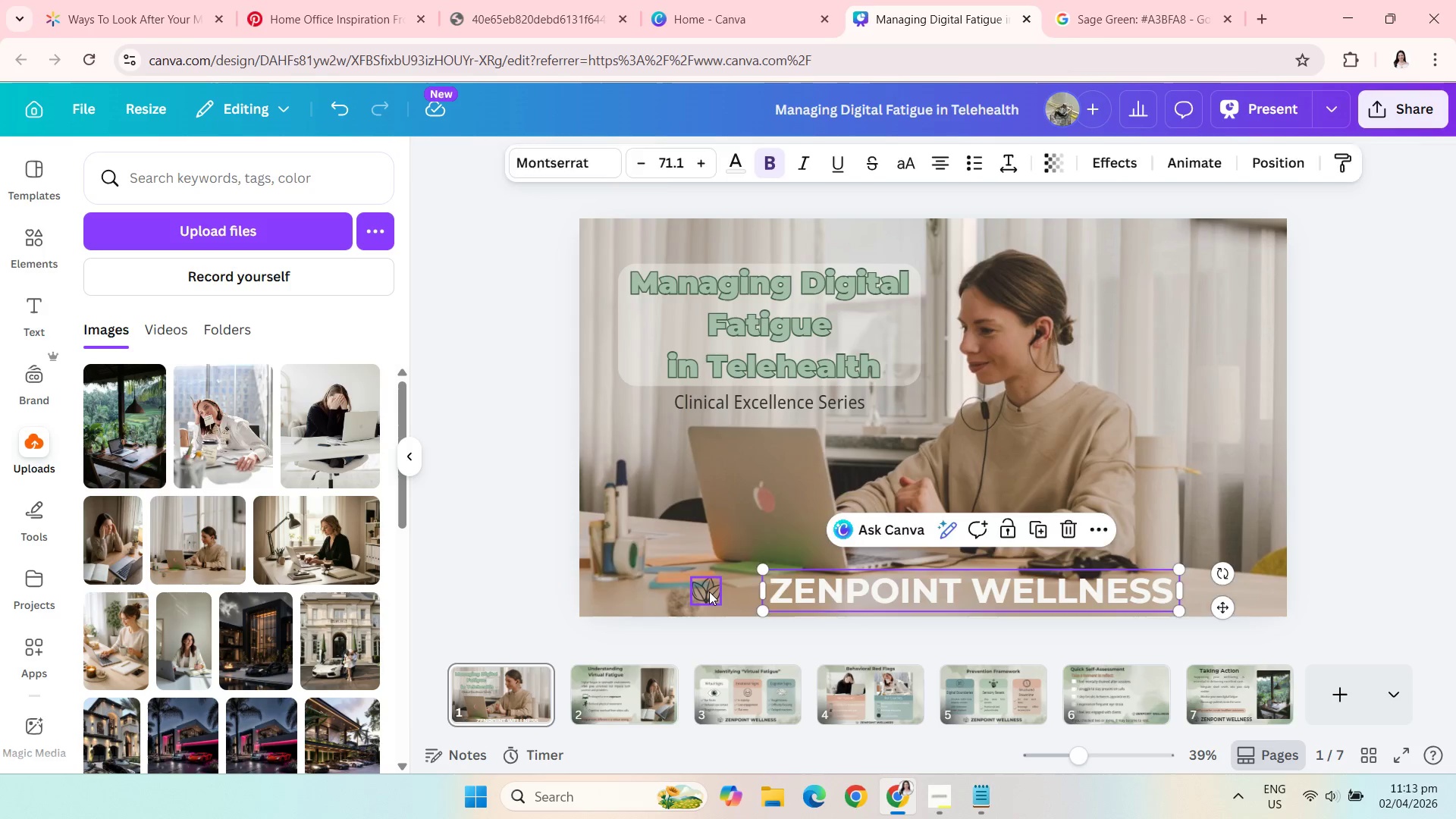 
left_click_drag(start_coordinate=[709, 592], to_coordinate=[747, 591])
 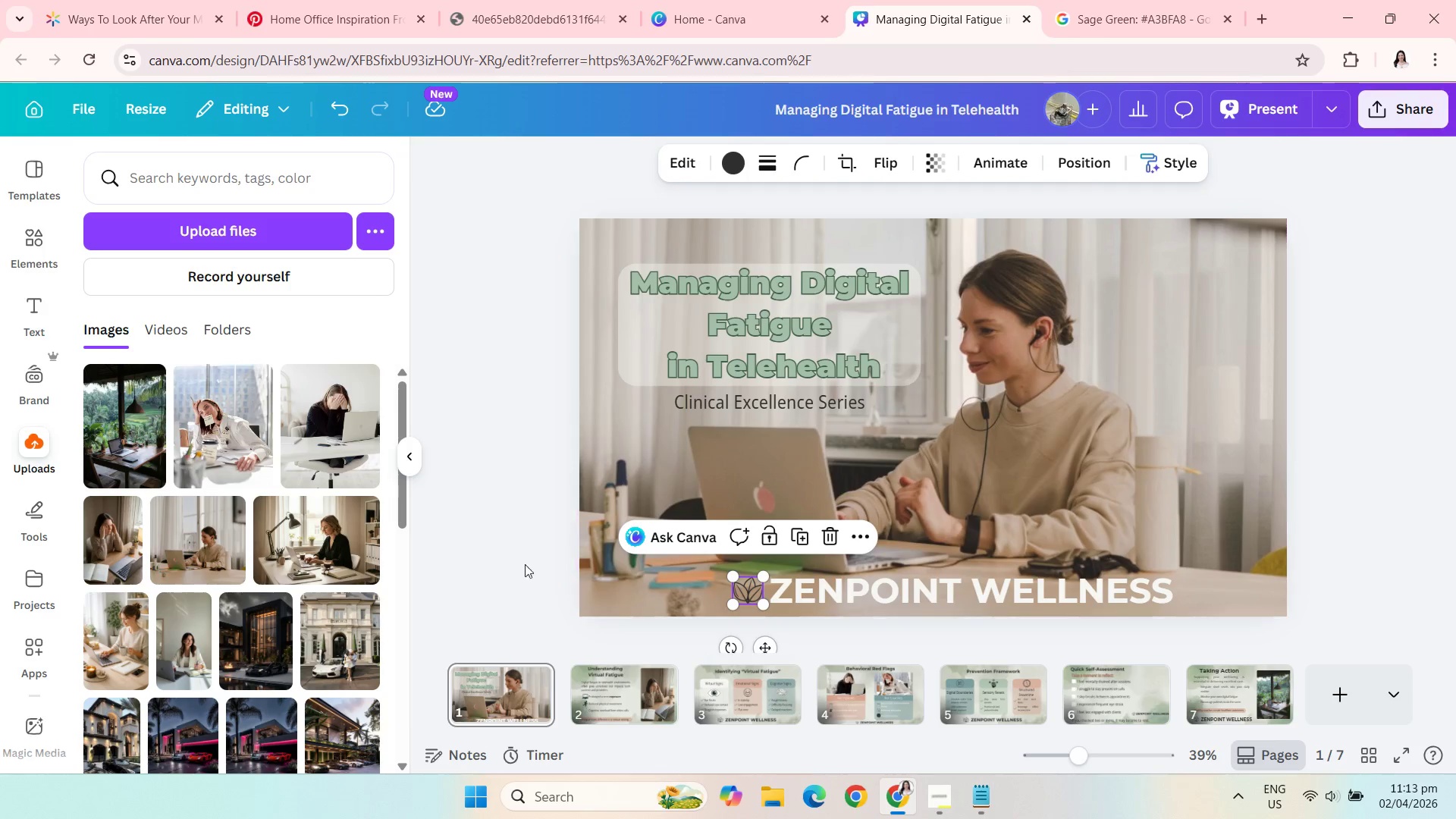 
left_click([486, 542])
 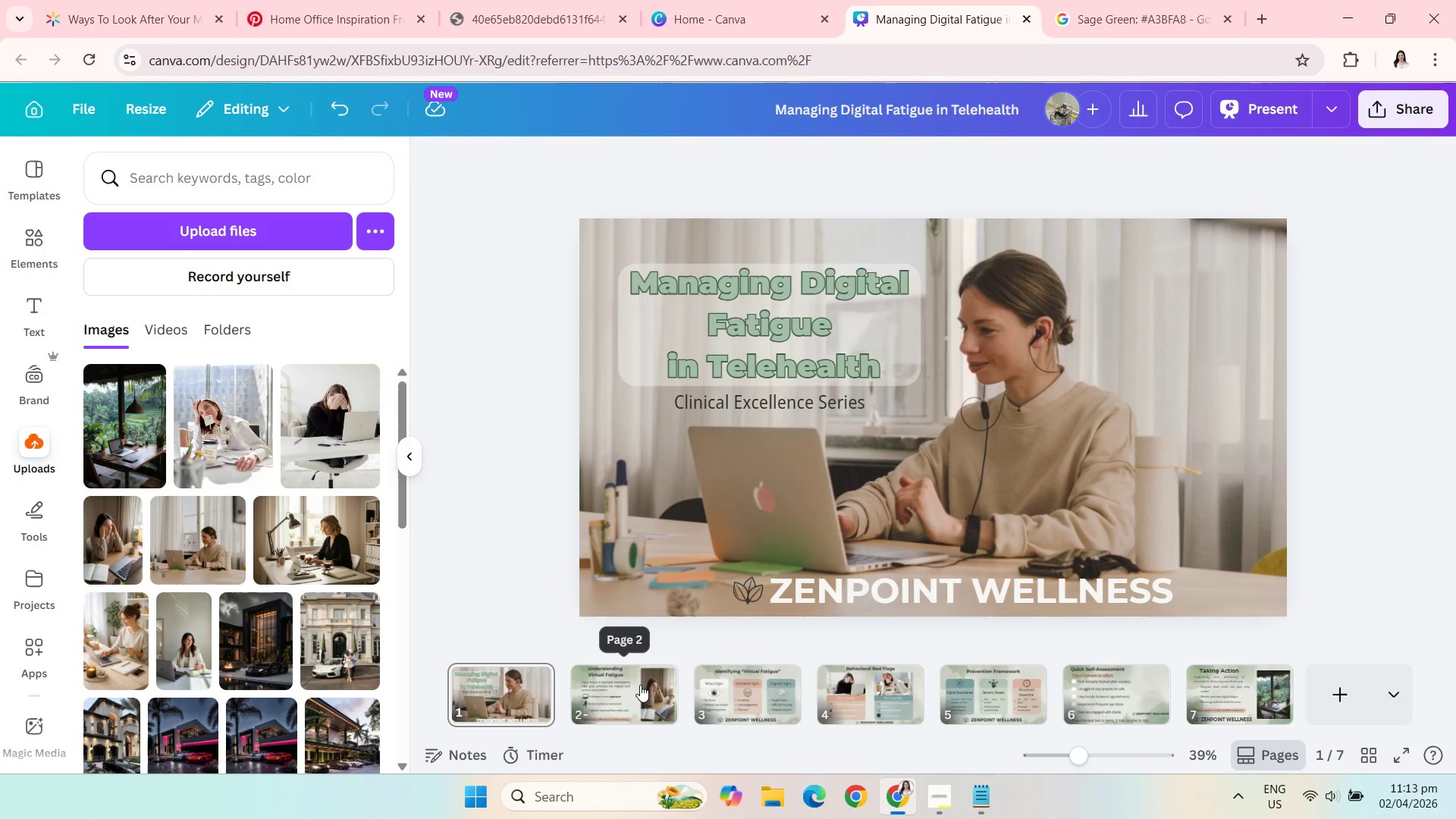 
left_click([640, 685])
 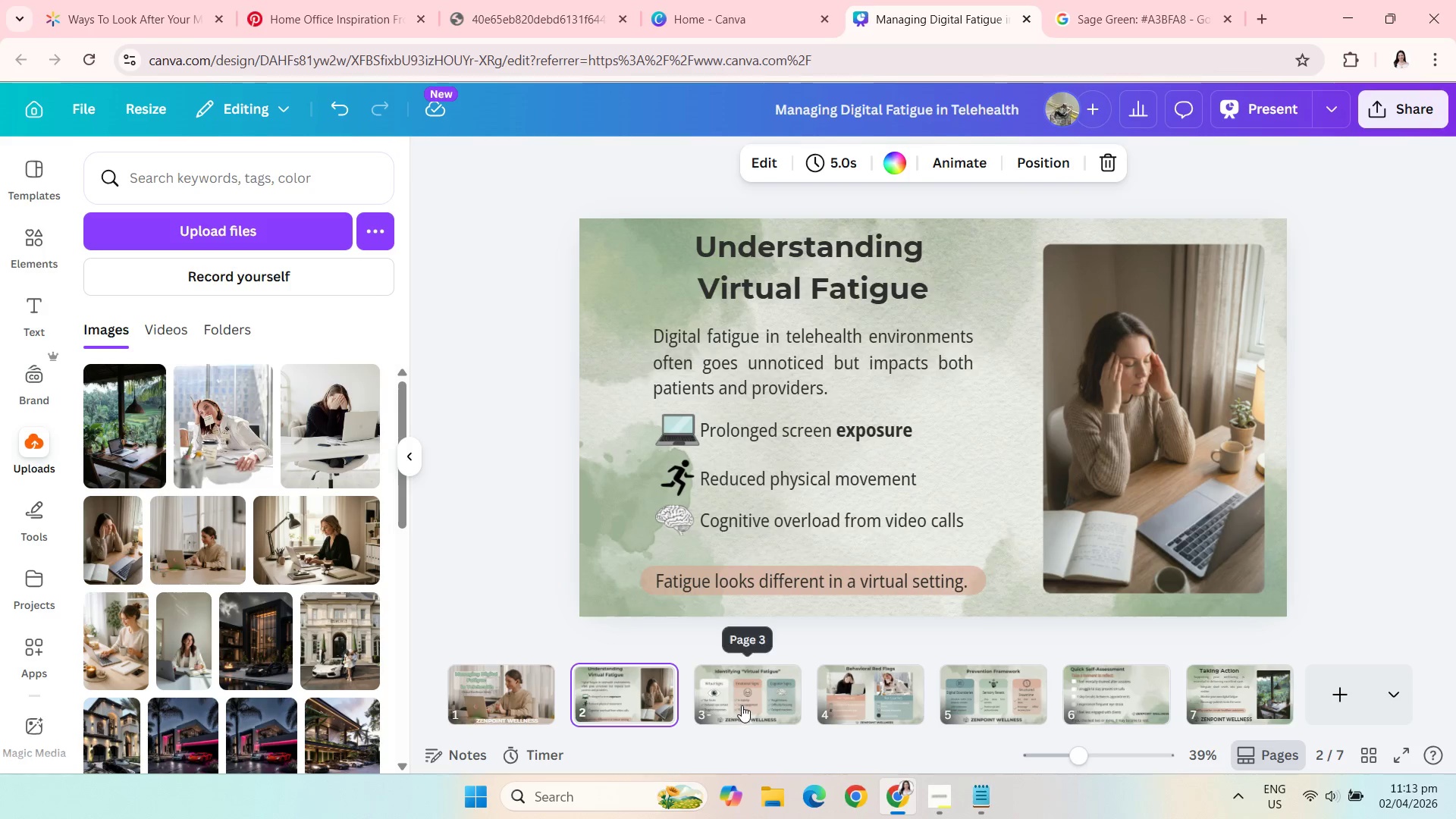 
left_click([752, 702])
 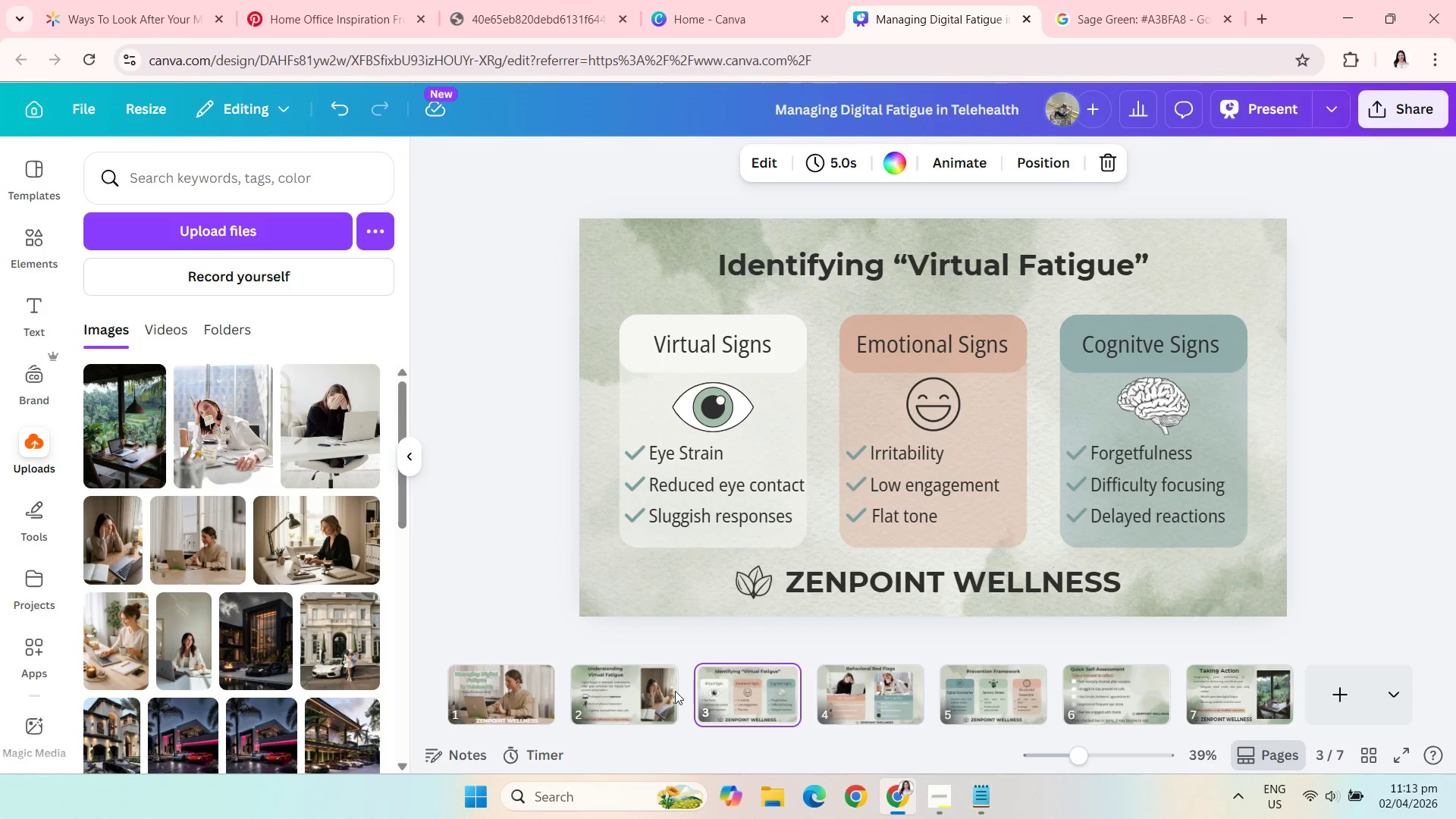 
left_click([648, 701])
 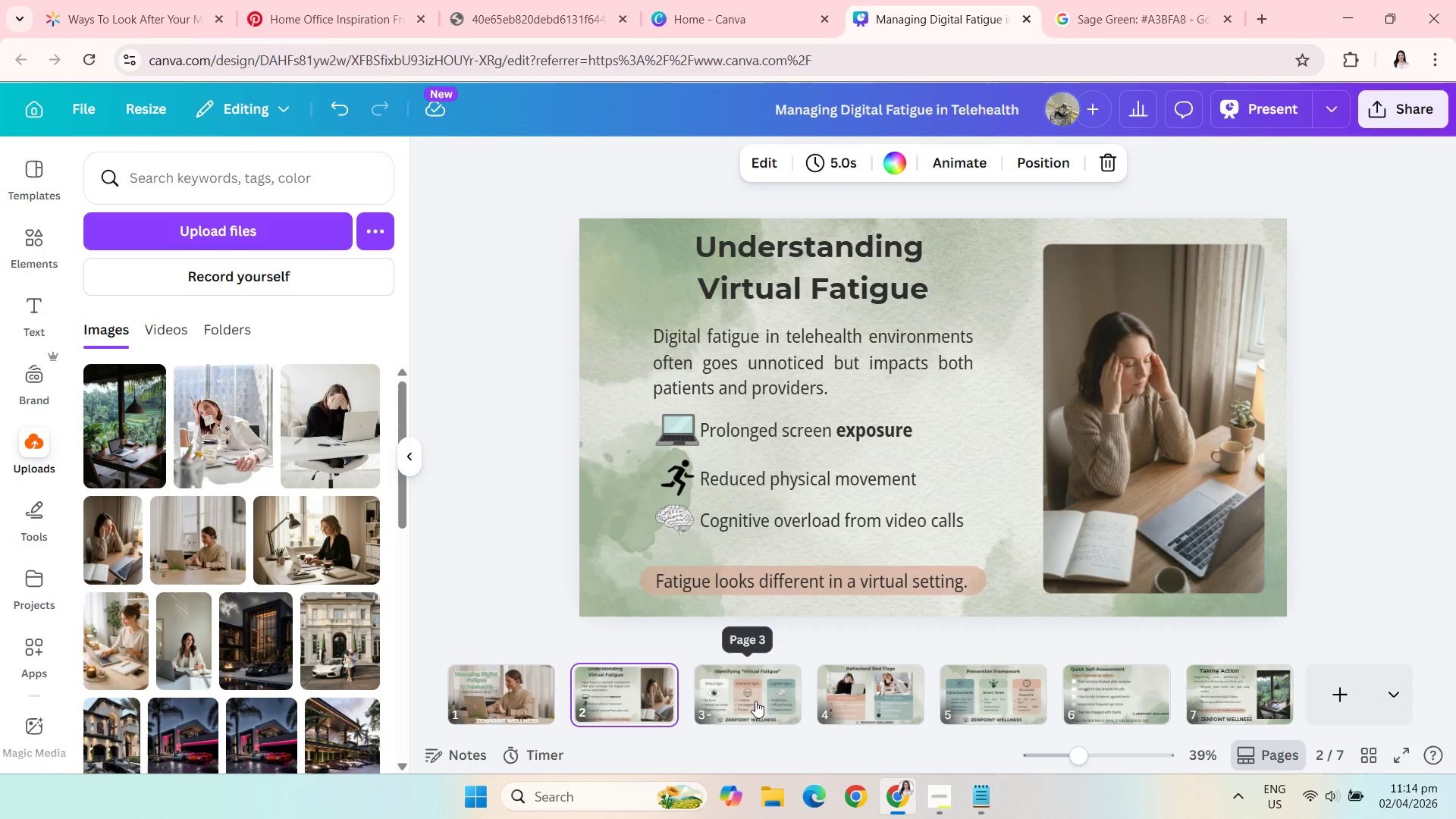 
left_click([755, 701])
 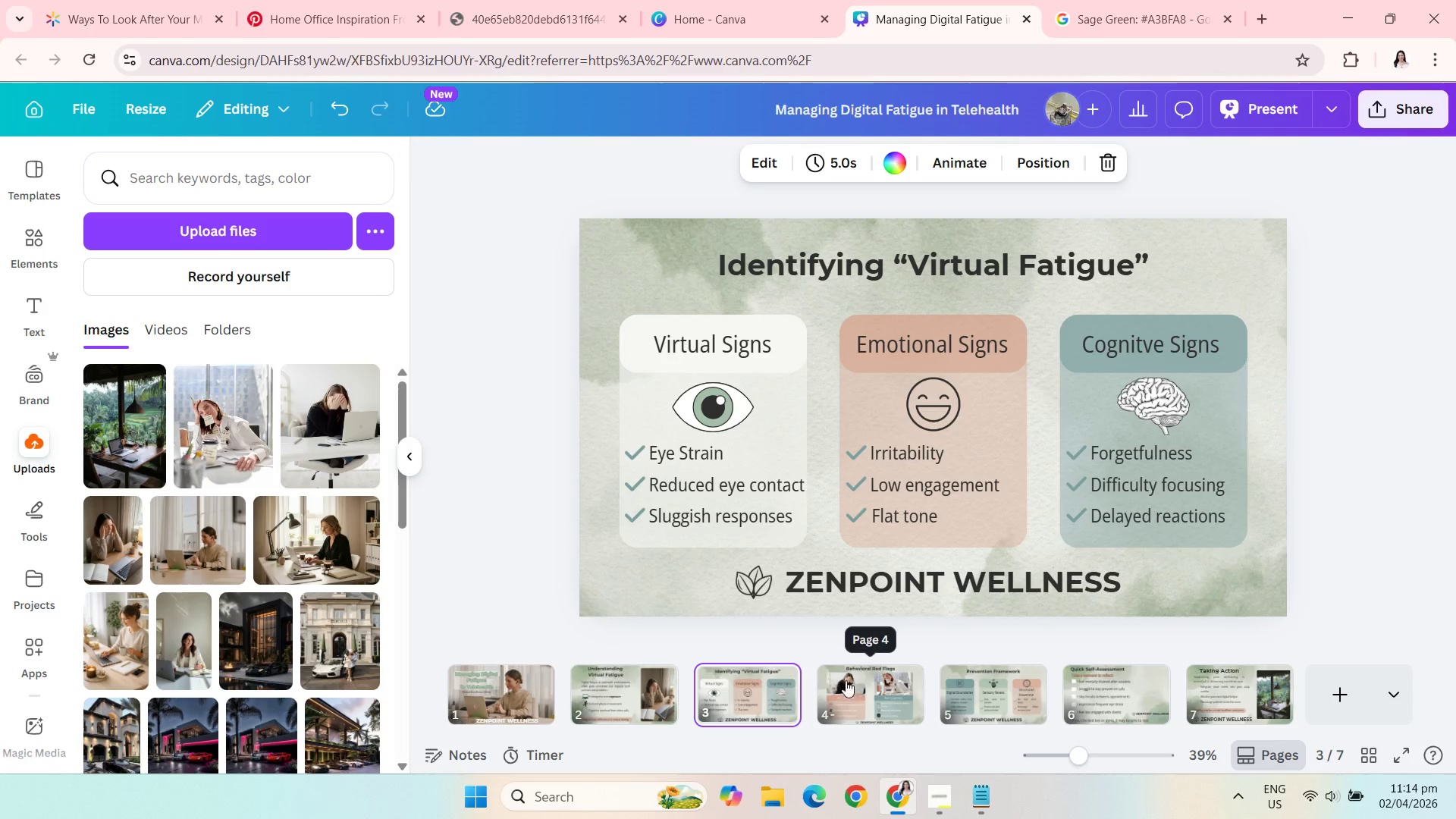 
wait(8.86)
 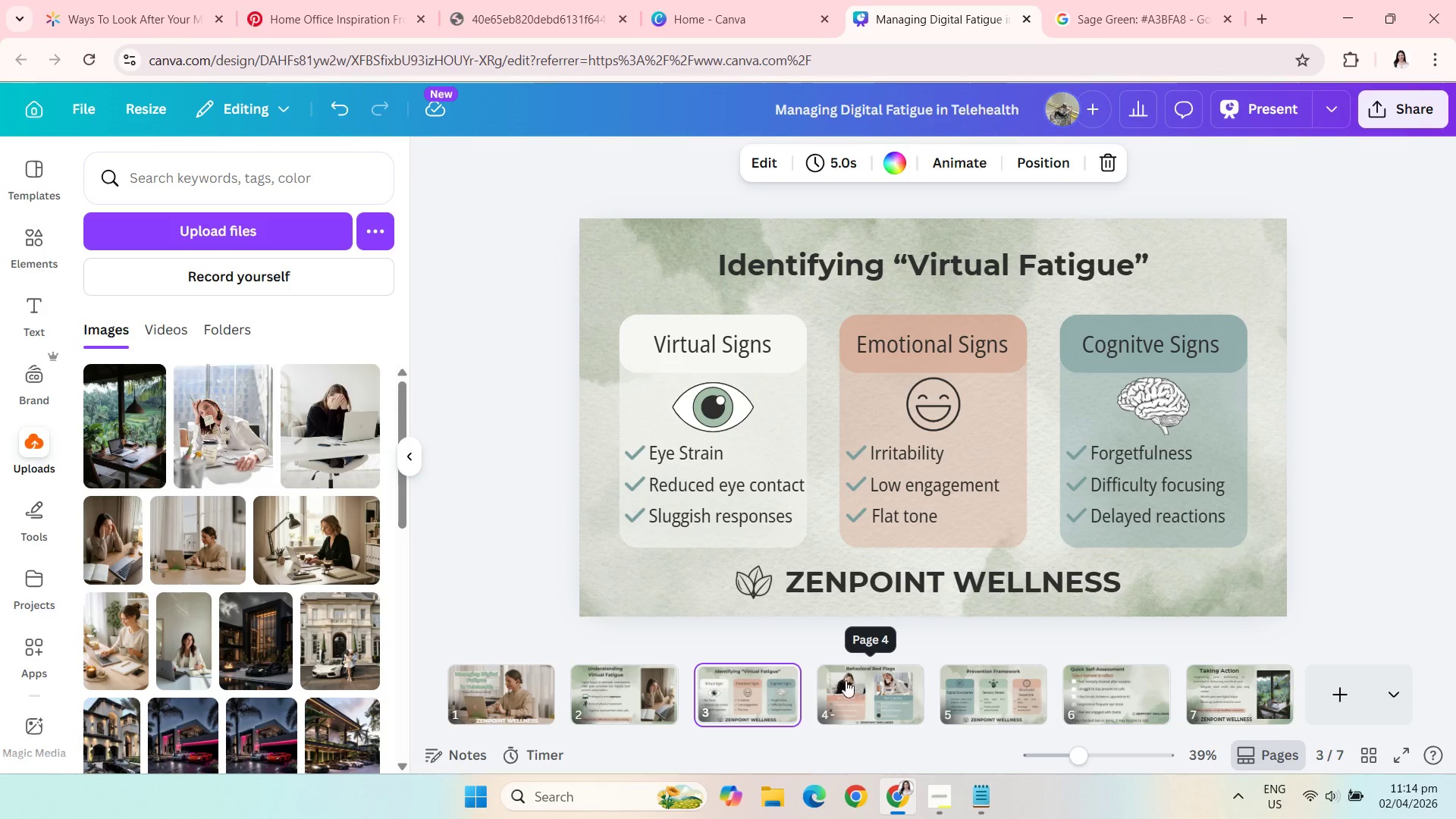 
left_click_drag(start_coordinate=[919, 596], to_coordinate=[928, 596])
 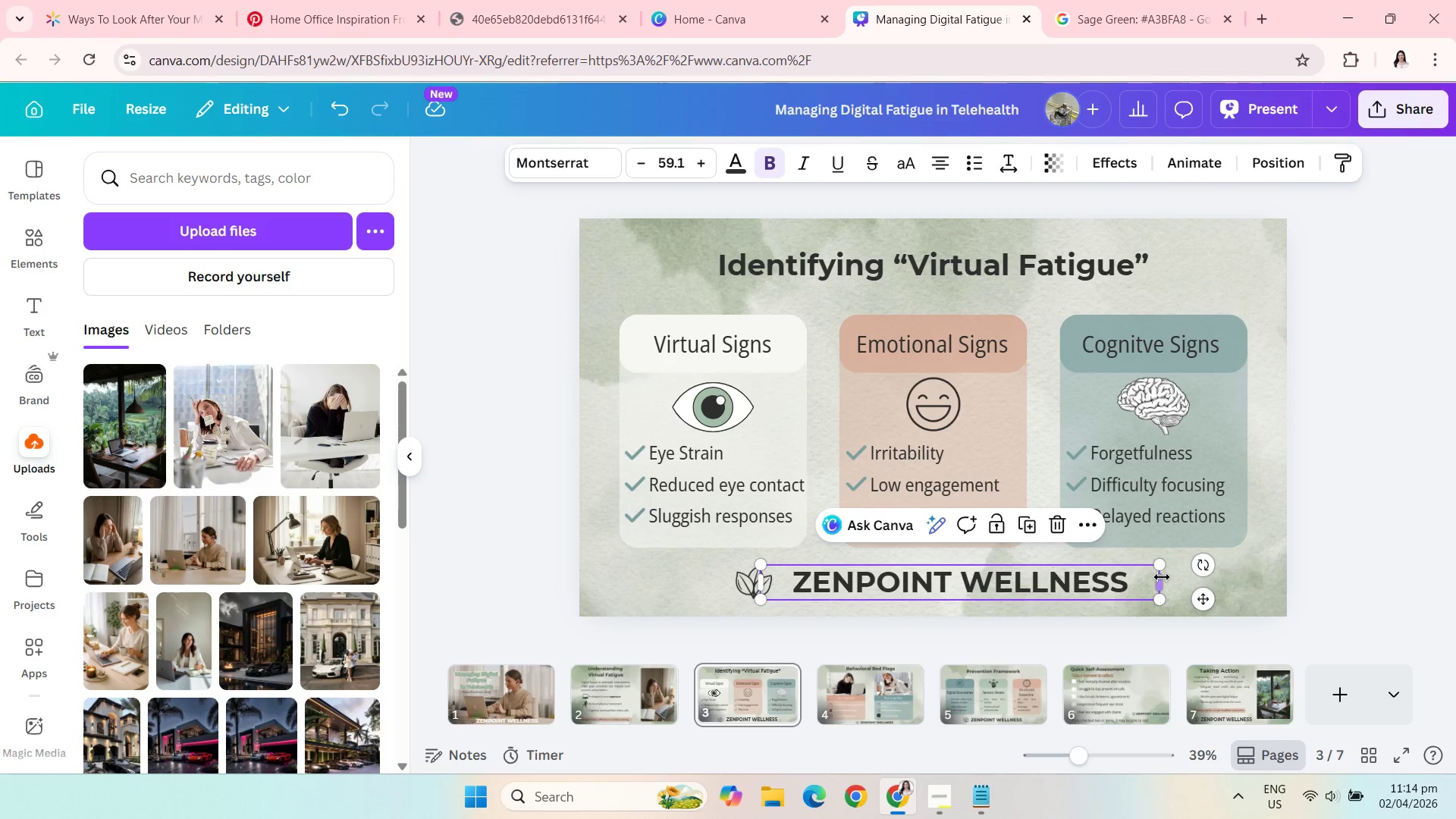 
left_click_drag(start_coordinate=[1163, 578], to_coordinate=[1111, 579])
 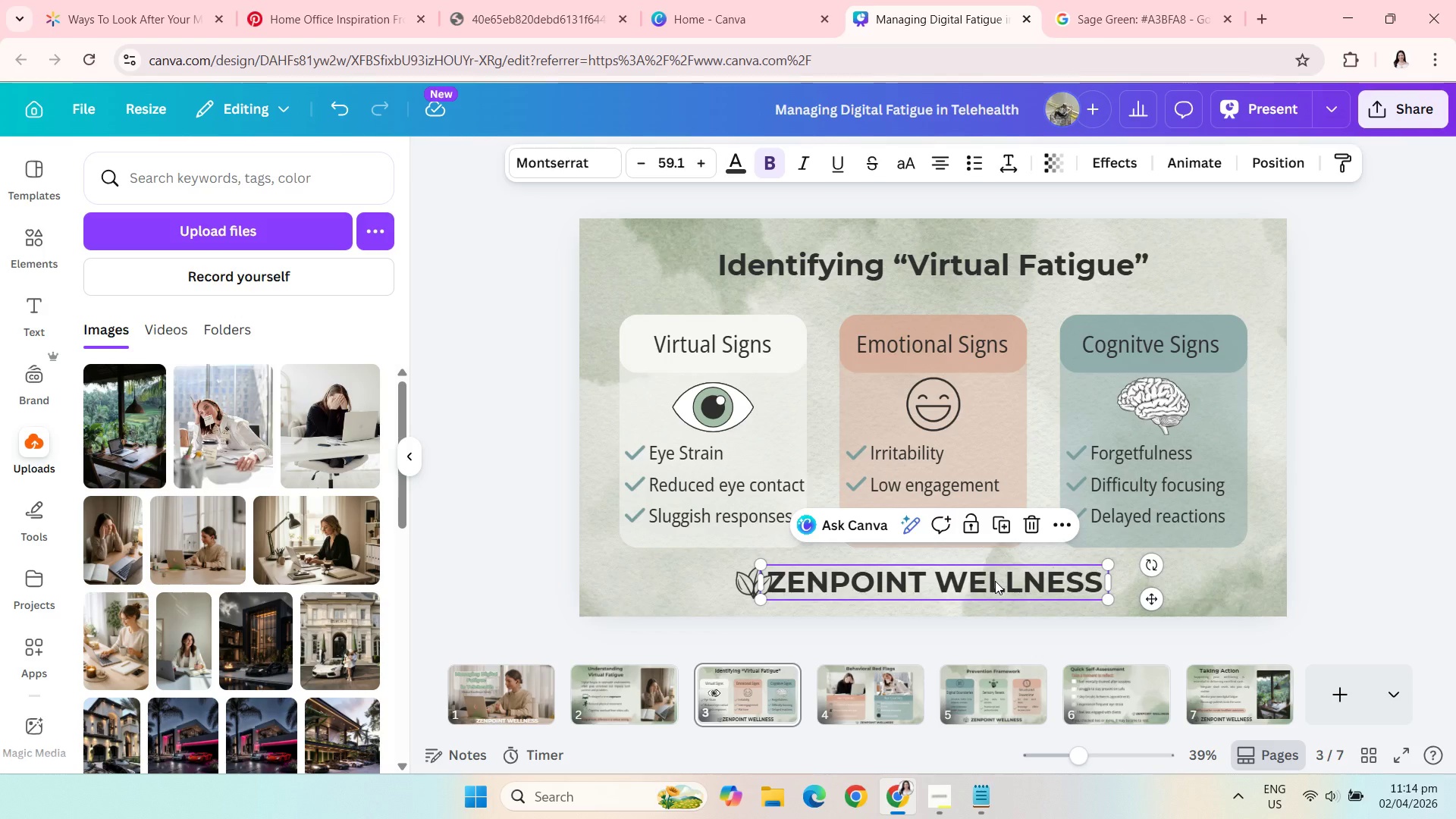 
left_click_drag(start_coordinate=[995, 581], to_coordinate=[1024, 581])
 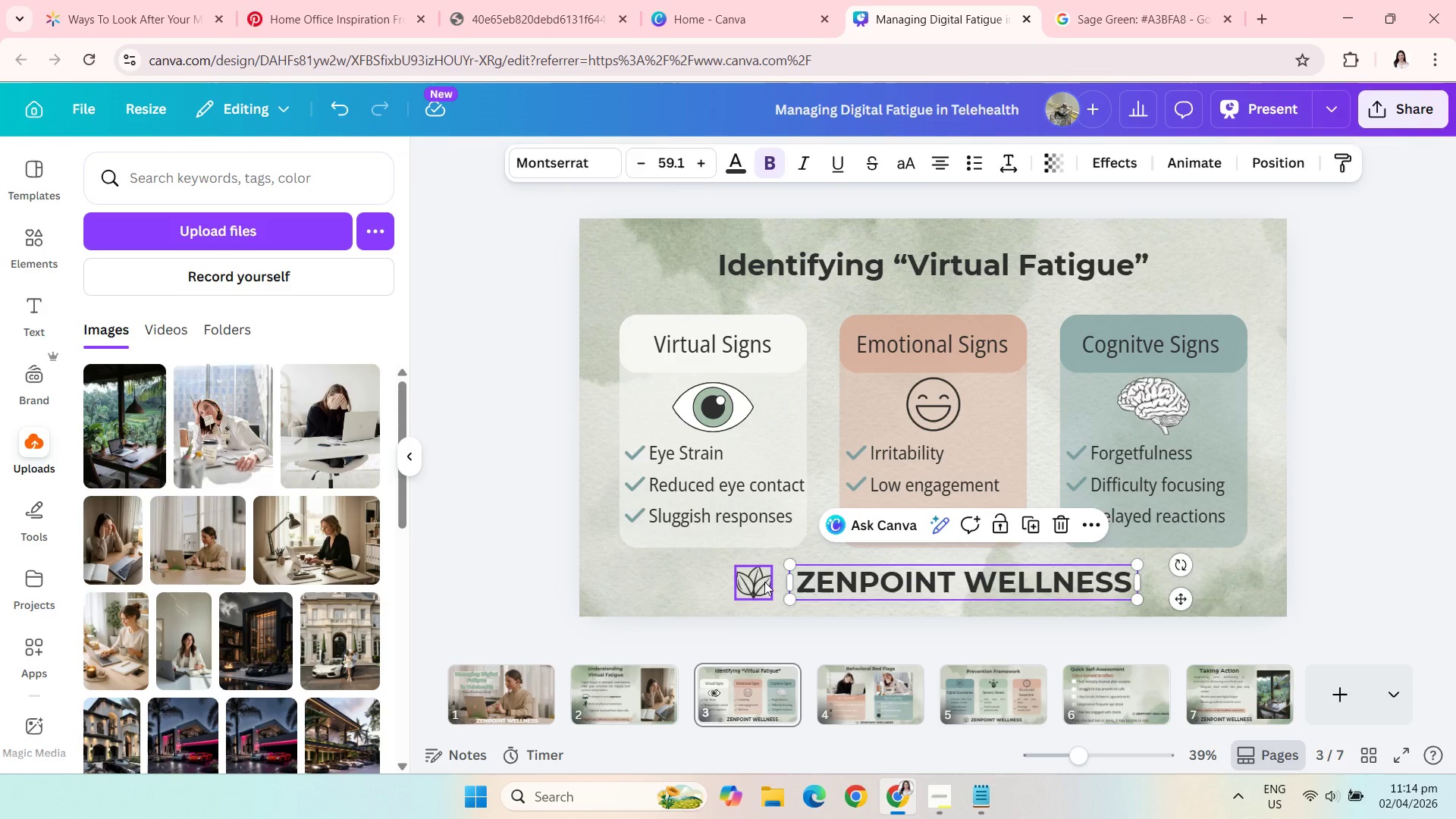 
left_click_drag(start_coordinate=[764, 582], to_coordinate=[781, 582])
 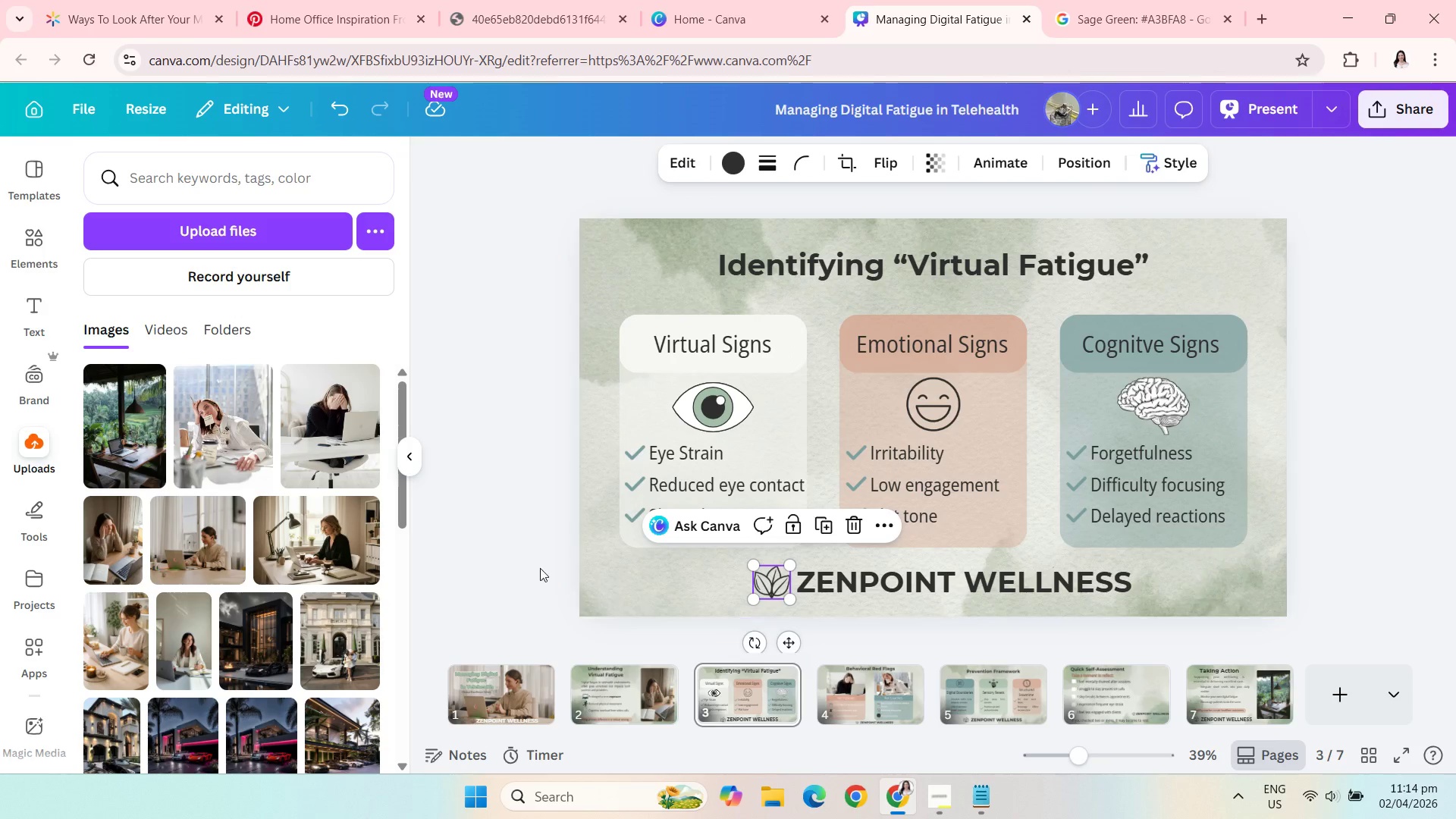 
left_click([514, 554])
 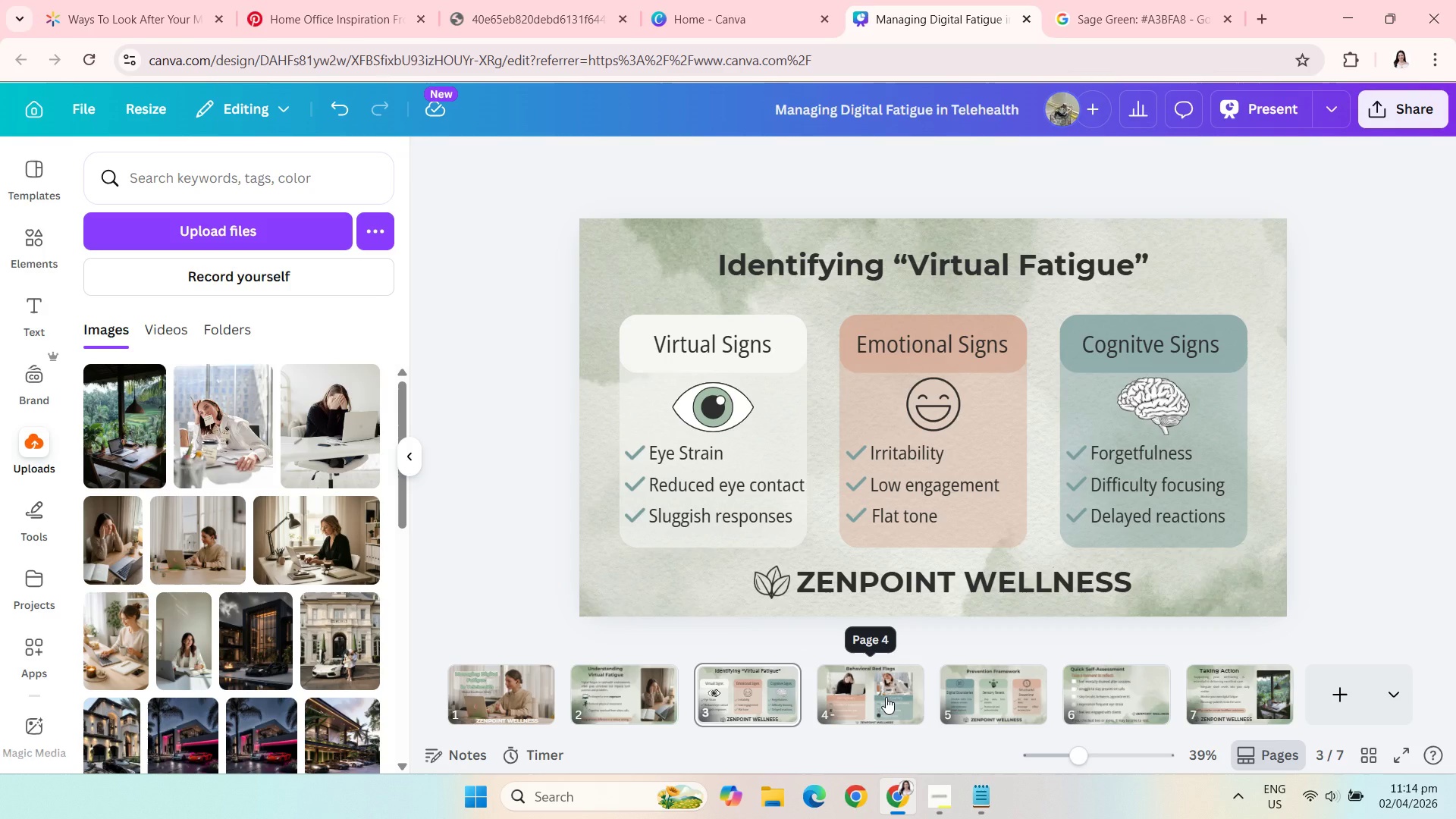 
left_click([886, 697])
 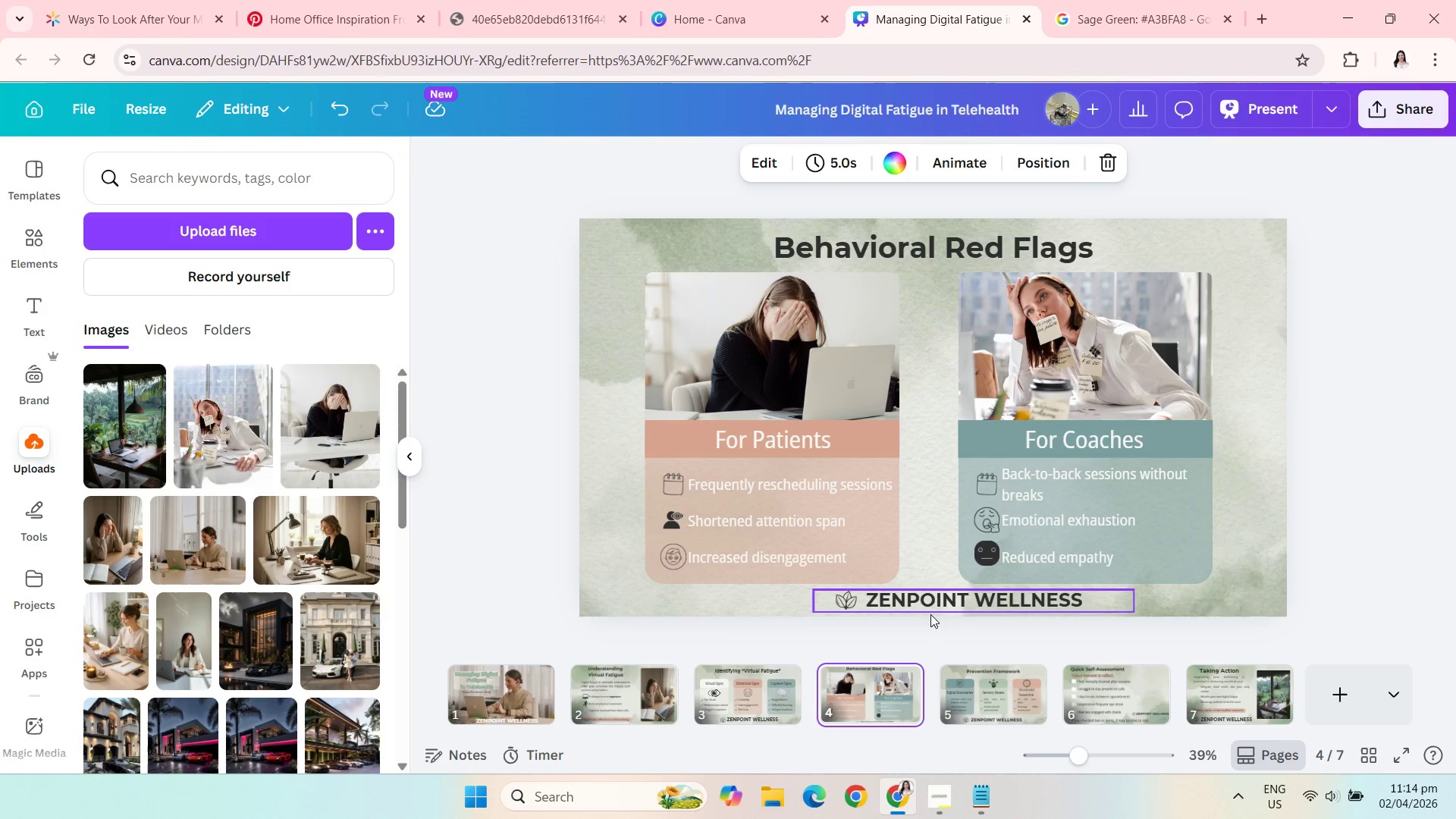 
left_click_drag(start_coordinate=[933, 604], to_coordinate=[928, 604])
 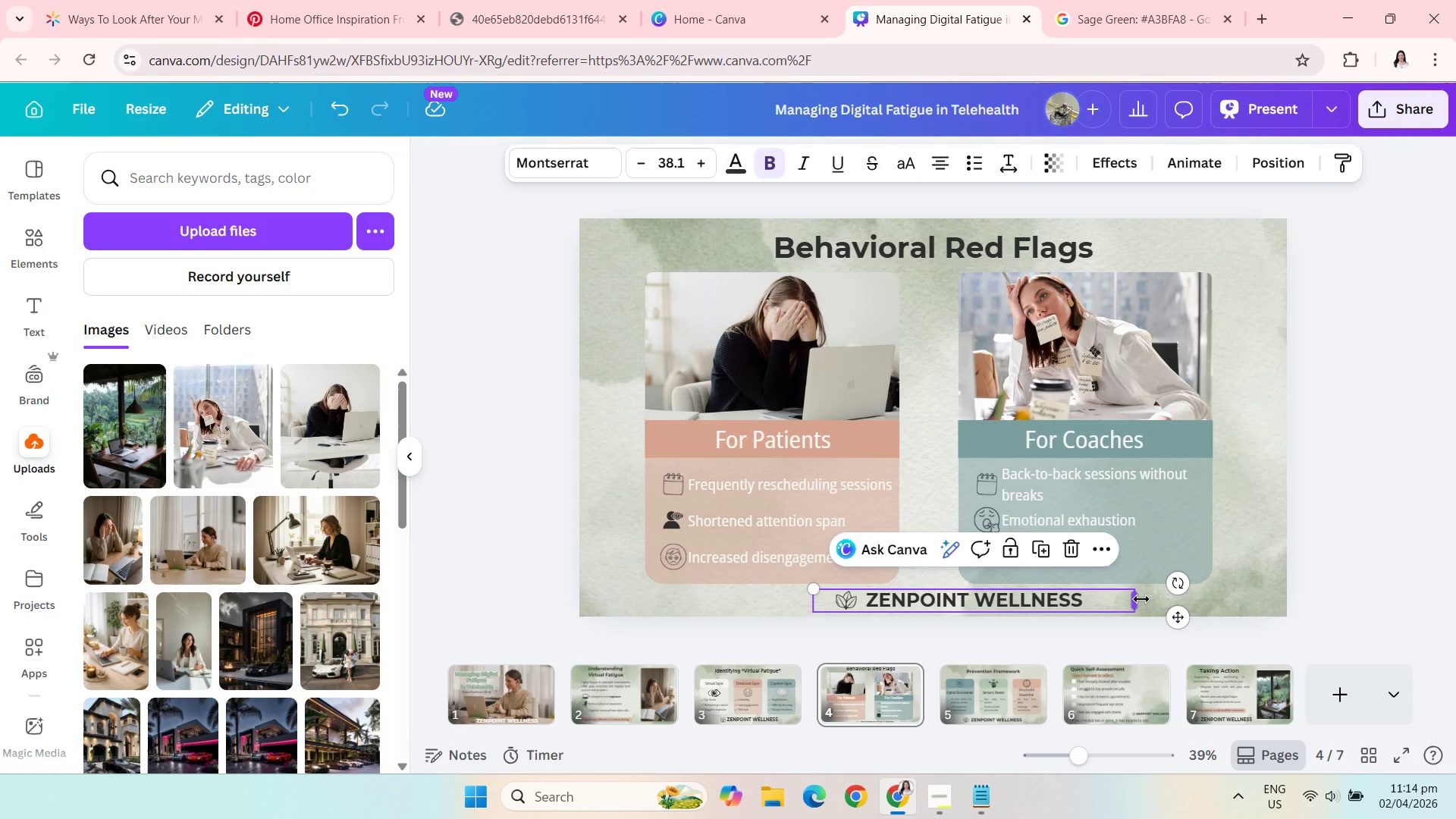 
left_click_drag(start_coordinate=[1141, 599], to_coordinate=[1079, 598])
 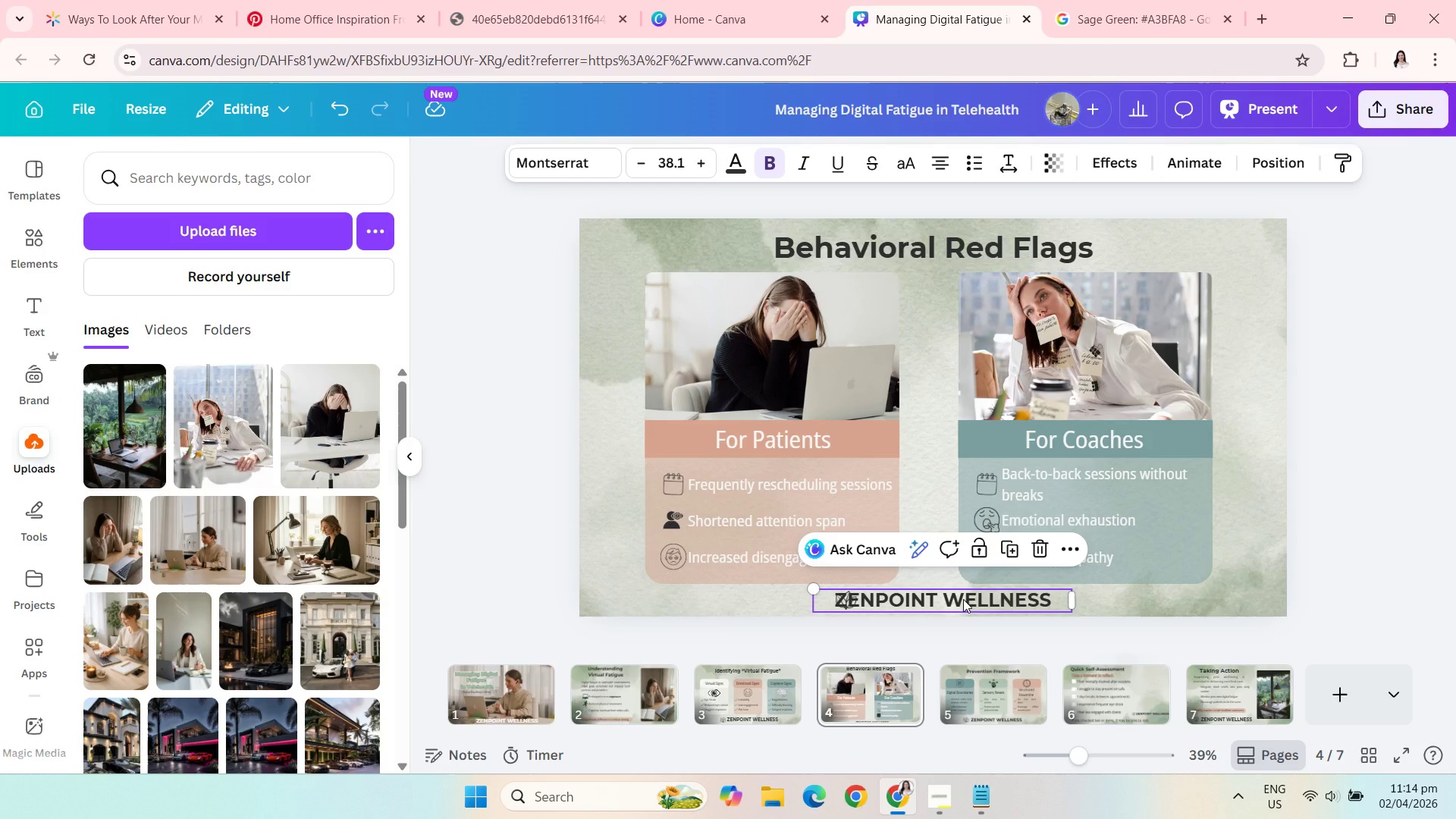 
left_click_drag(start_coordinate=[963, 599], to_coordinate=[991, 599])
 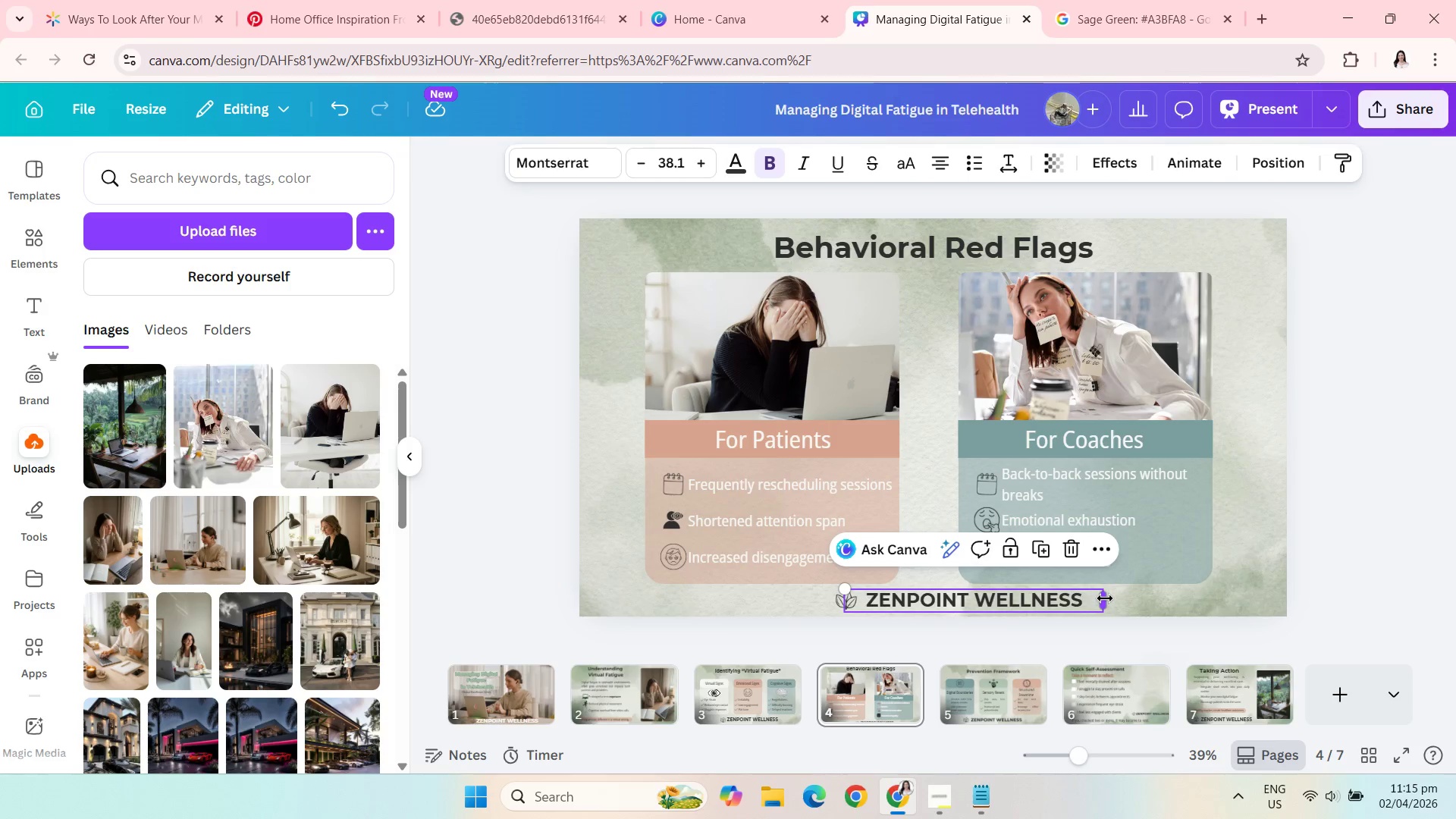 
left_click_drag(start_coordinate=[1105, 598], to_coordinate=[1074, 600])
 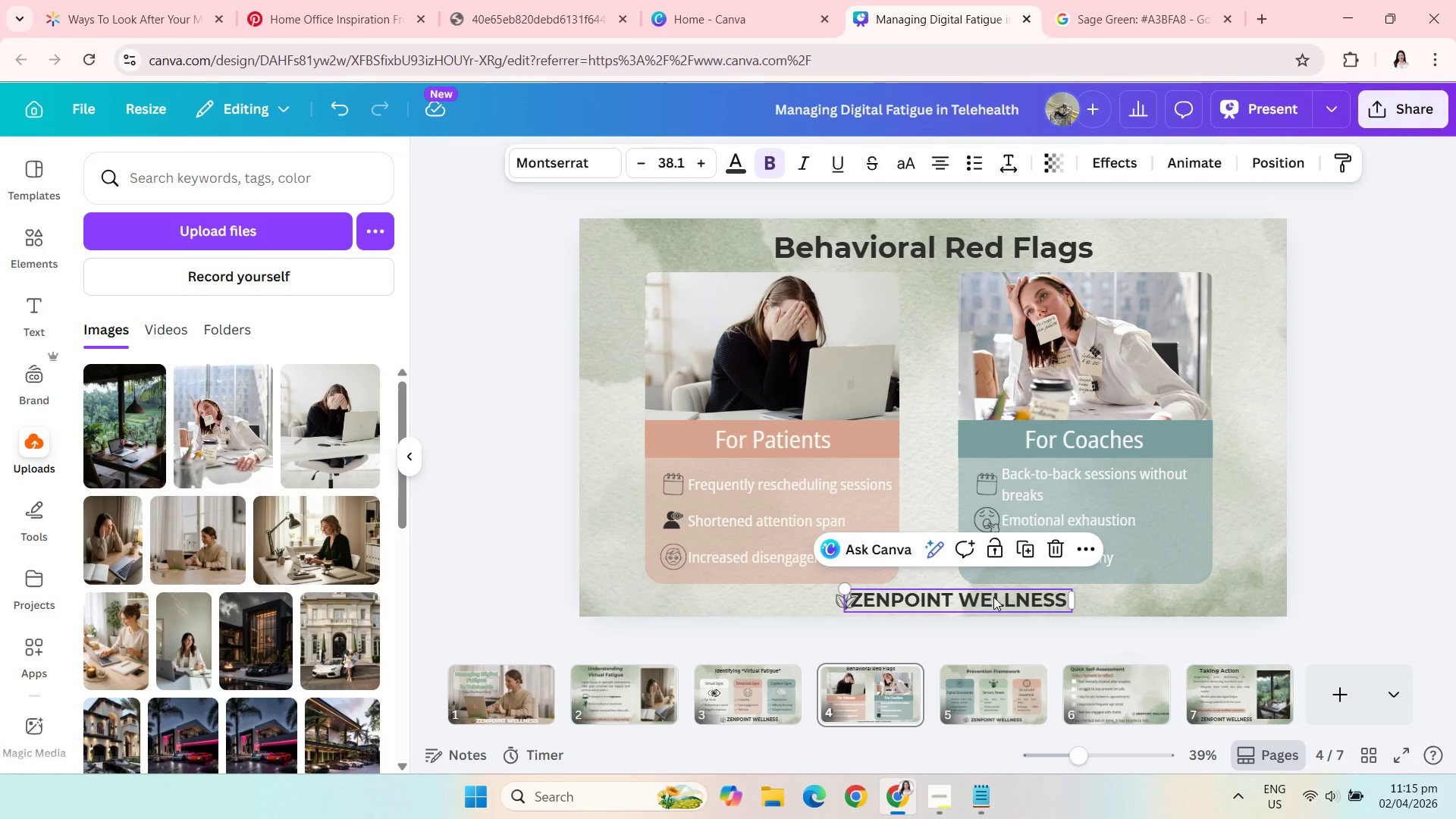 
left_click_drag(start_coordinate=[993, 597], to_coordinate=[998, 597])
 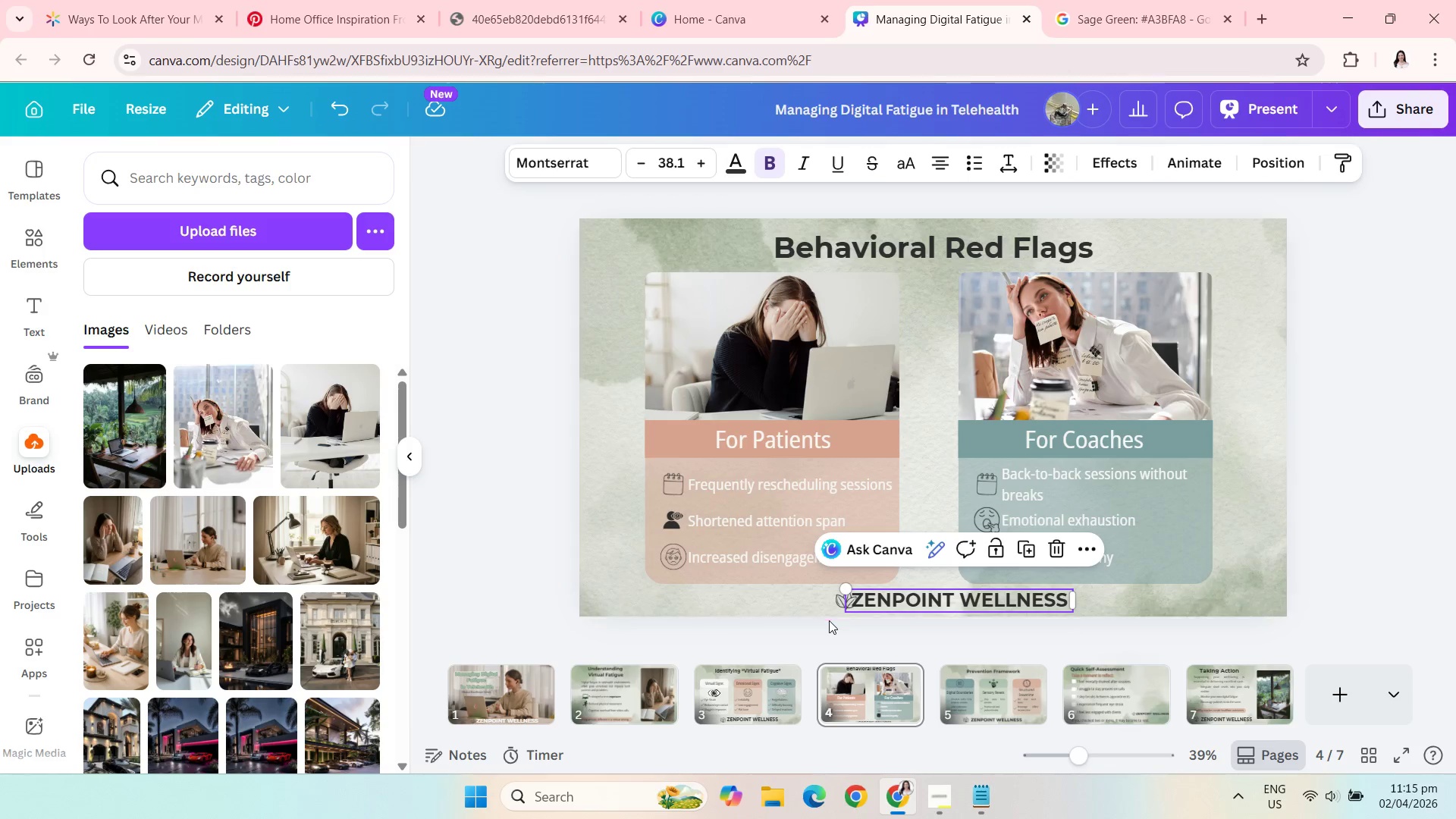 
left_click([829, 620])
 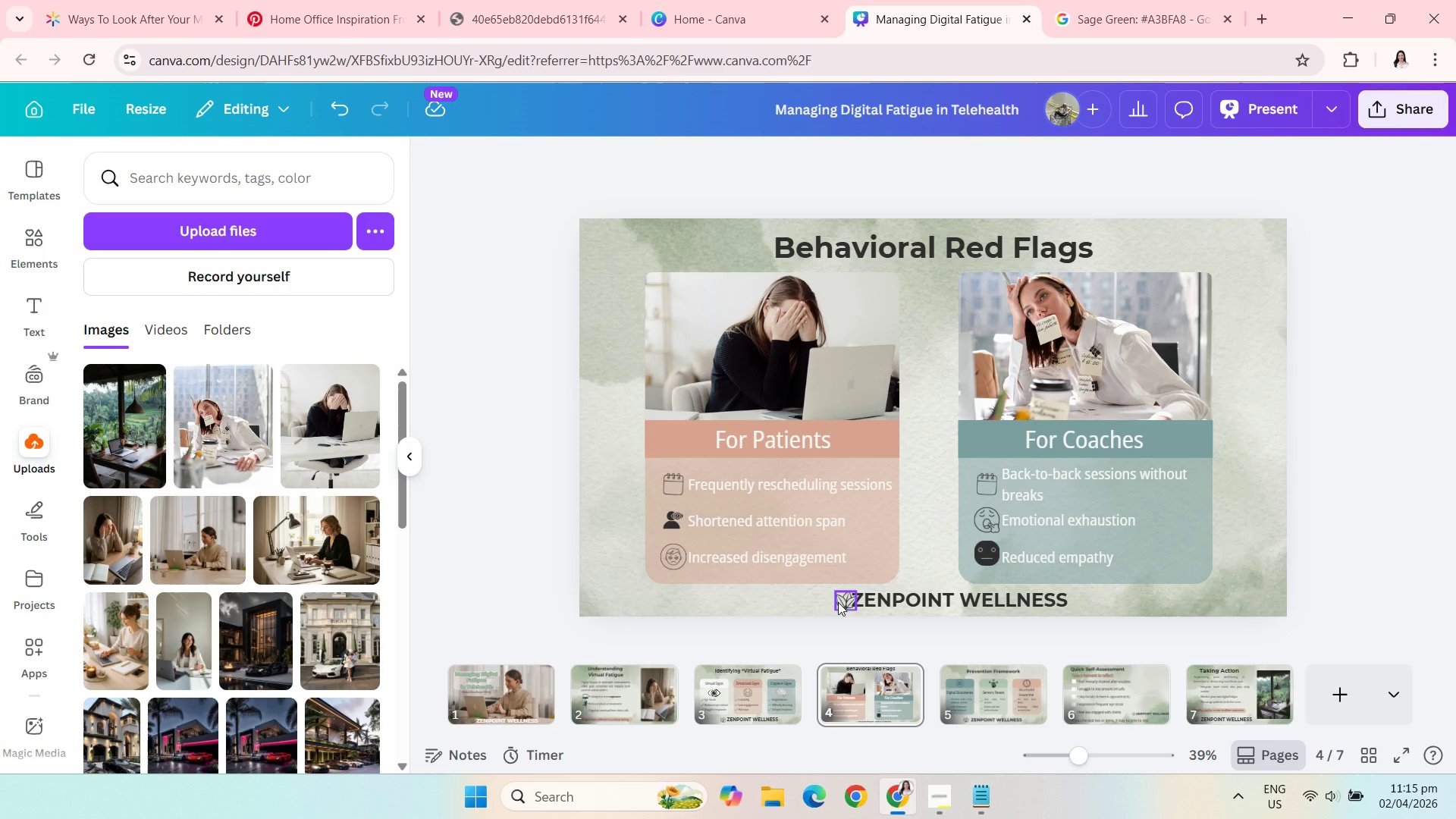 
left_click_drag(start_coordinate=[838, 602], to_coordinate=[834, 603])
 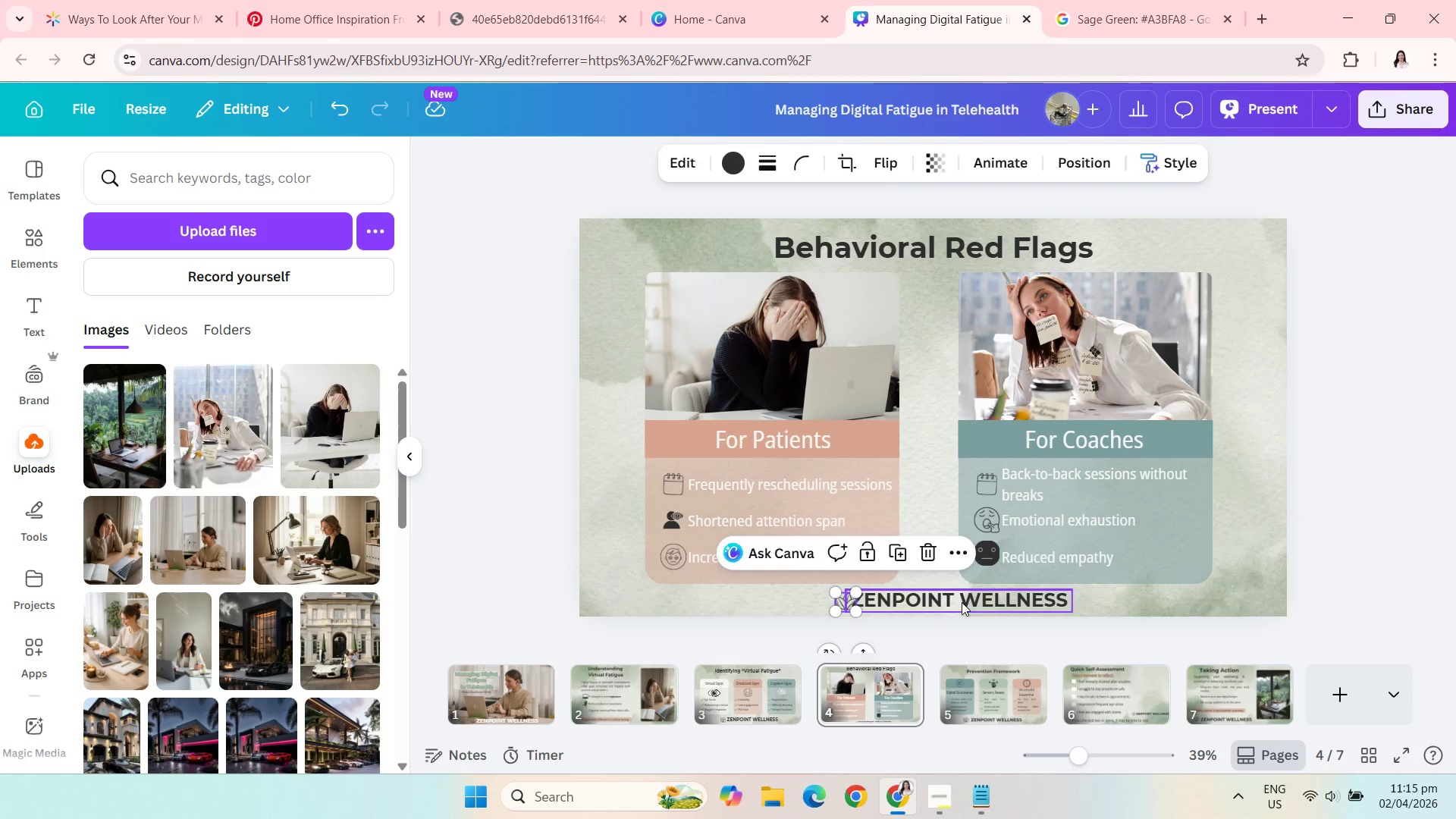 
left_click_drag(start_coordinate=[962, 602], to_coordinate=[968, 602])
 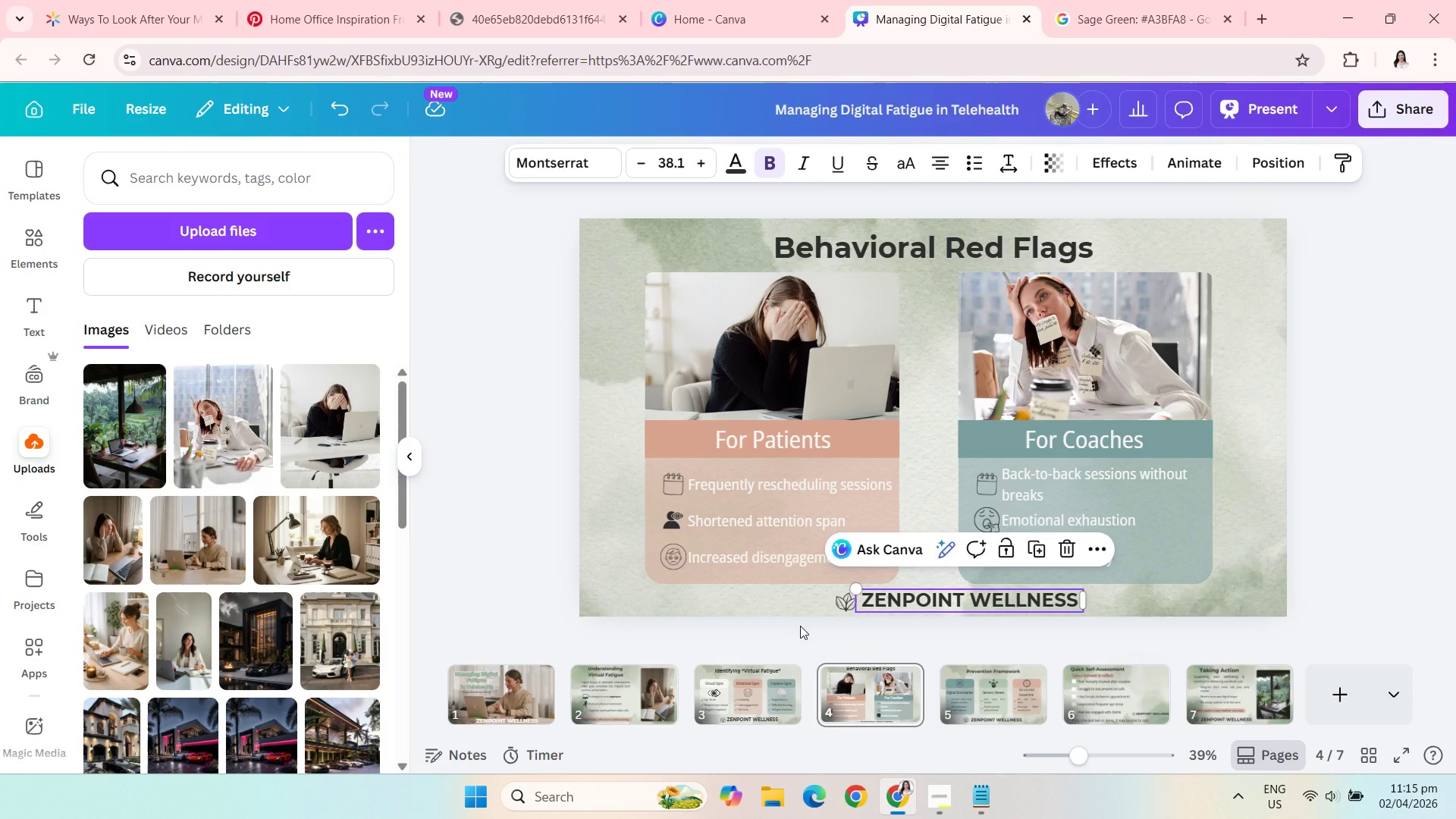 
left_click([800, 626])
 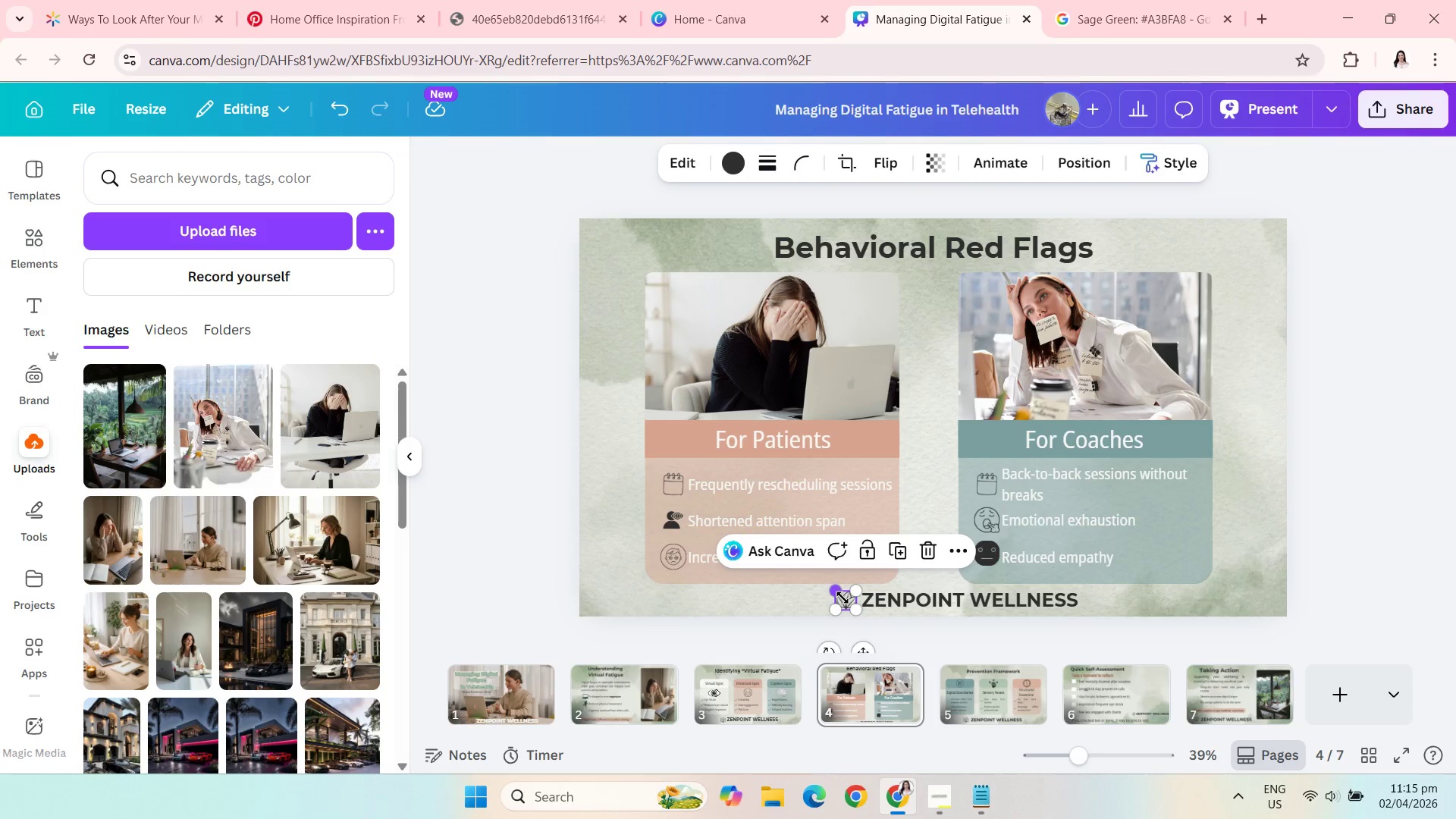 
left_click([523, 538])
 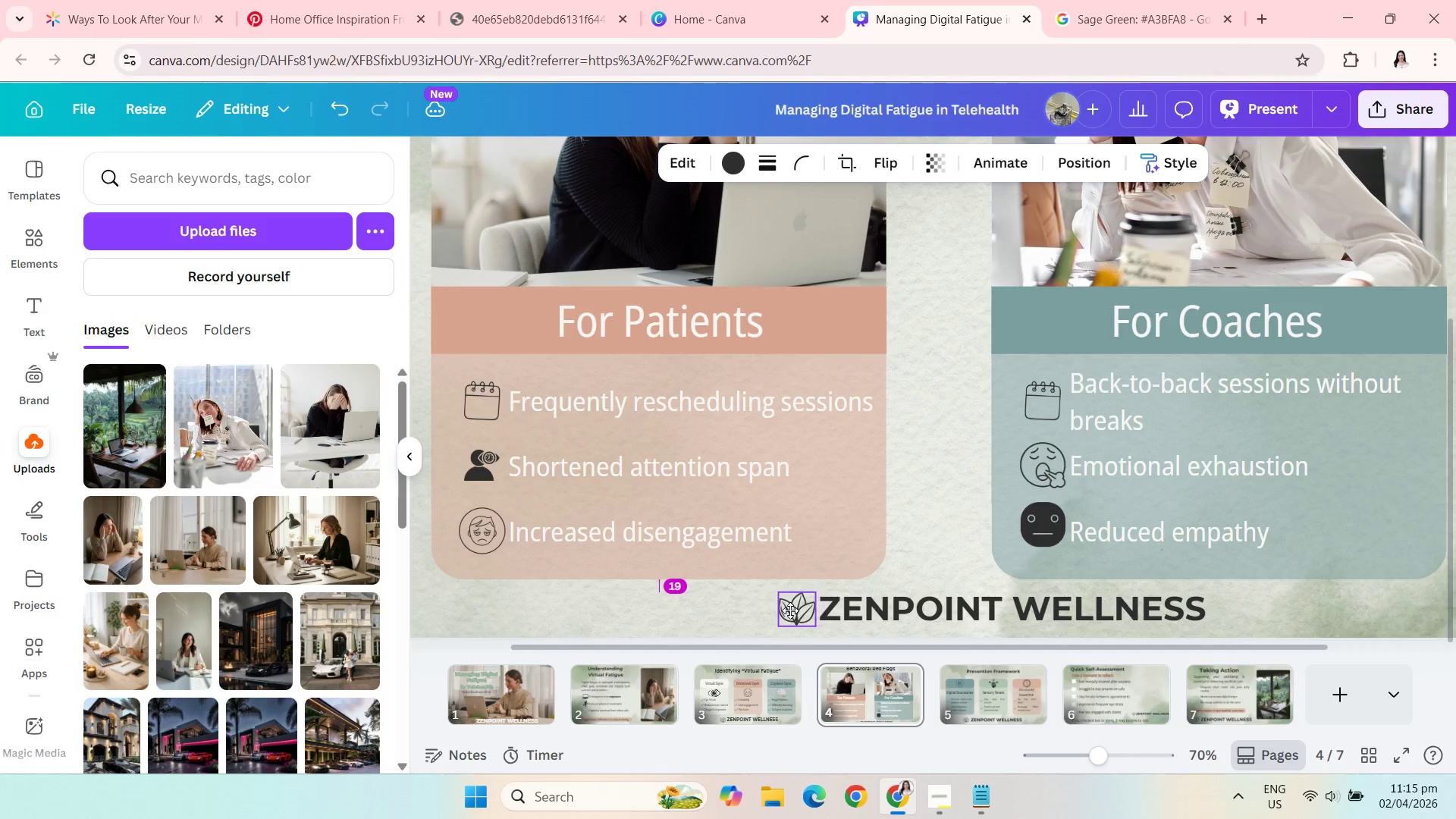 
wait(9.88)
 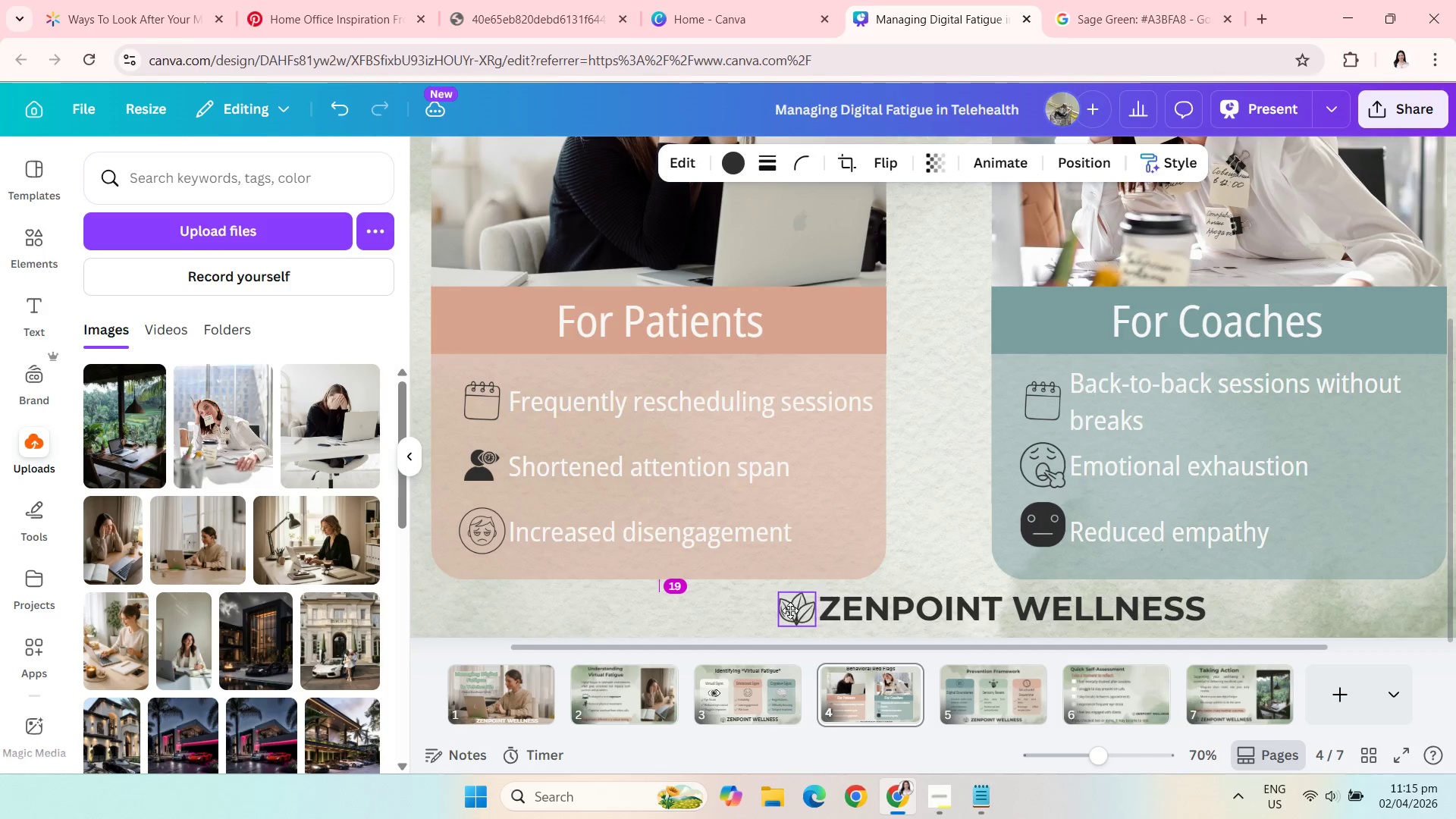 
left_click([556, 554])
 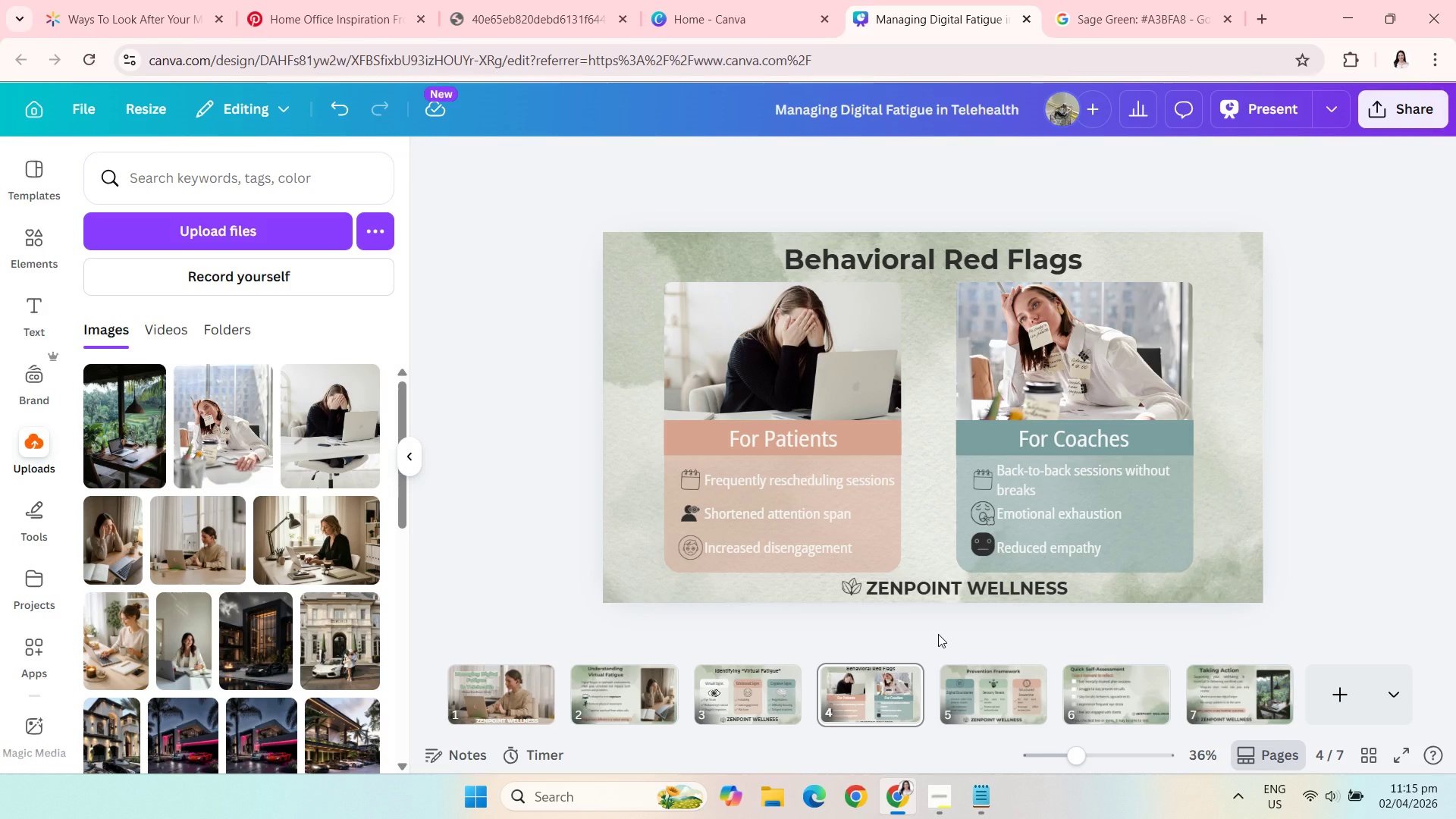 
wait(7.76)
 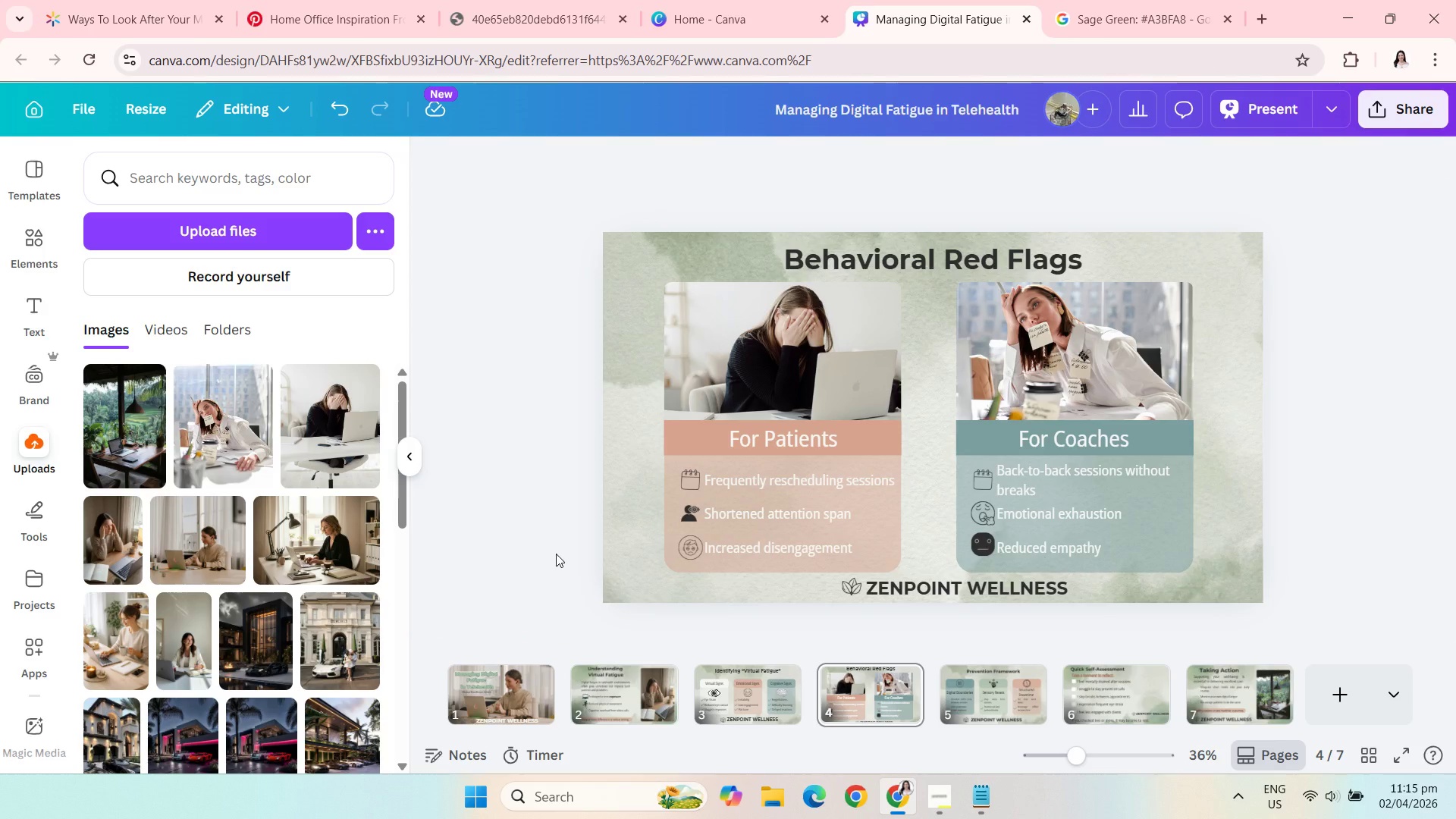 
left_click_drag(start_coordinate=[831, 618], to_coordinate=[824, 620])
 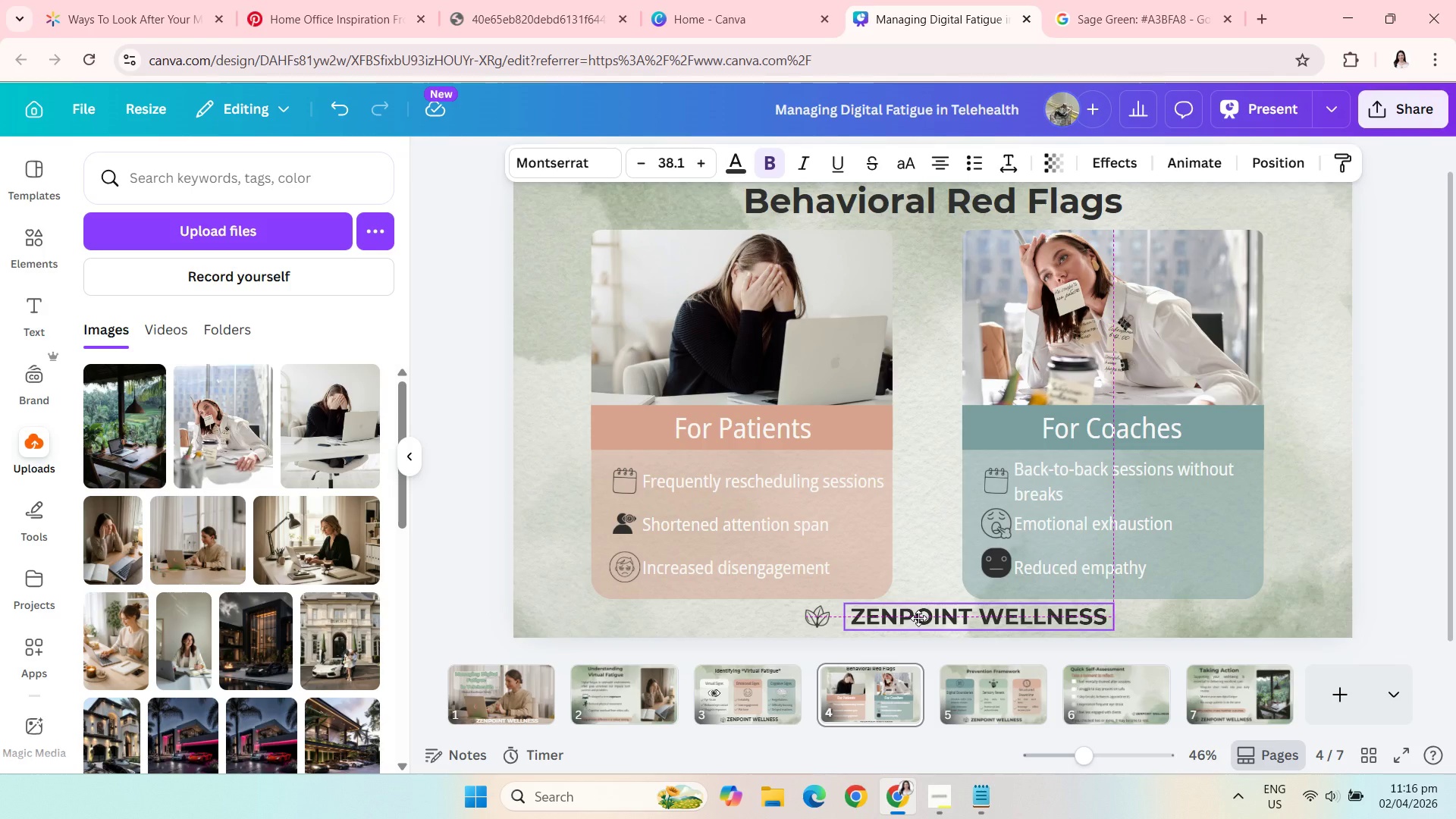 
wait(7.06)
 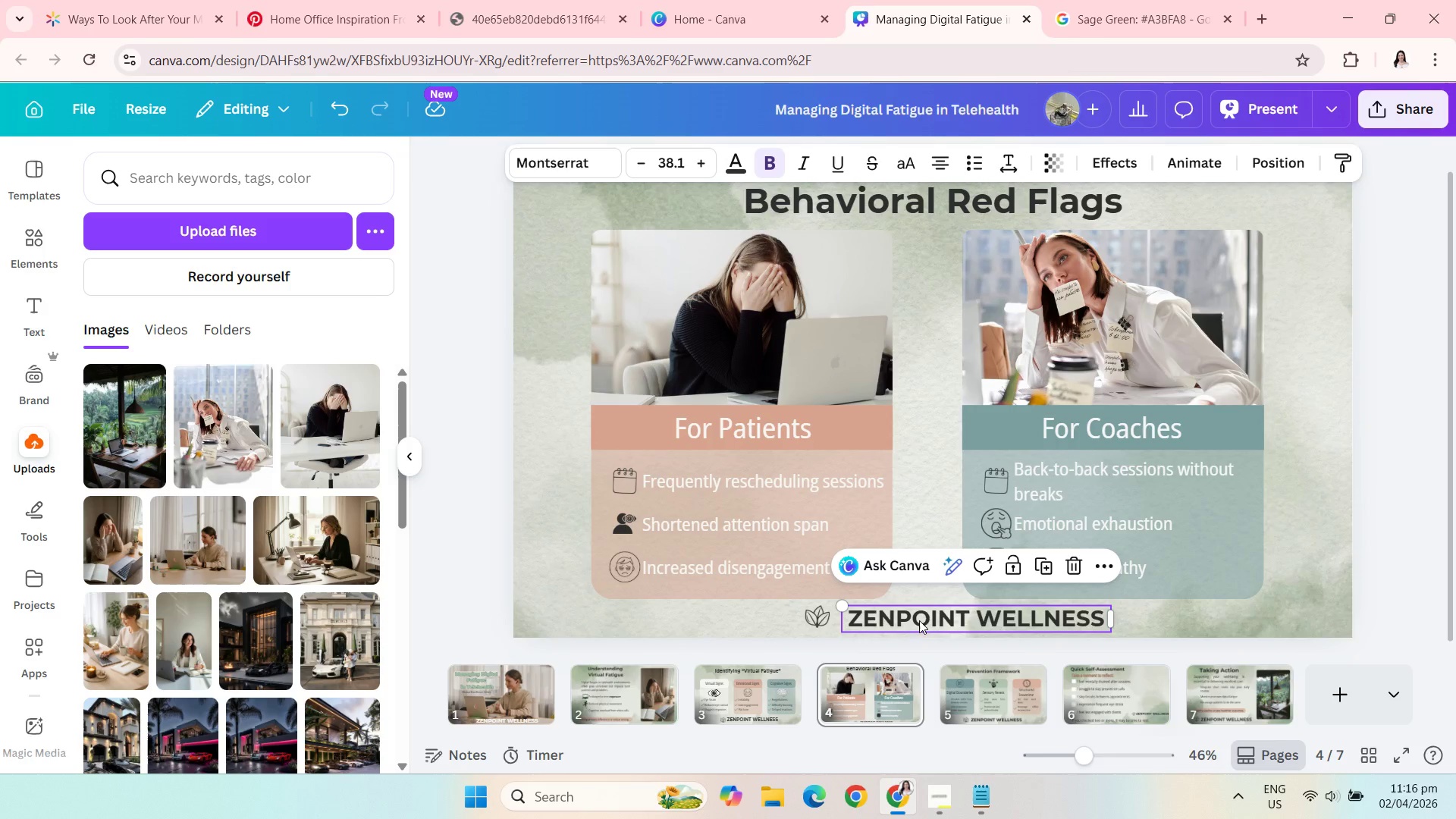 
left_click([479, 536])
 